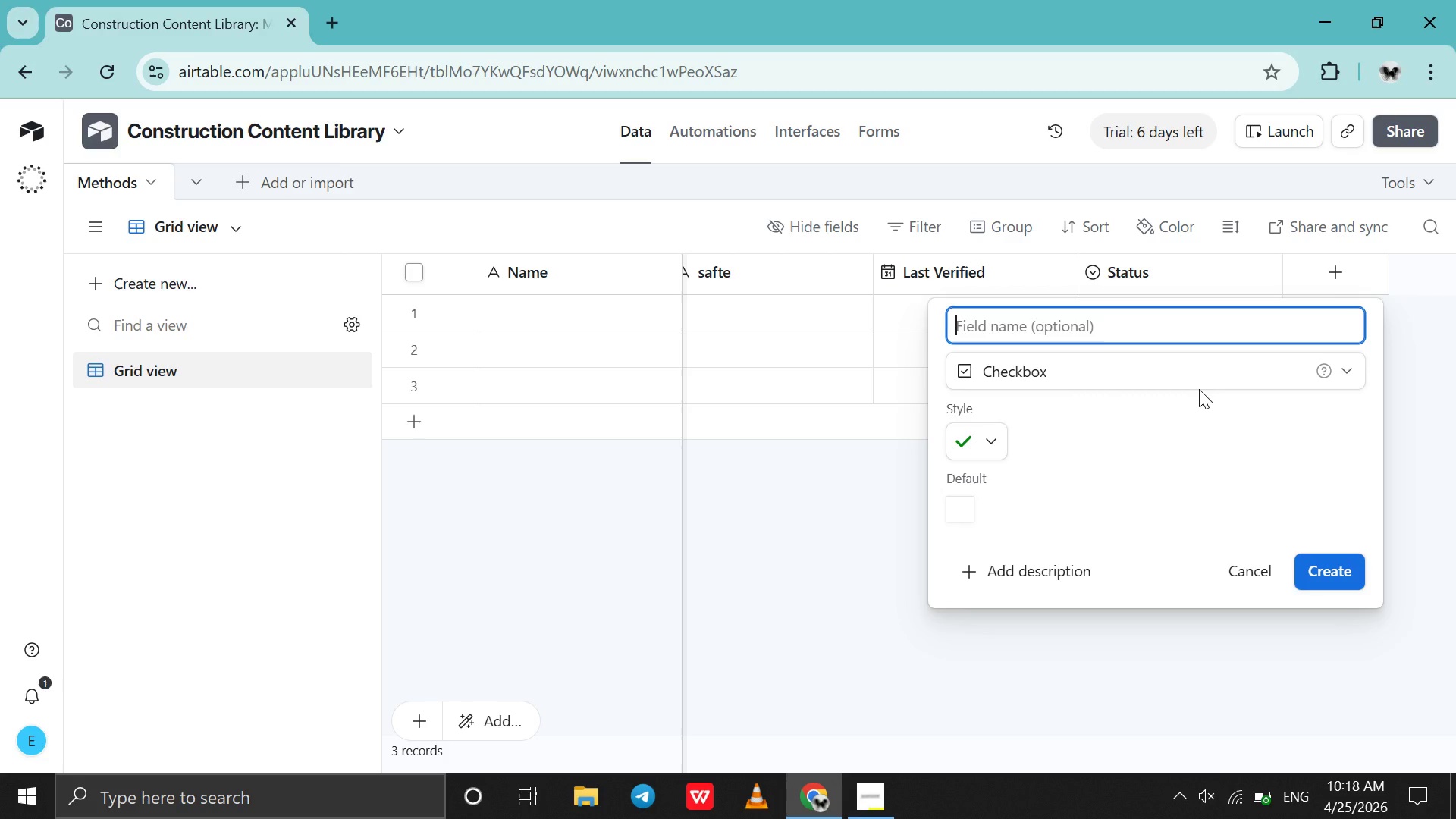 
type(Discontinued Material)
 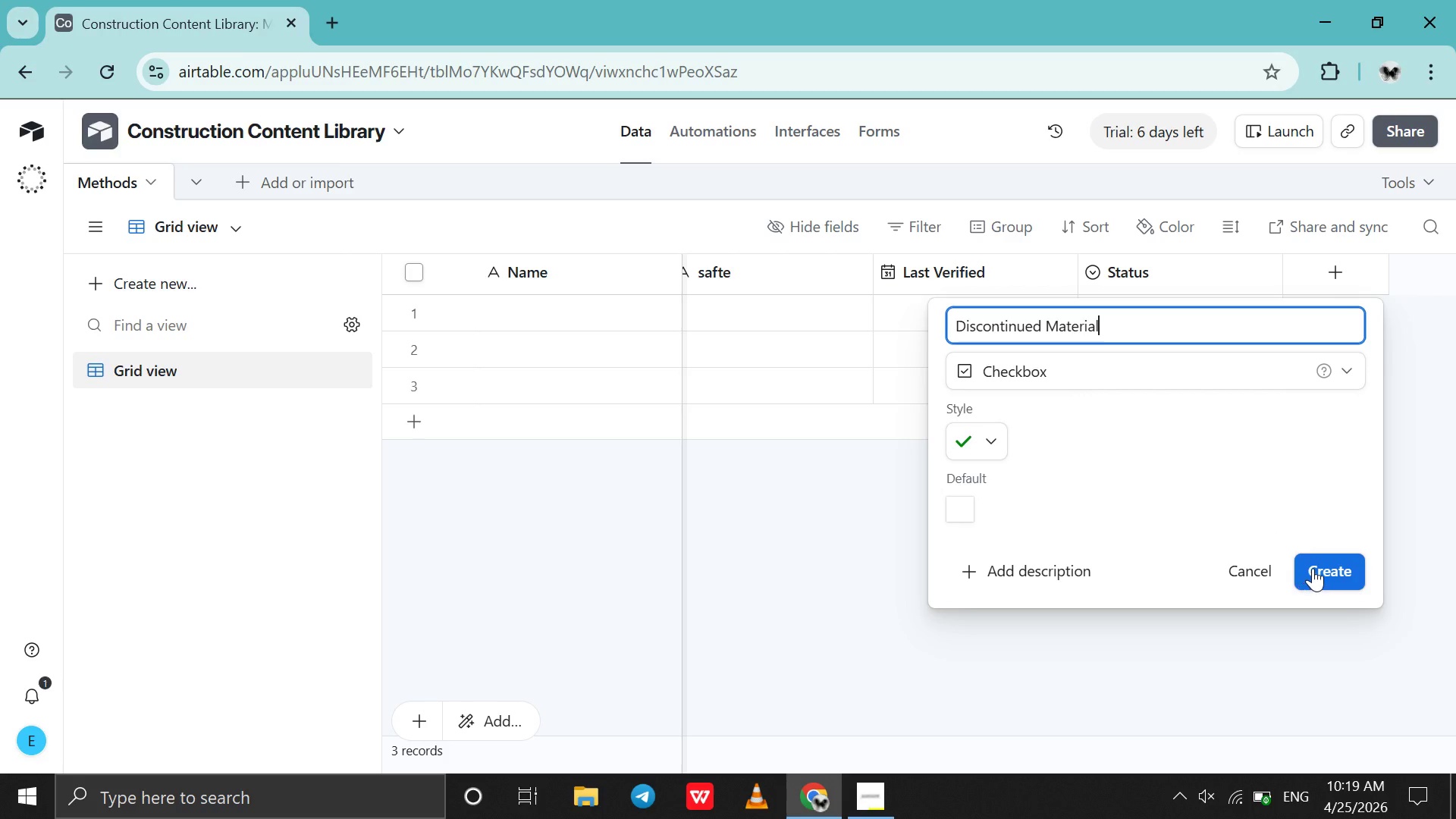 
left_click([1313, 568])
 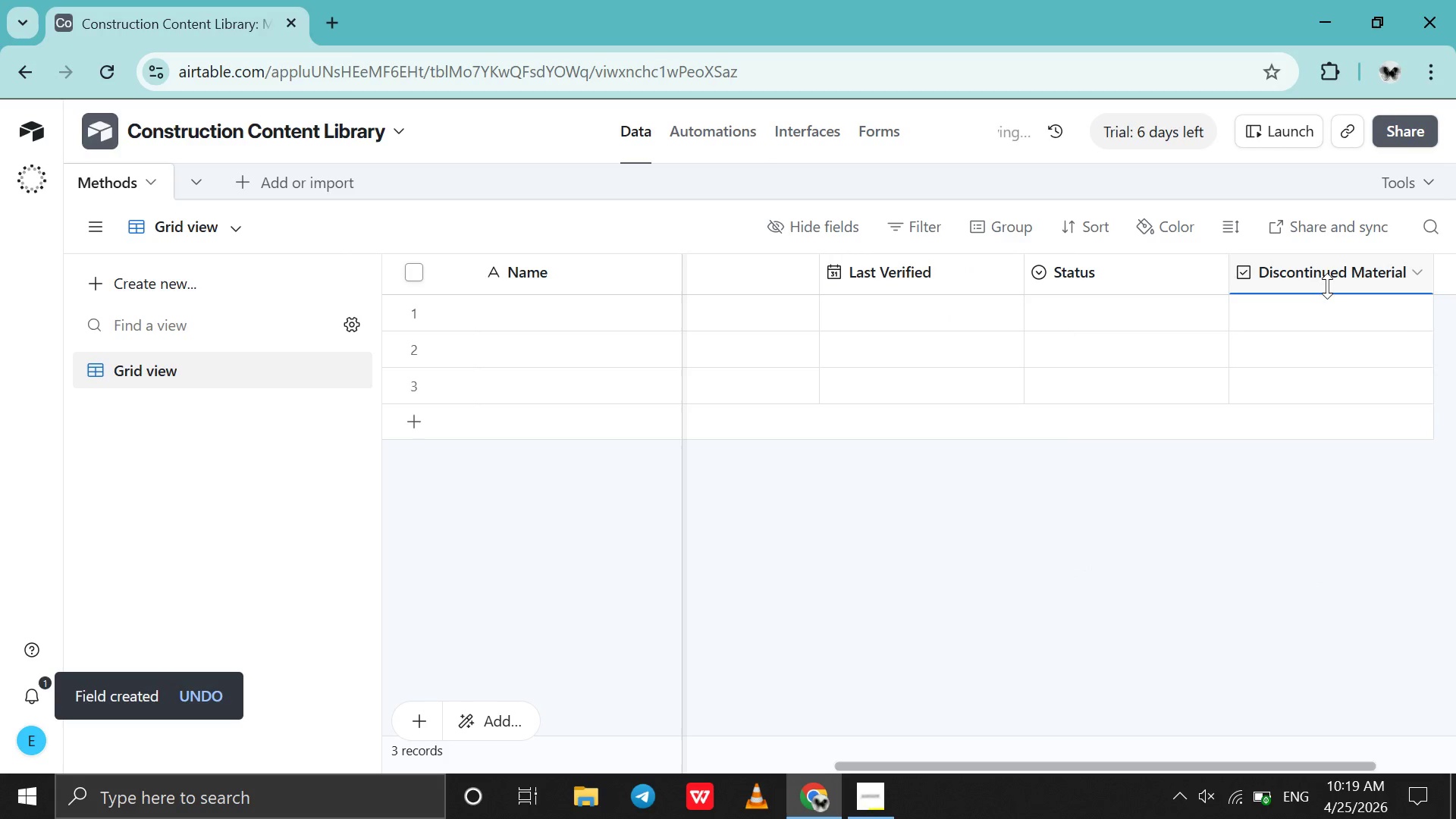 
scroll: coordinate [1328, 286], scroll_direction: down, amount: 2.0
 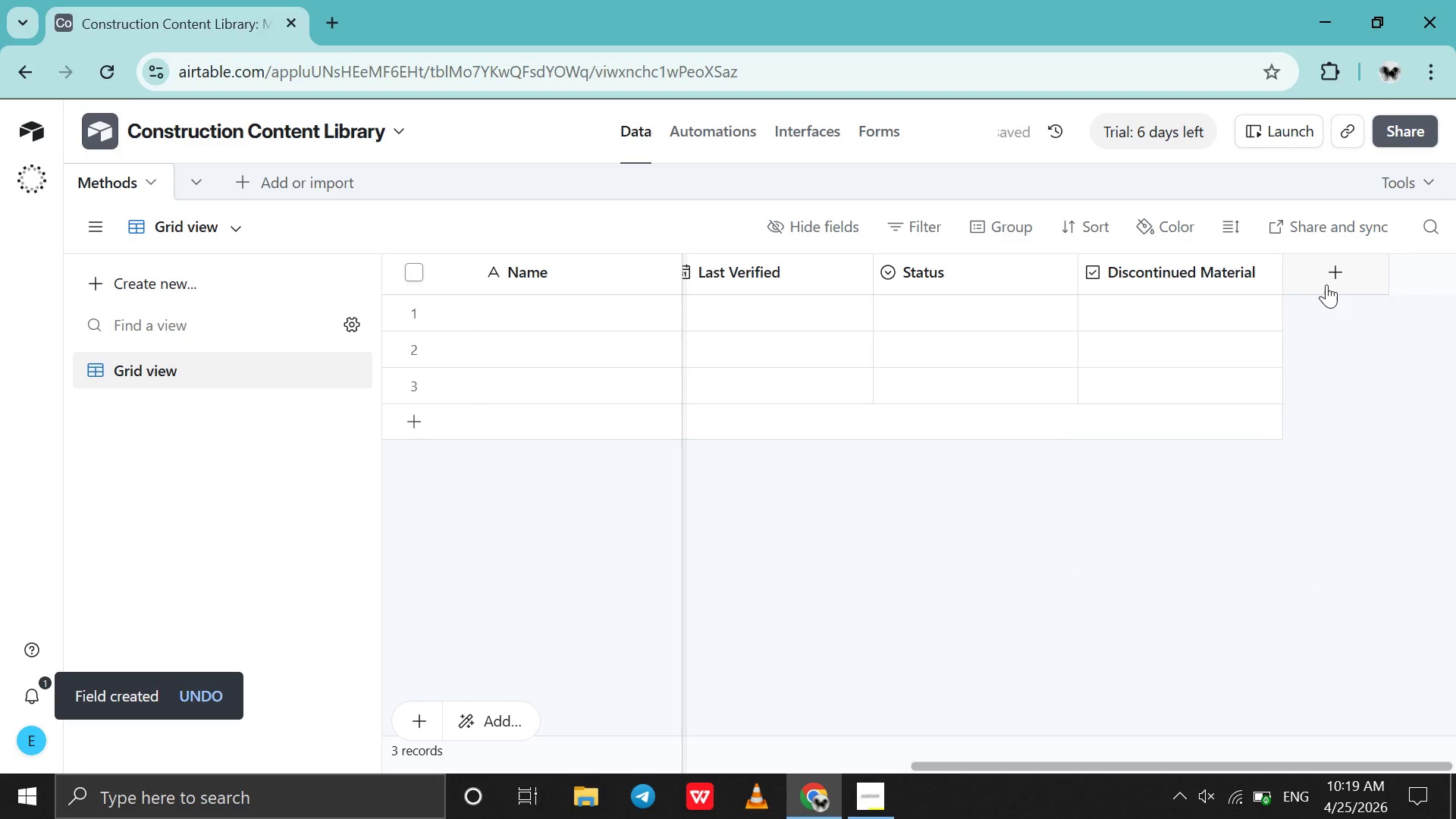 
left_click([1326, 283])
 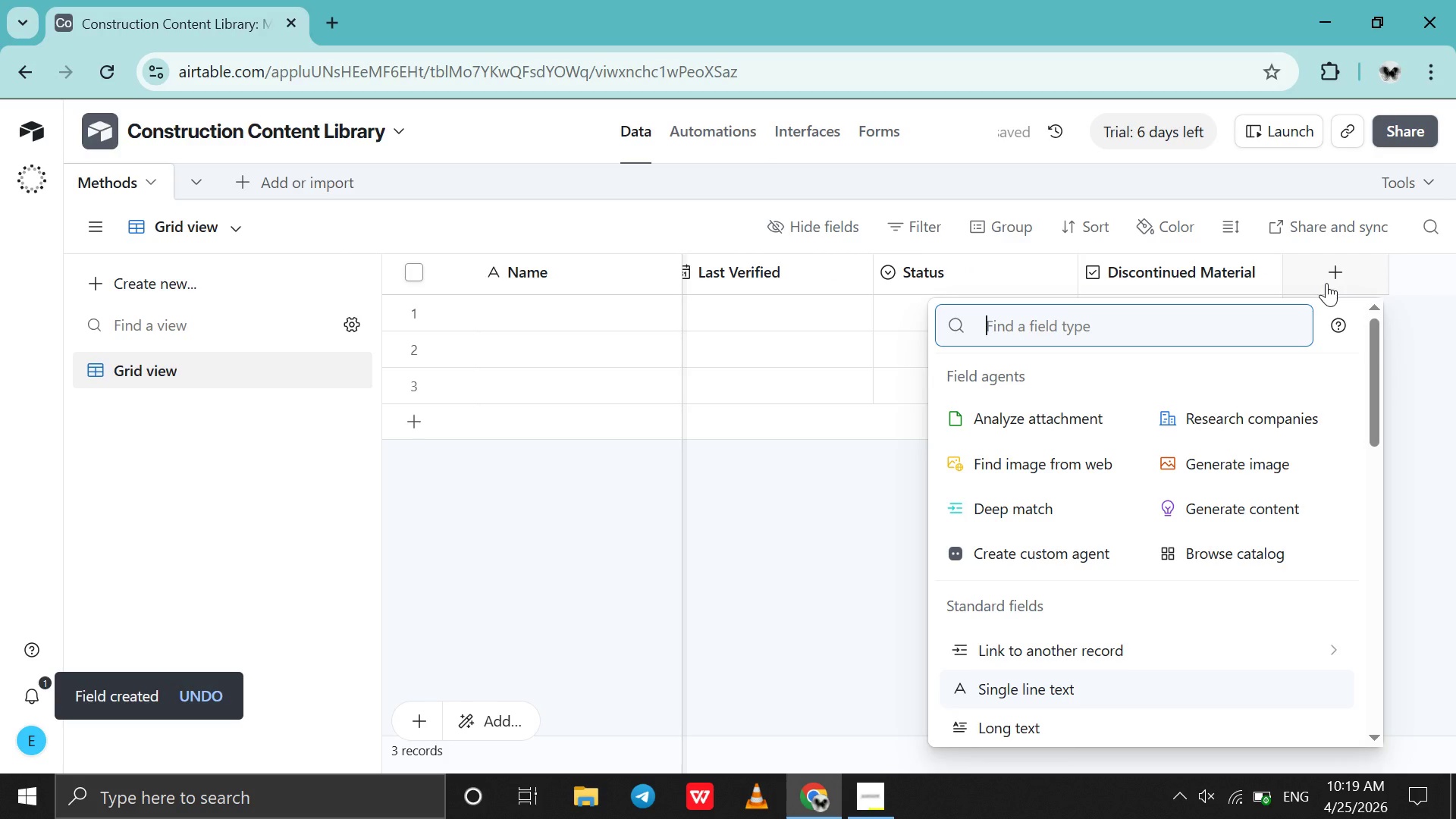 
type(fo)
 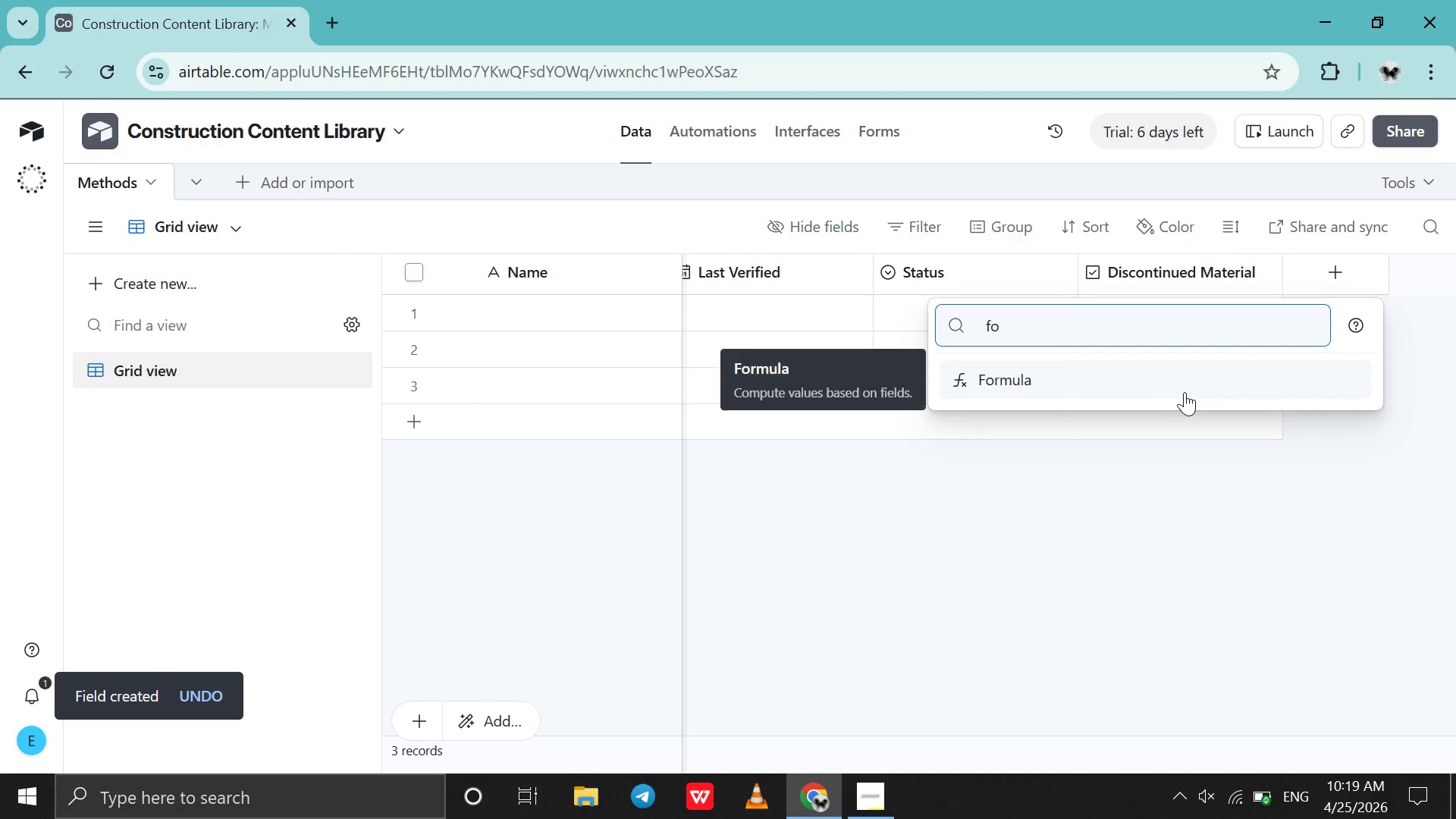 
left_click([1185, 392])
 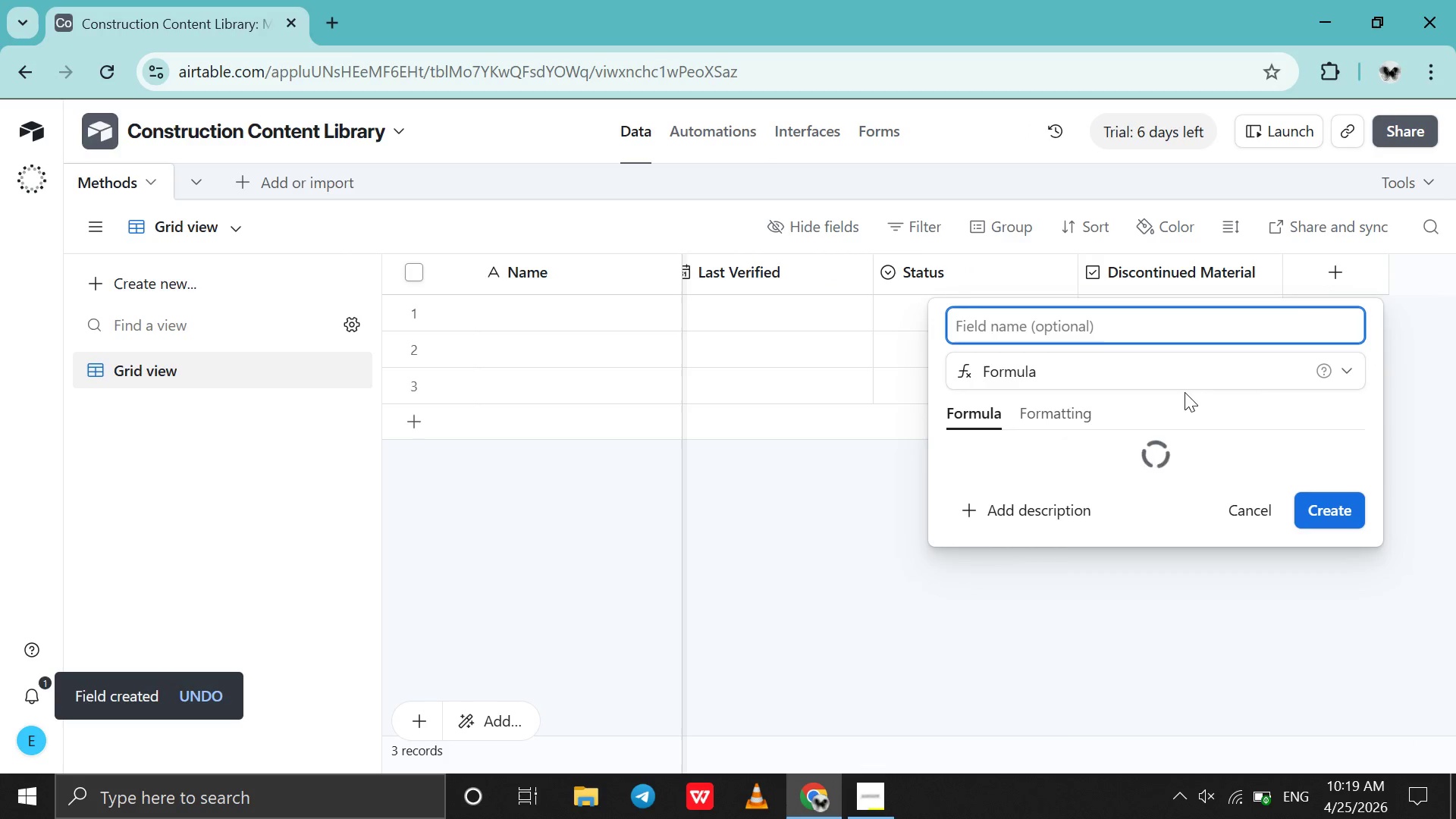 
type(Days Since F)
key(Backspace)
type(veri)
key(Backspace)
key(Backspace)
key(Backspace)
key(Backspace)
type(Verified )
 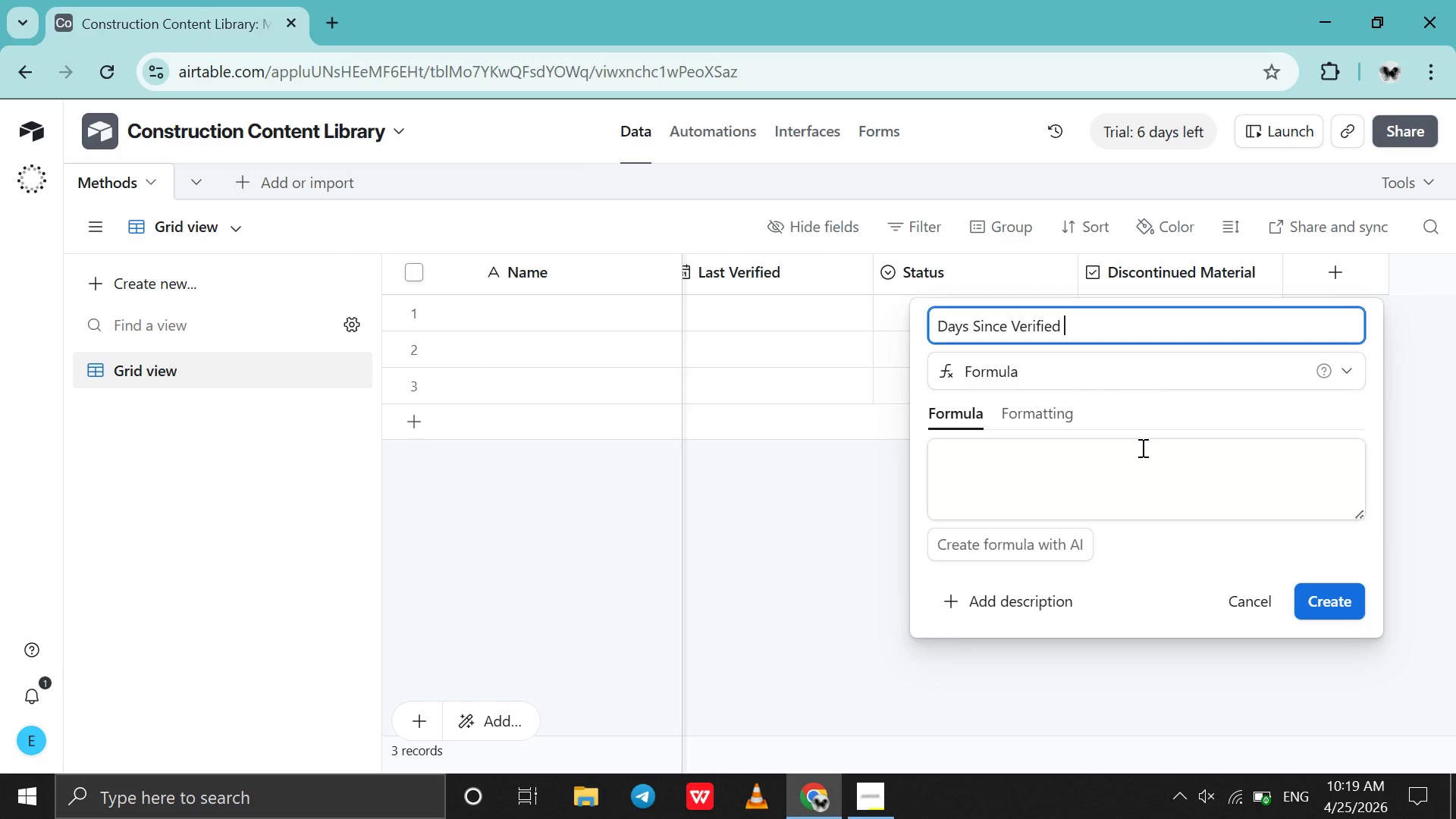 
left_click([1105, 456])
 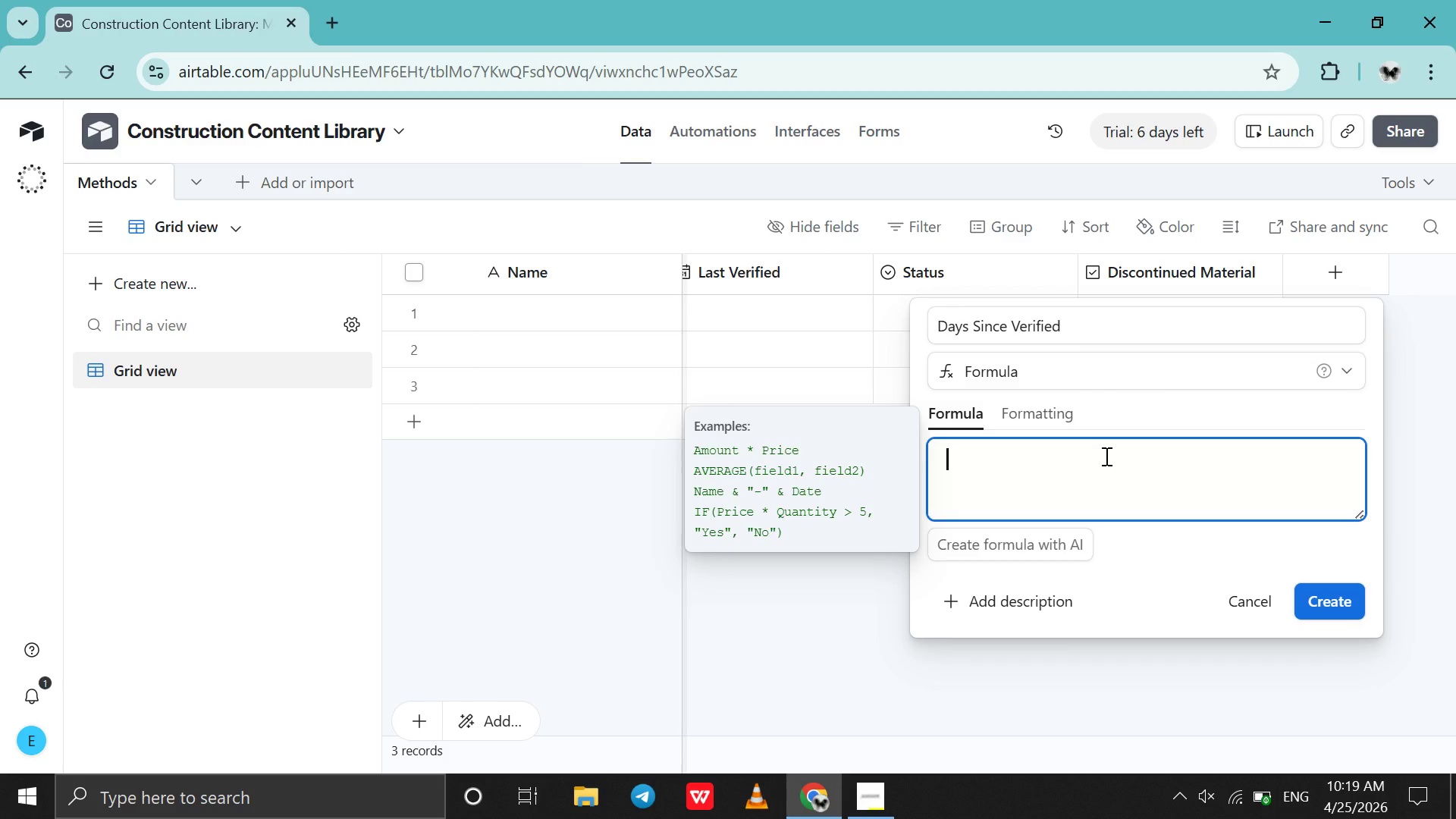 
type(DATETI)
 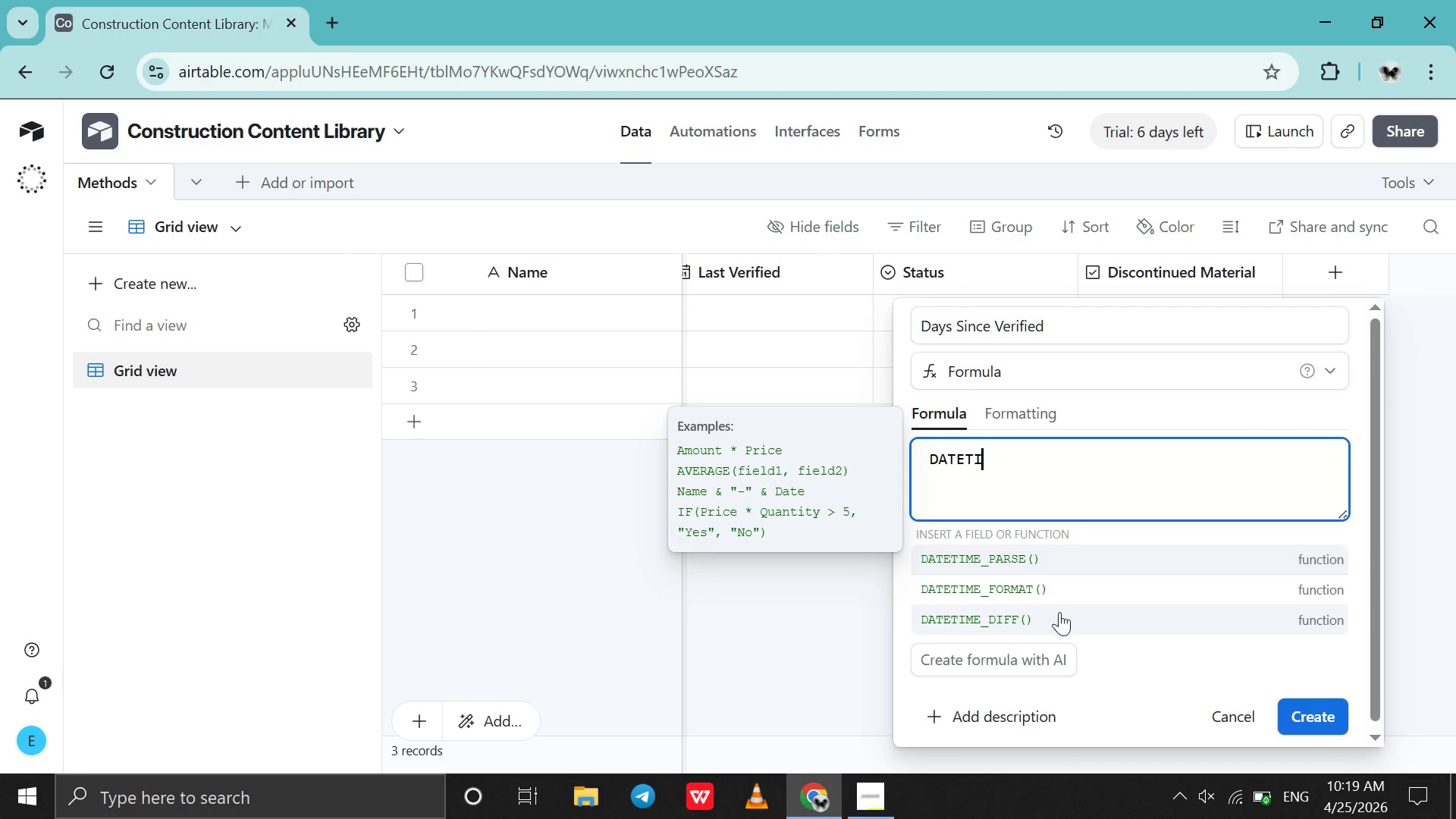 
left_click([1059, 612])
 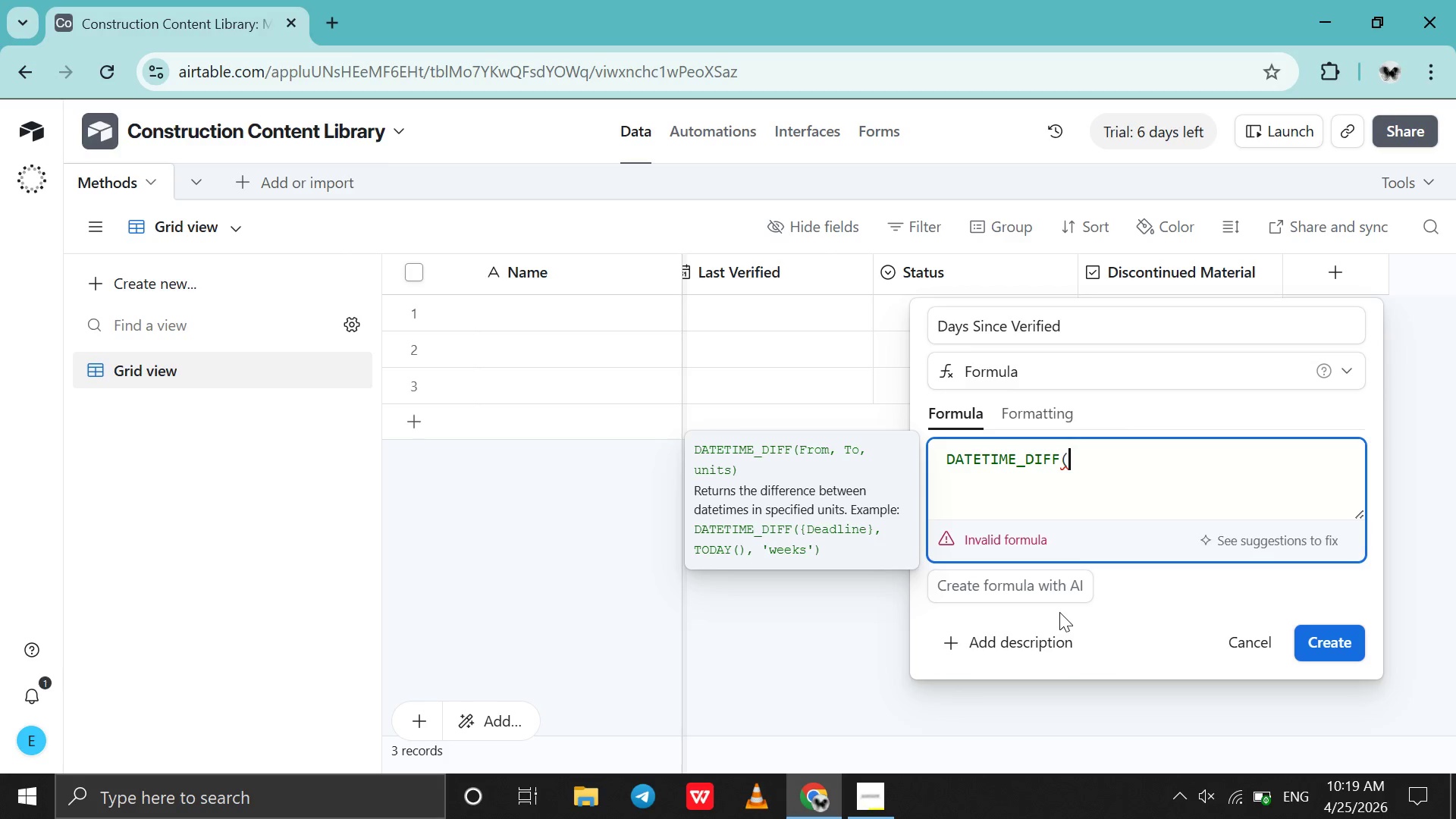 
wait(5.61)
 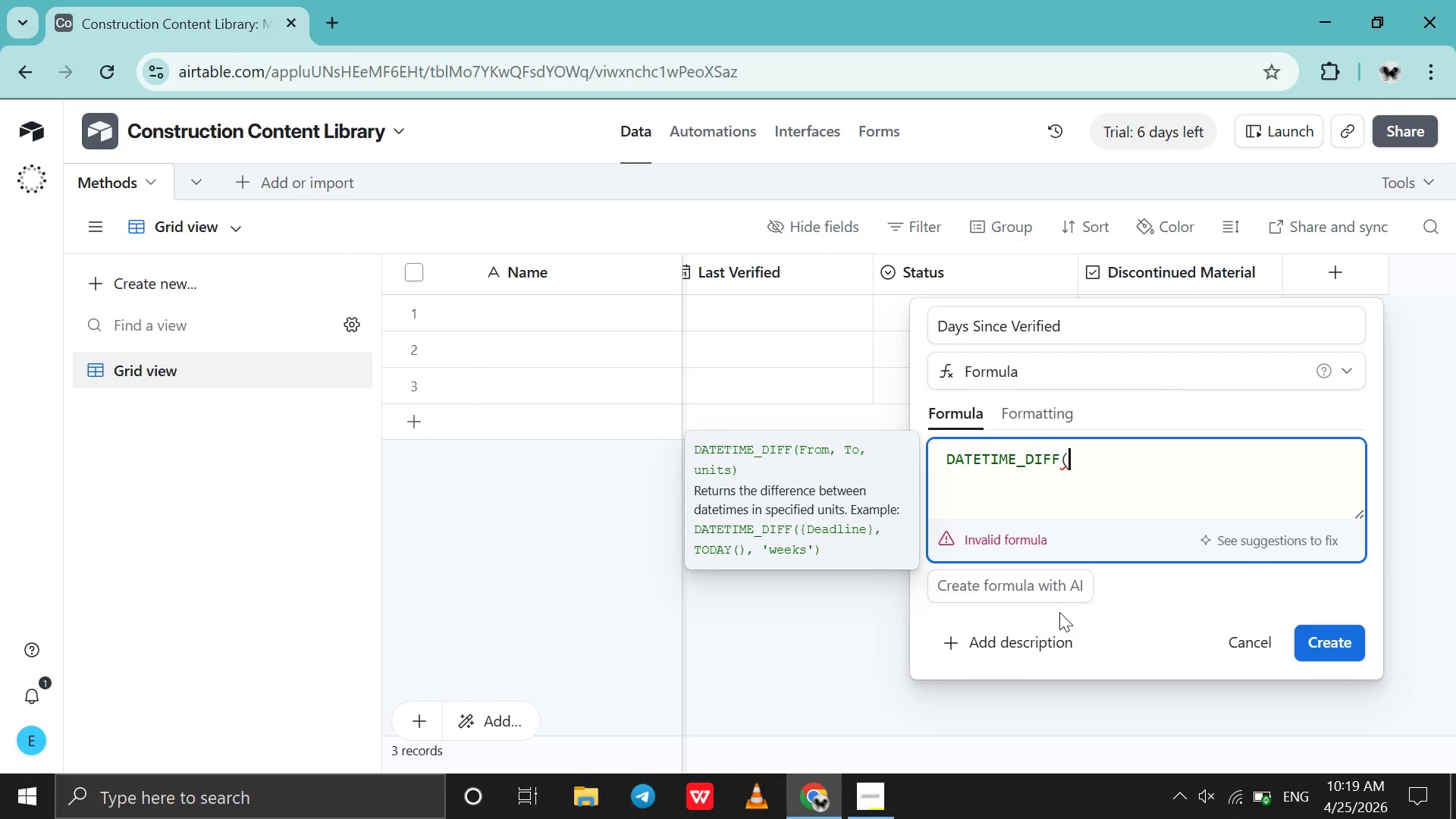 
type(TOD)
 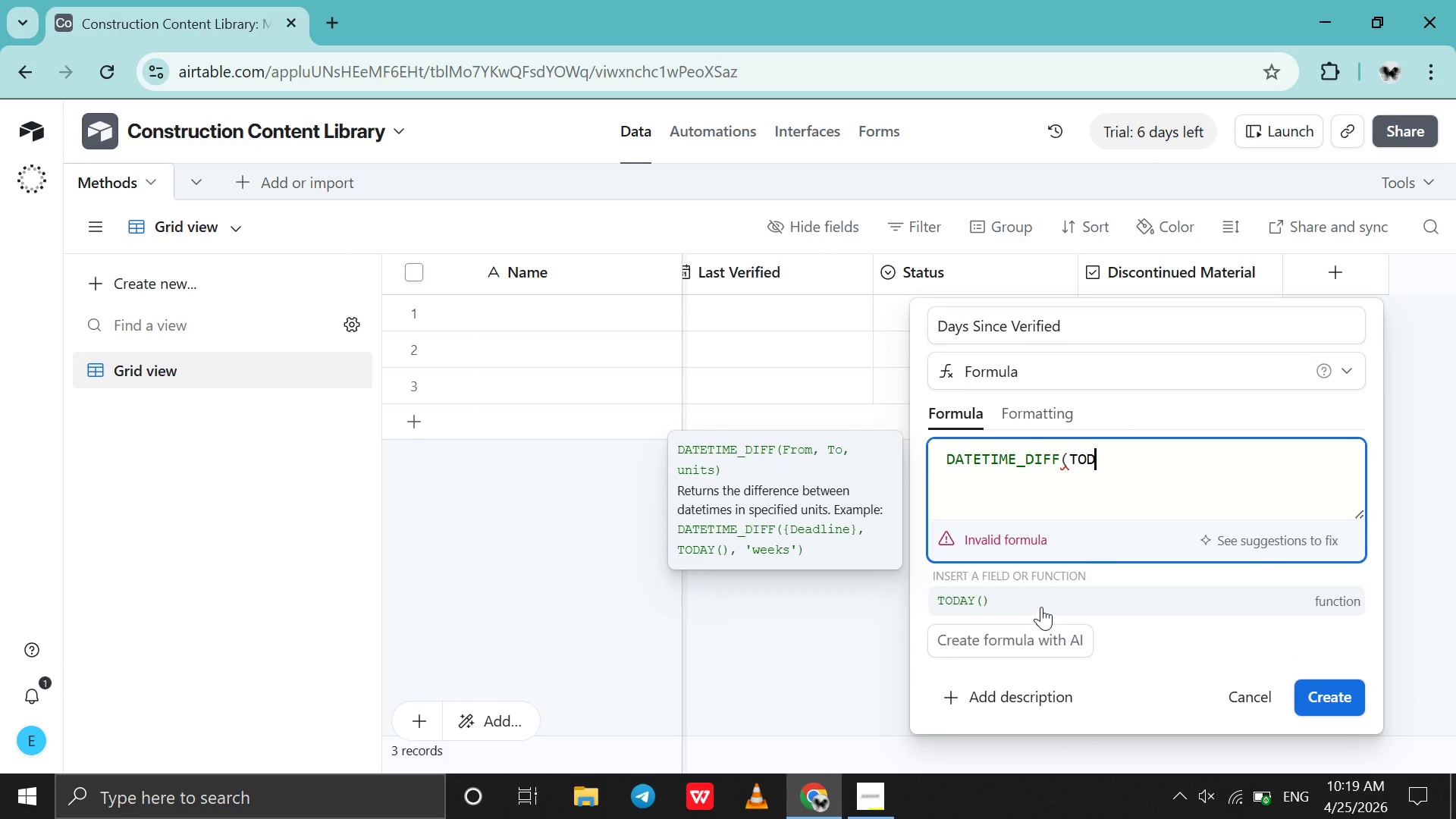 
left_click([1041, 607])
 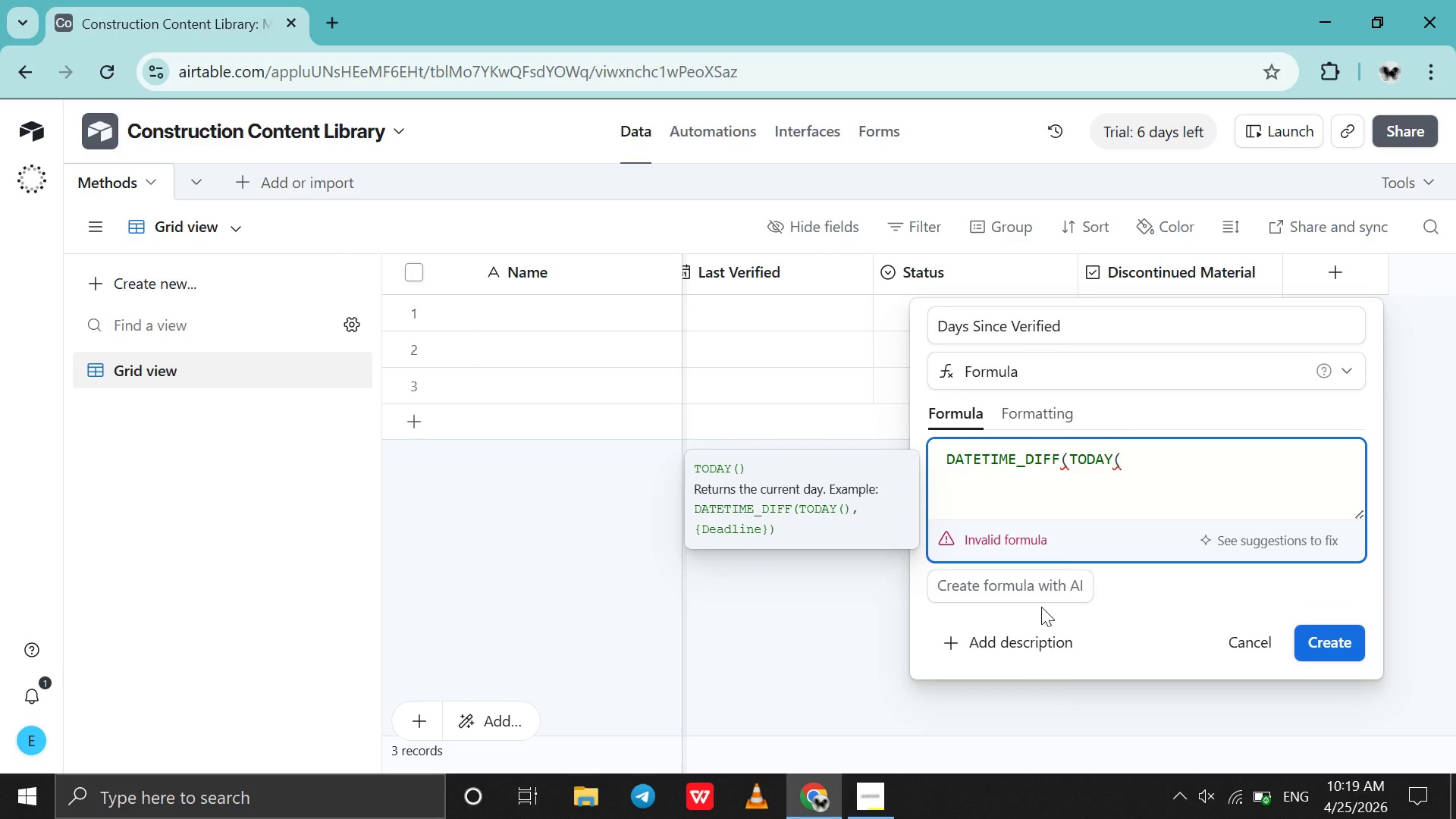 
type(),{LA)
 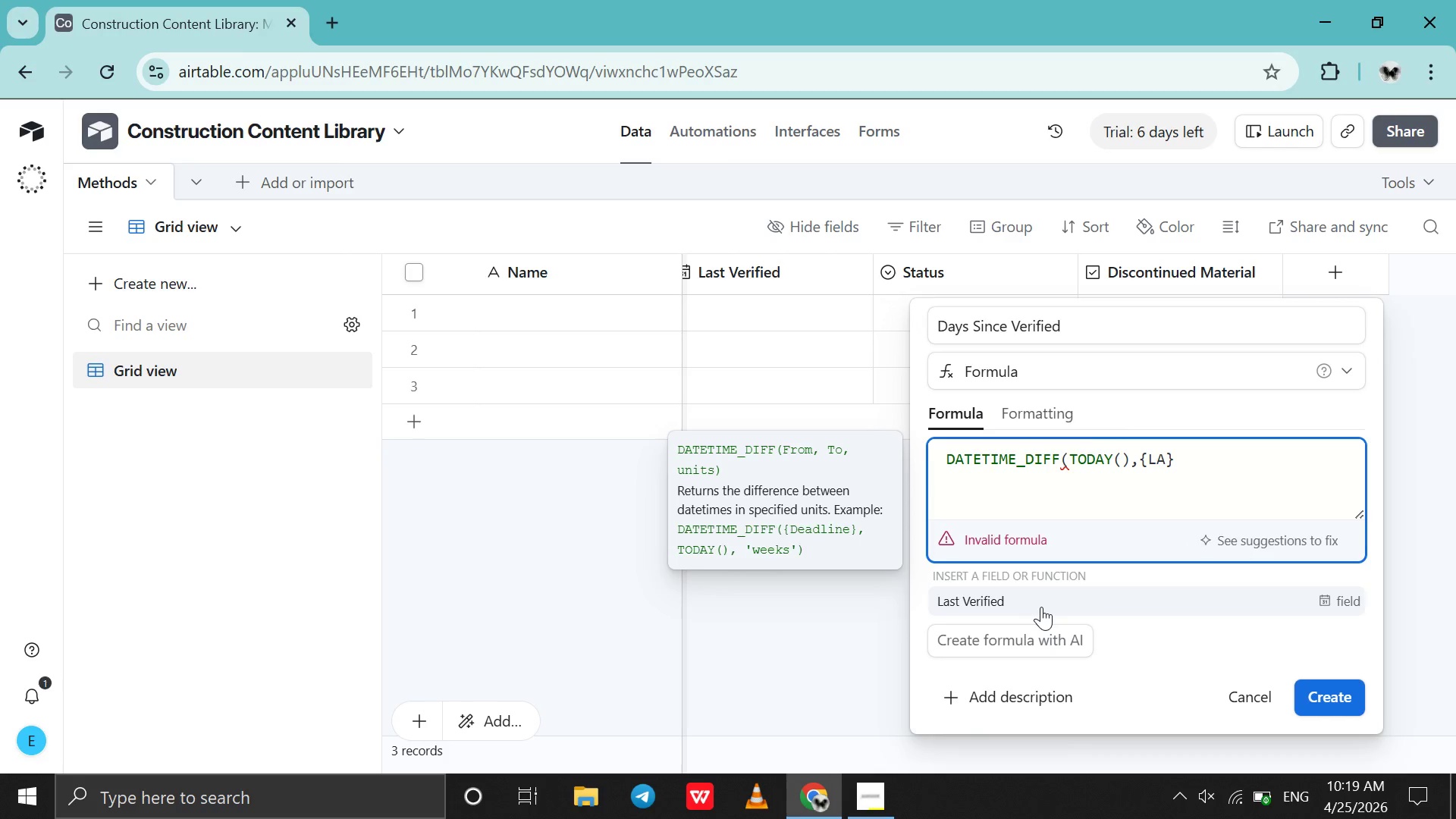 
left_click([1034, 606])
 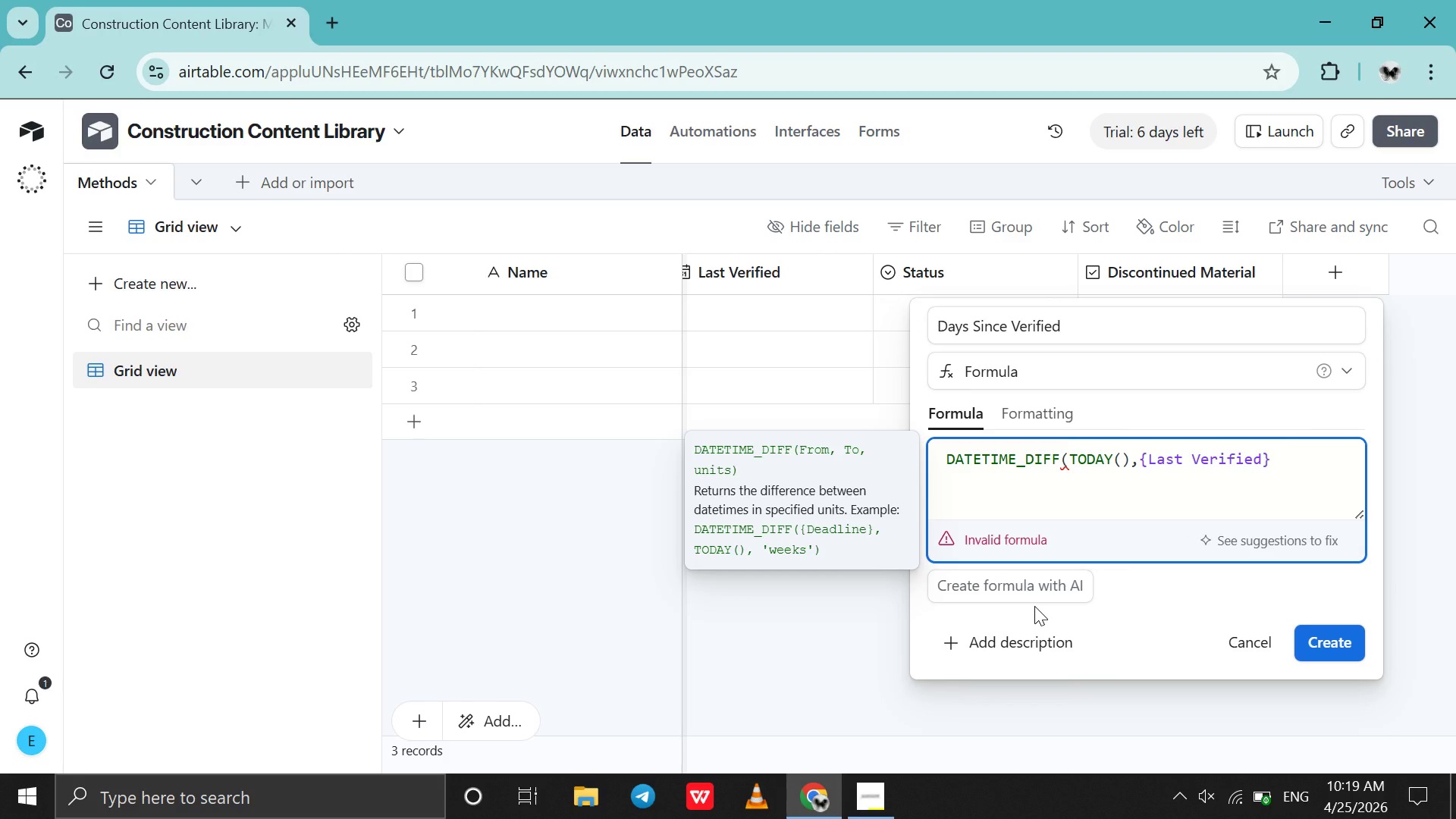 
key(Shift+BracketRight)
 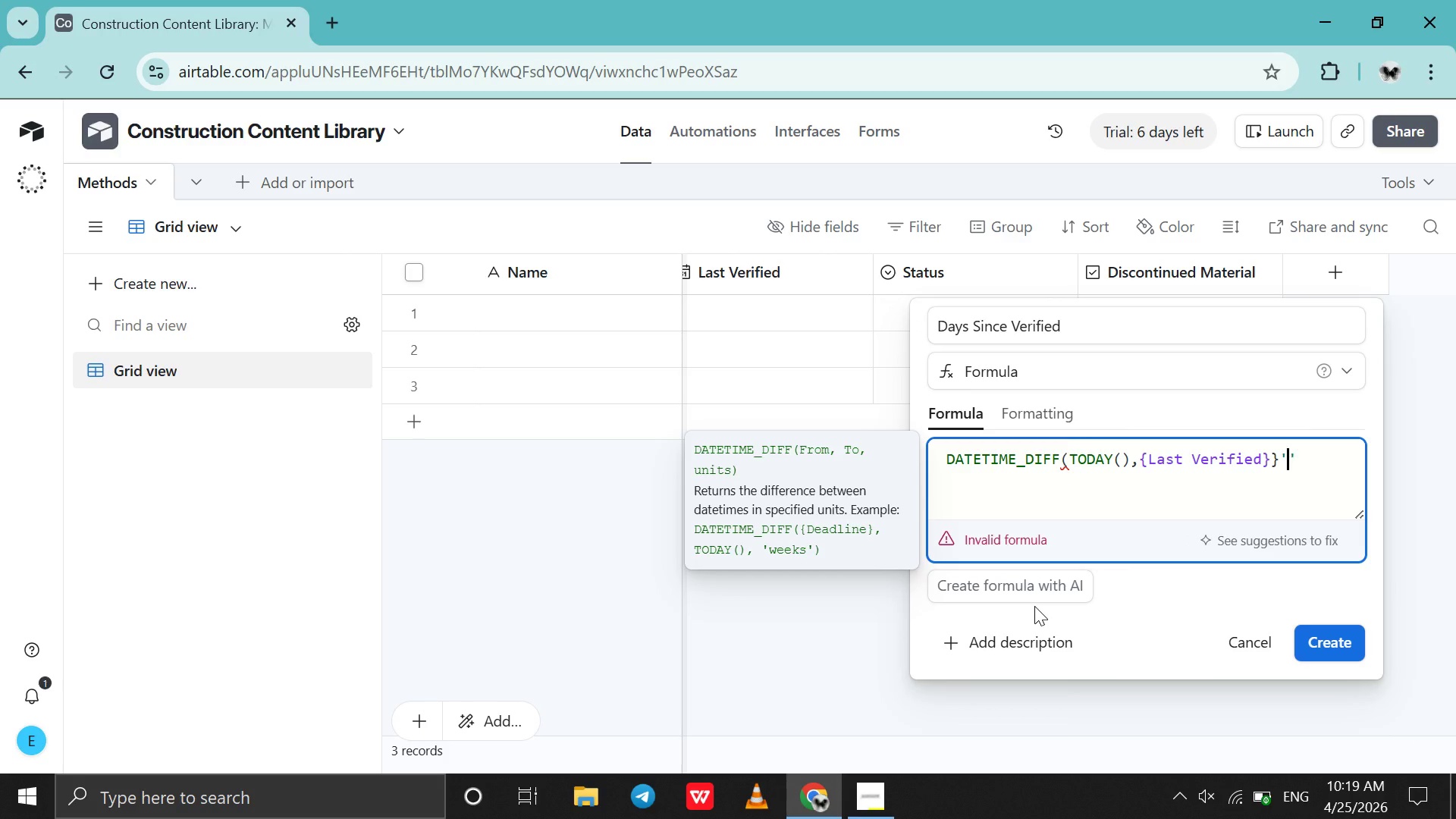 
key(Quote)
 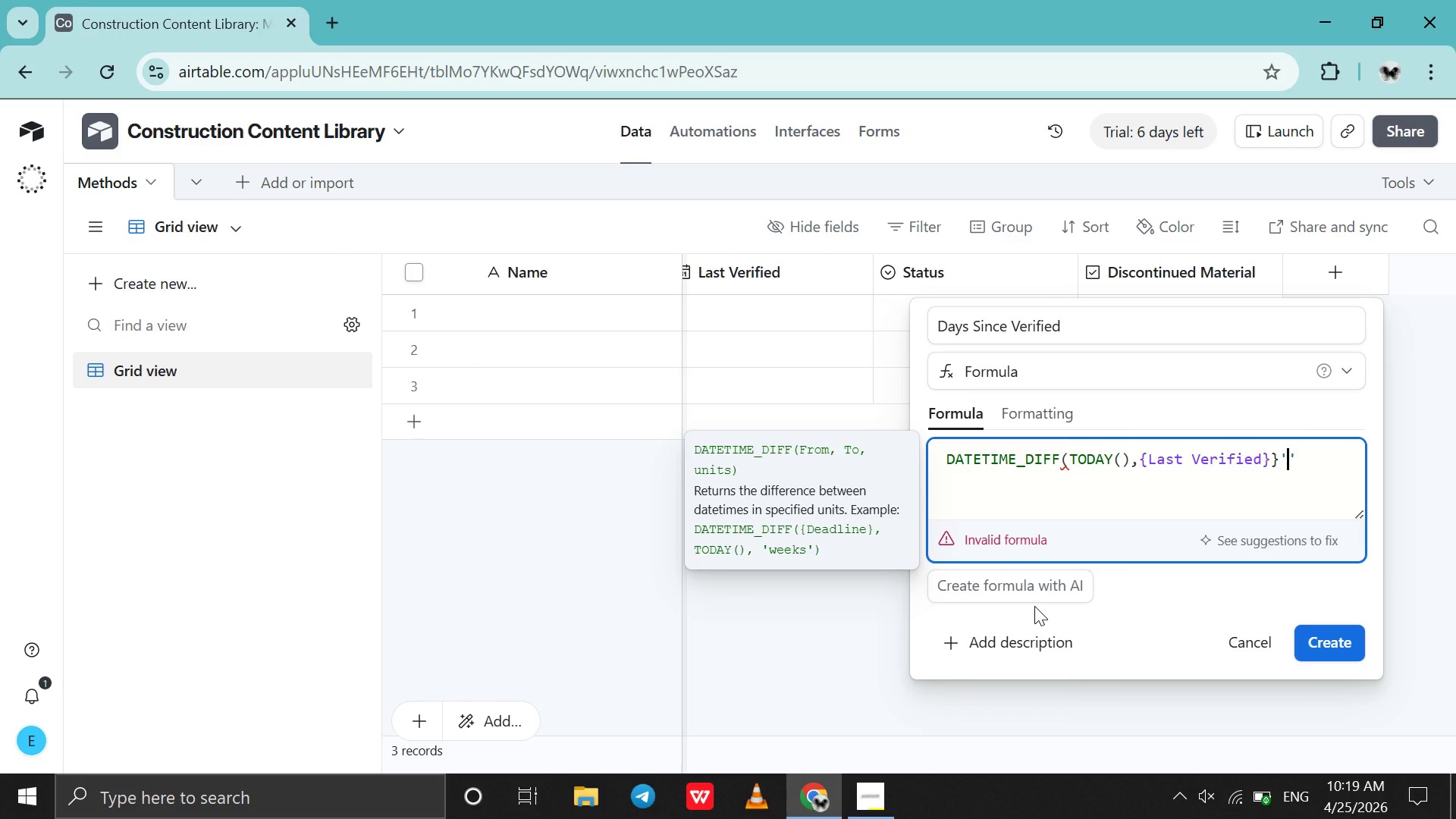 
key(CapsLock)
 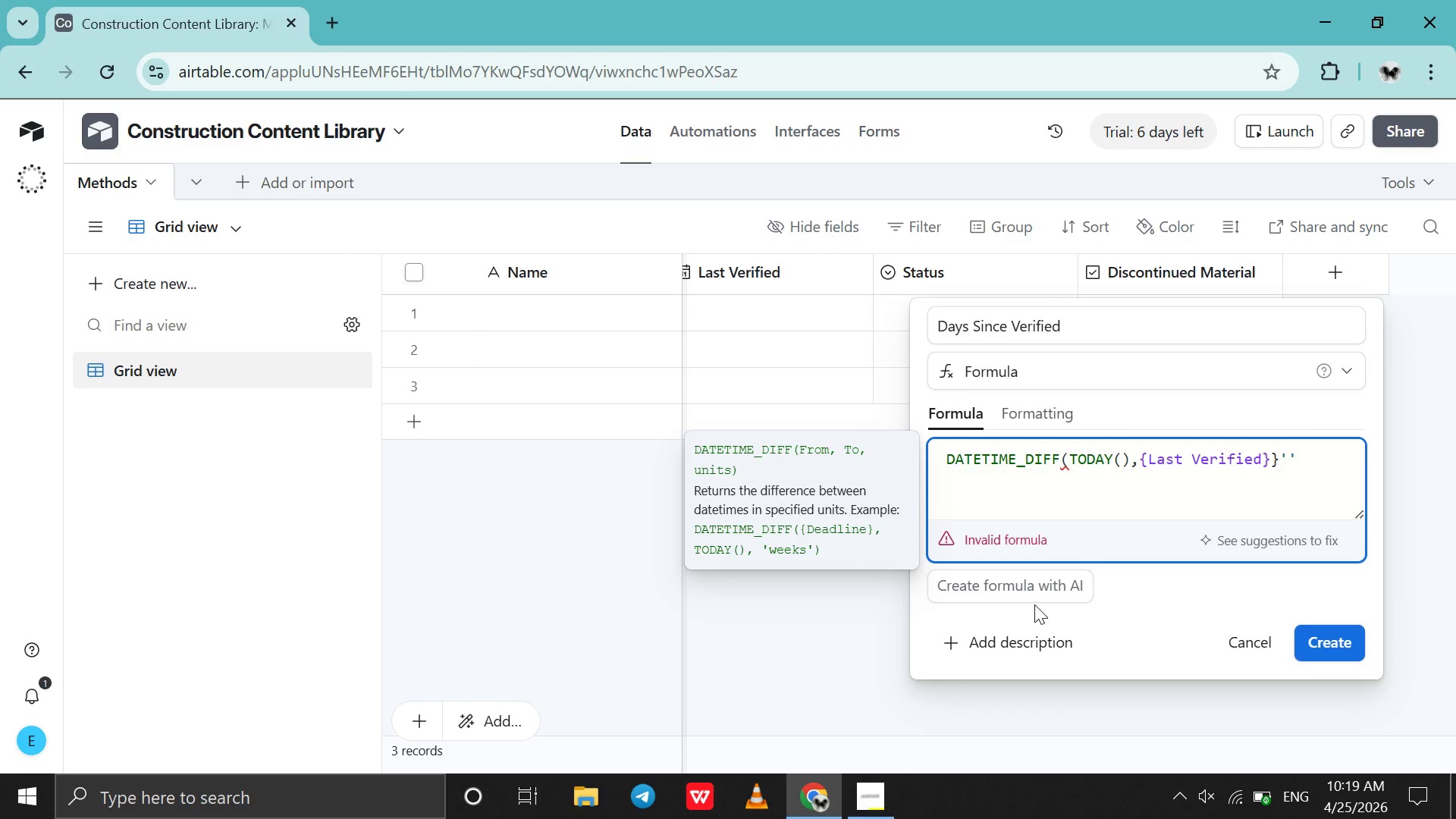 
key(ArrowLeft)
 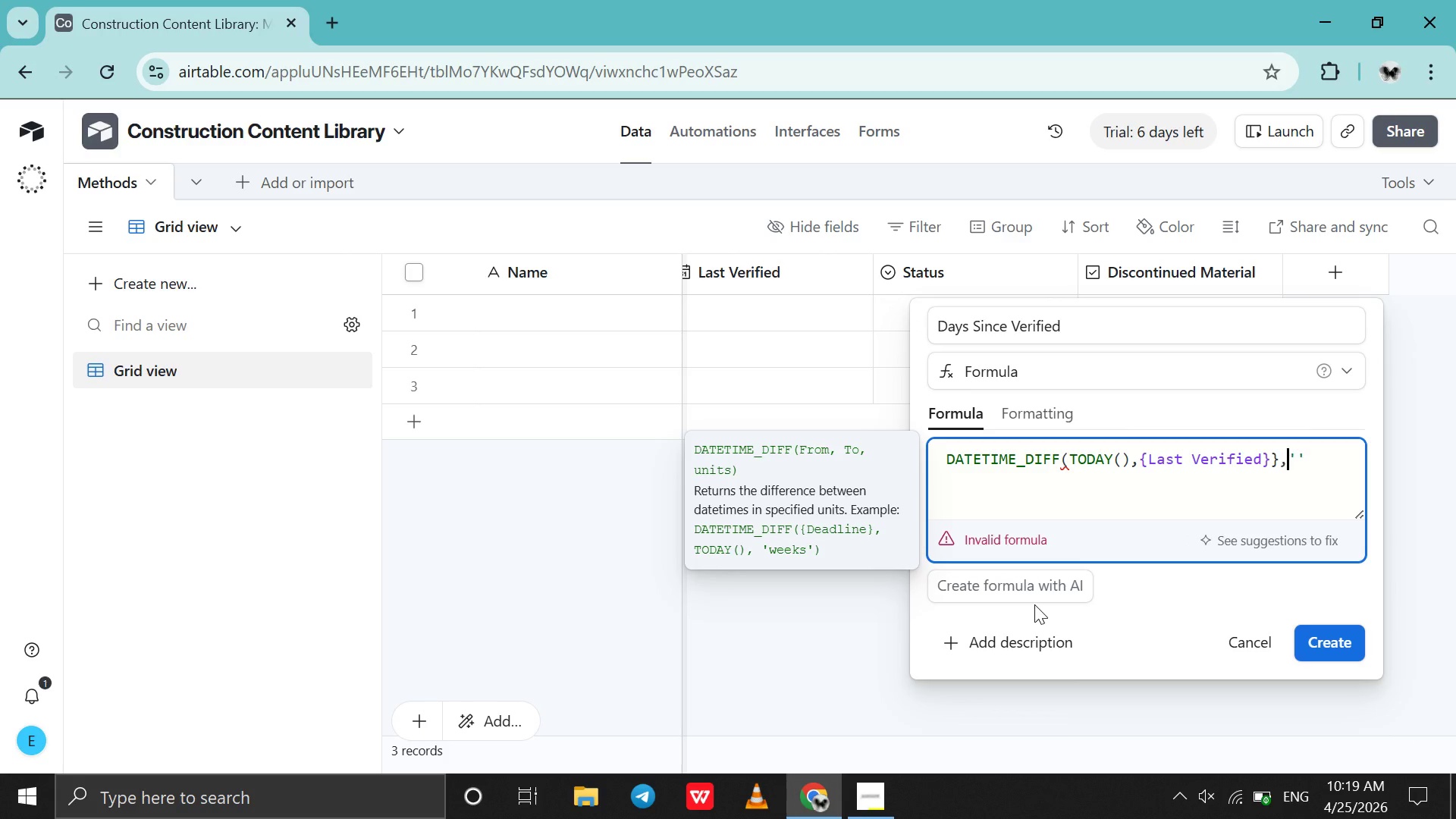 
key(Comma)
 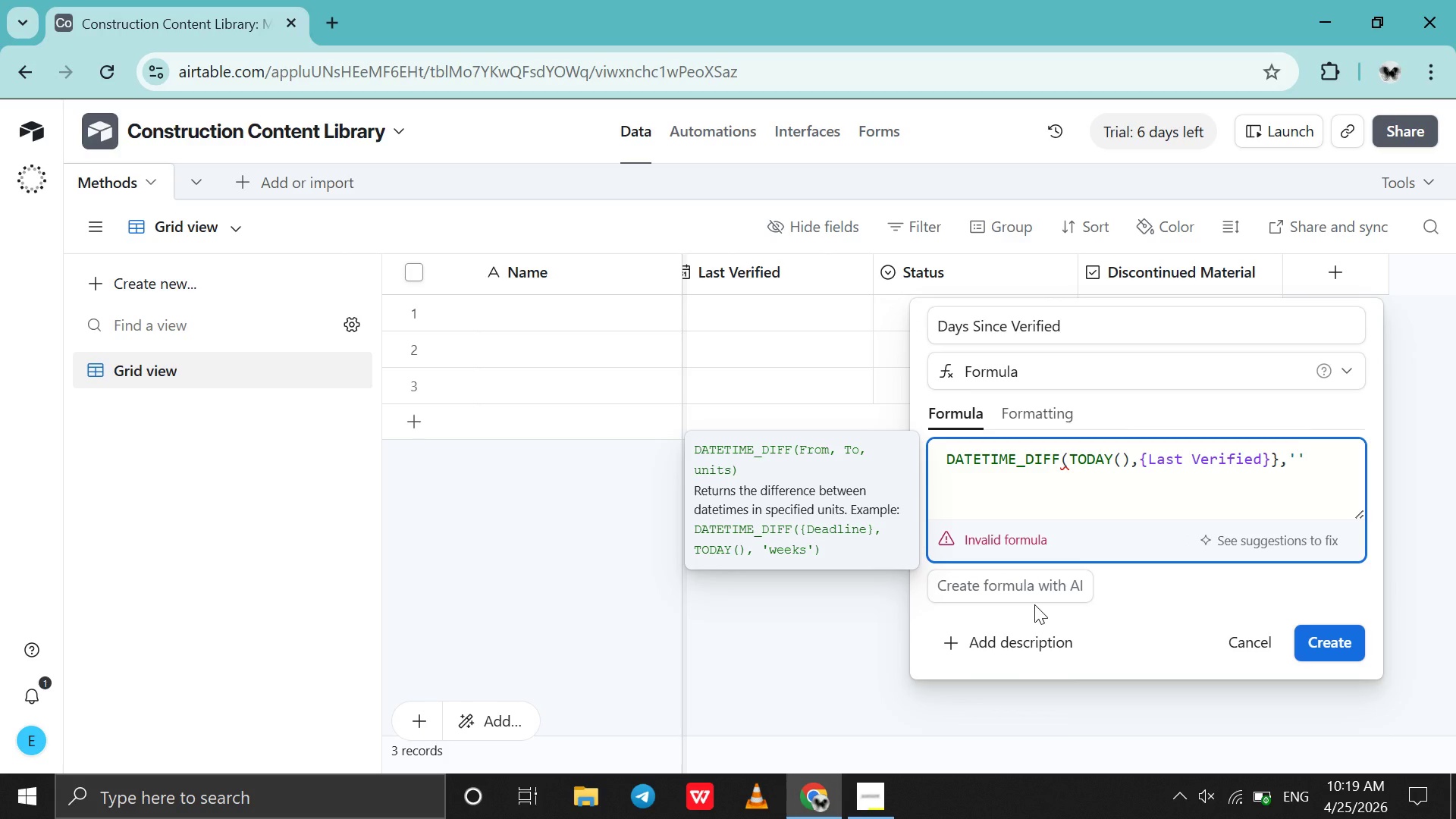 
key(ArrowRight)
 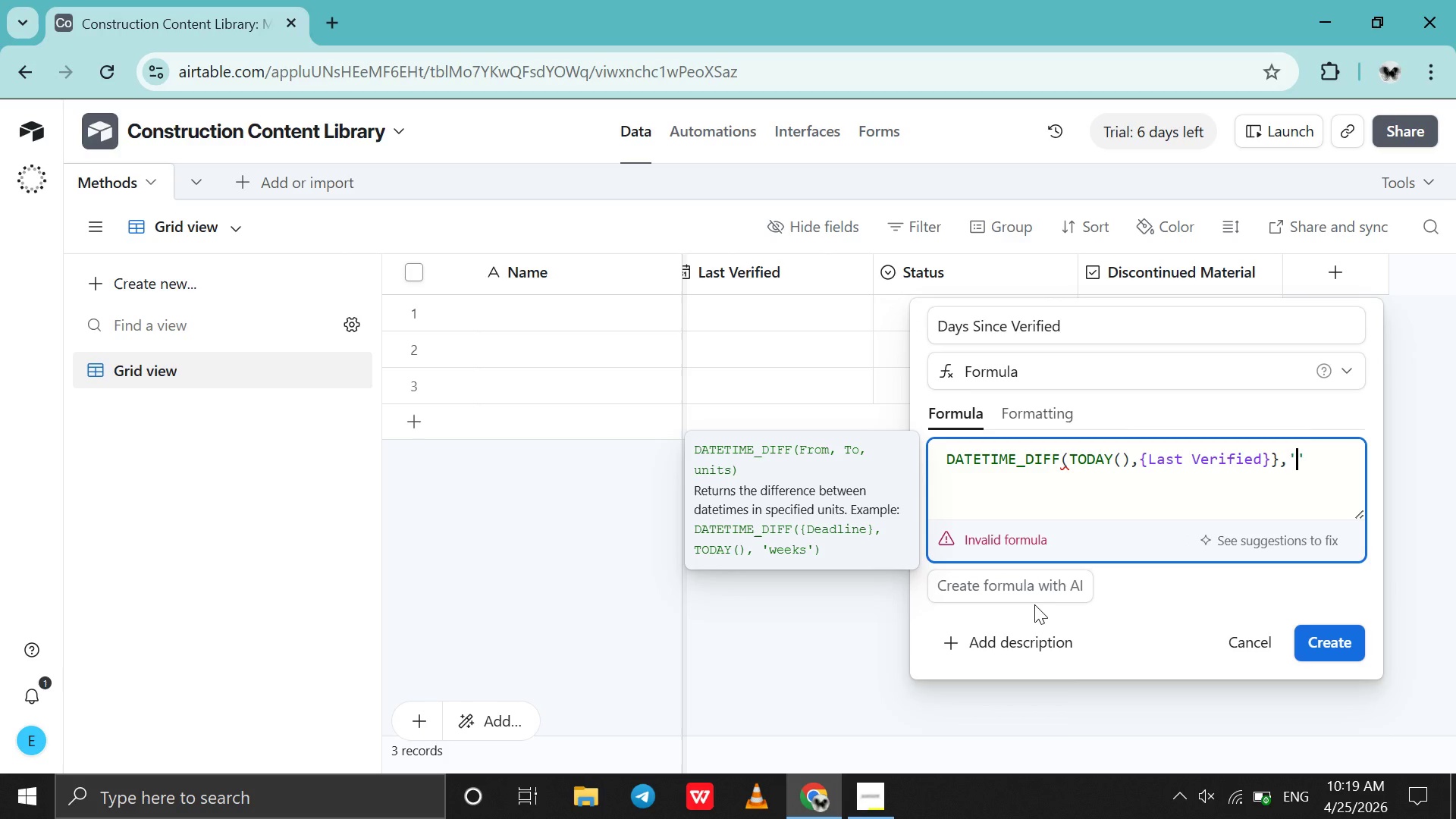 
type(days)
 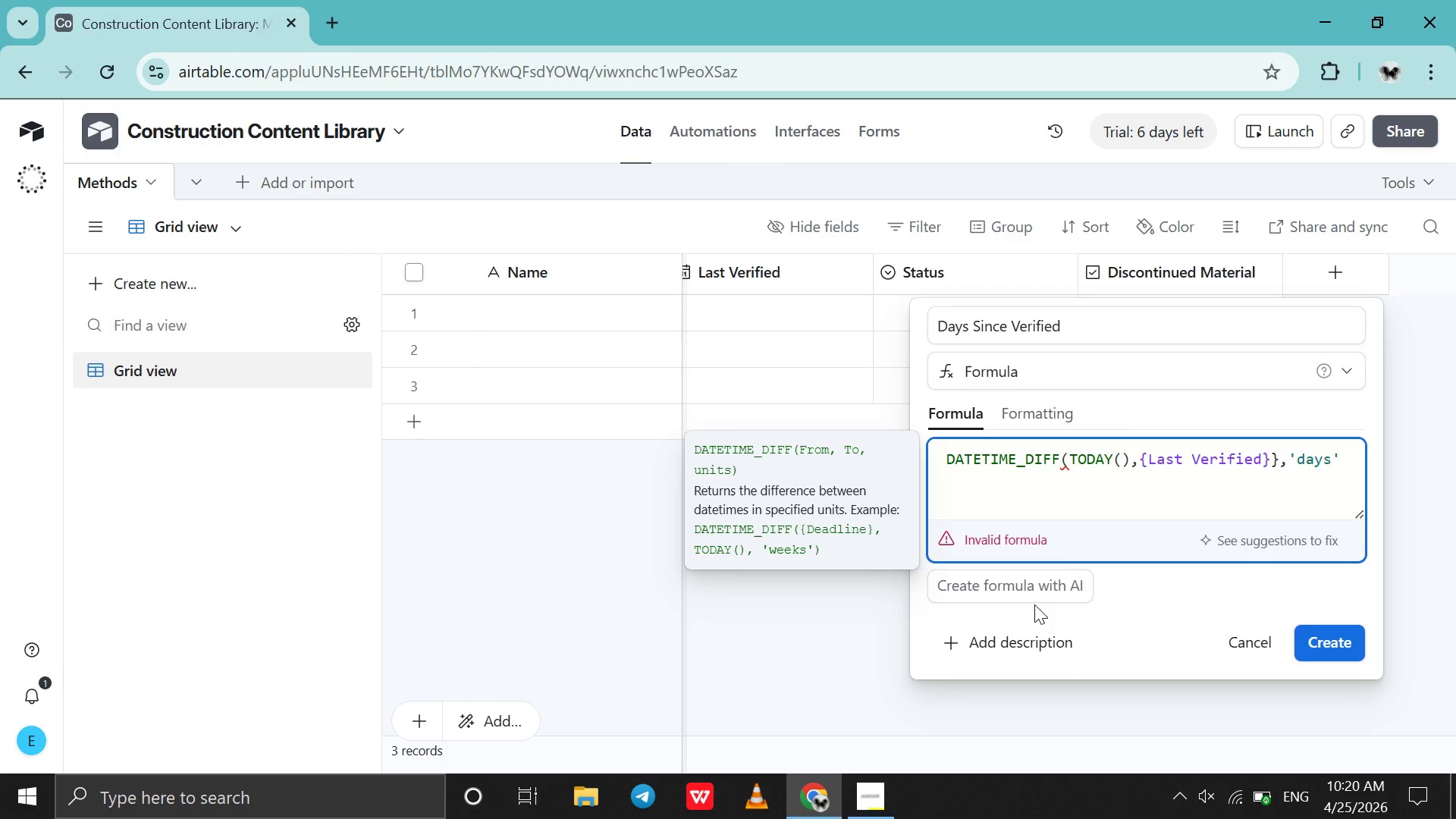 
key(ArrowRight)
 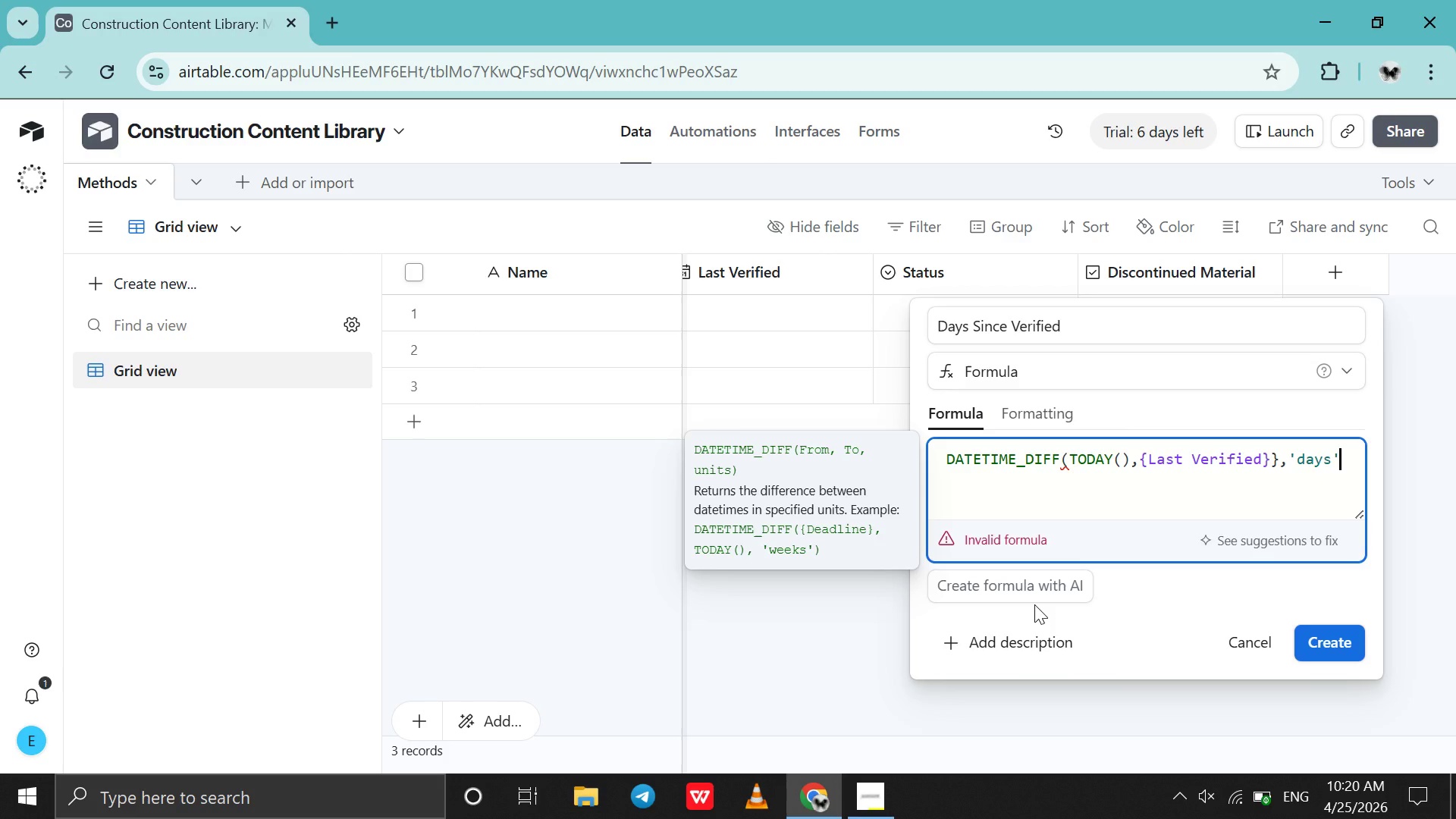 
key(Shift+0)
 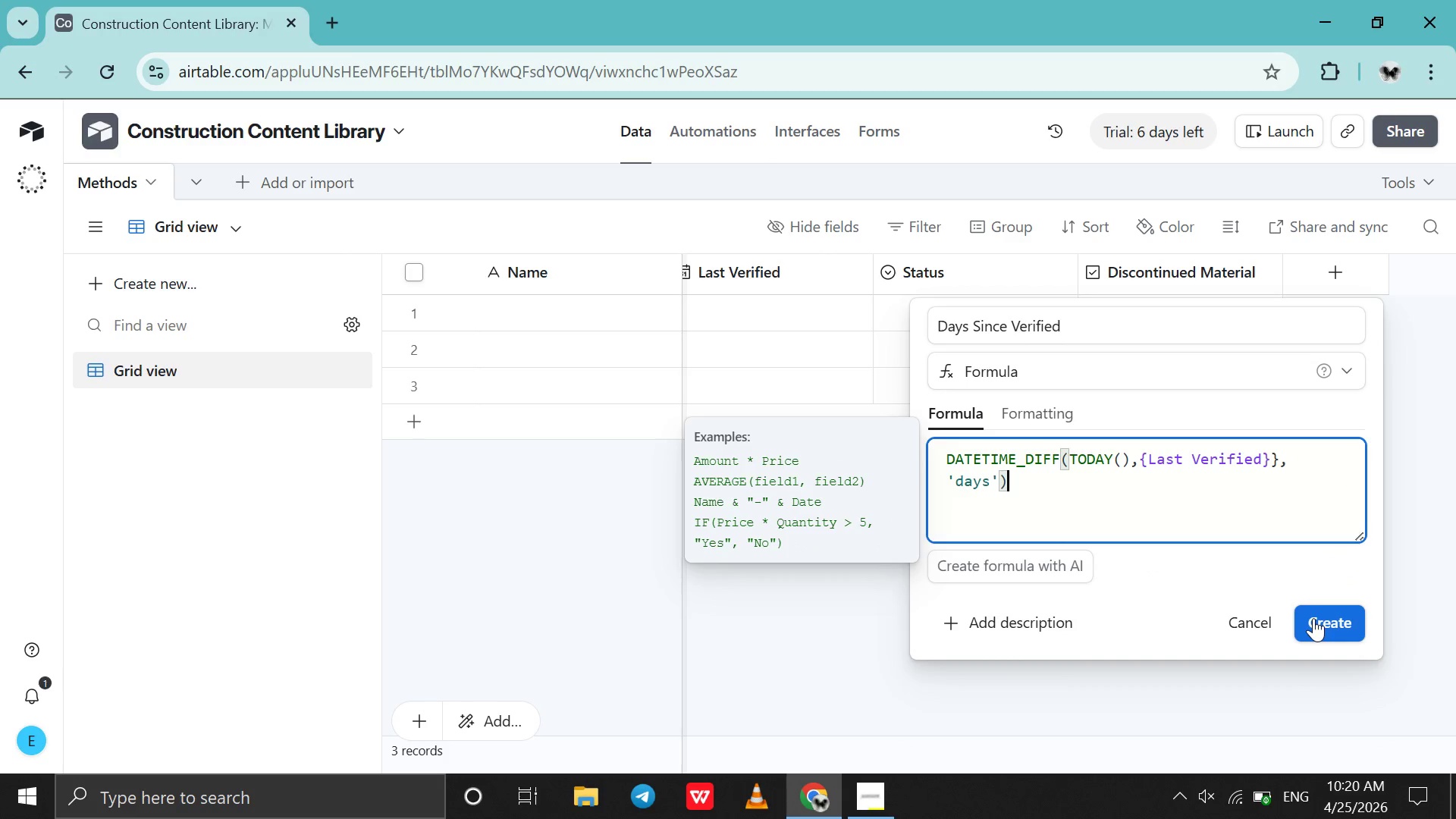 
left_click([1313, 618])
 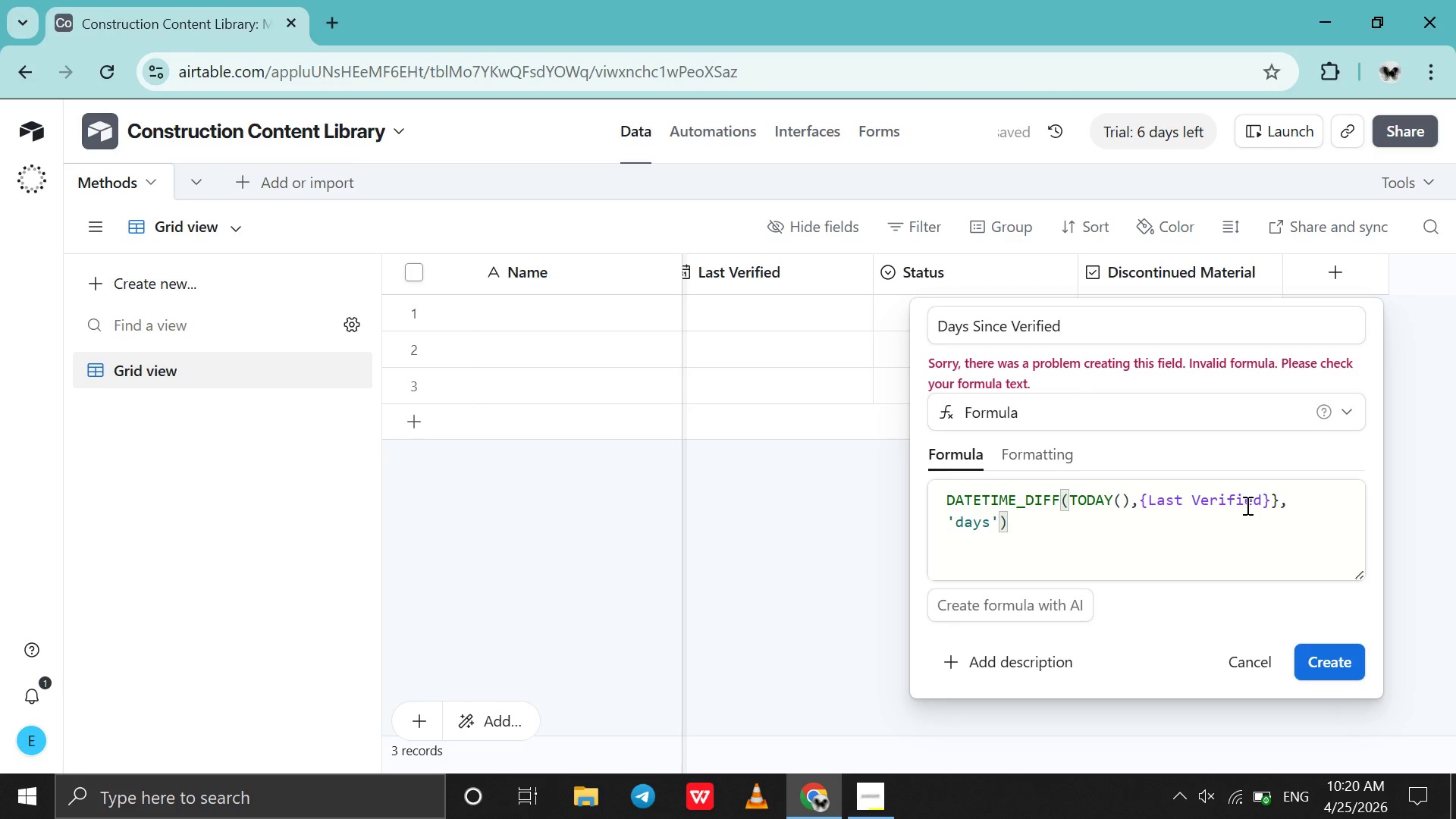 
left_click([1273, 501])
 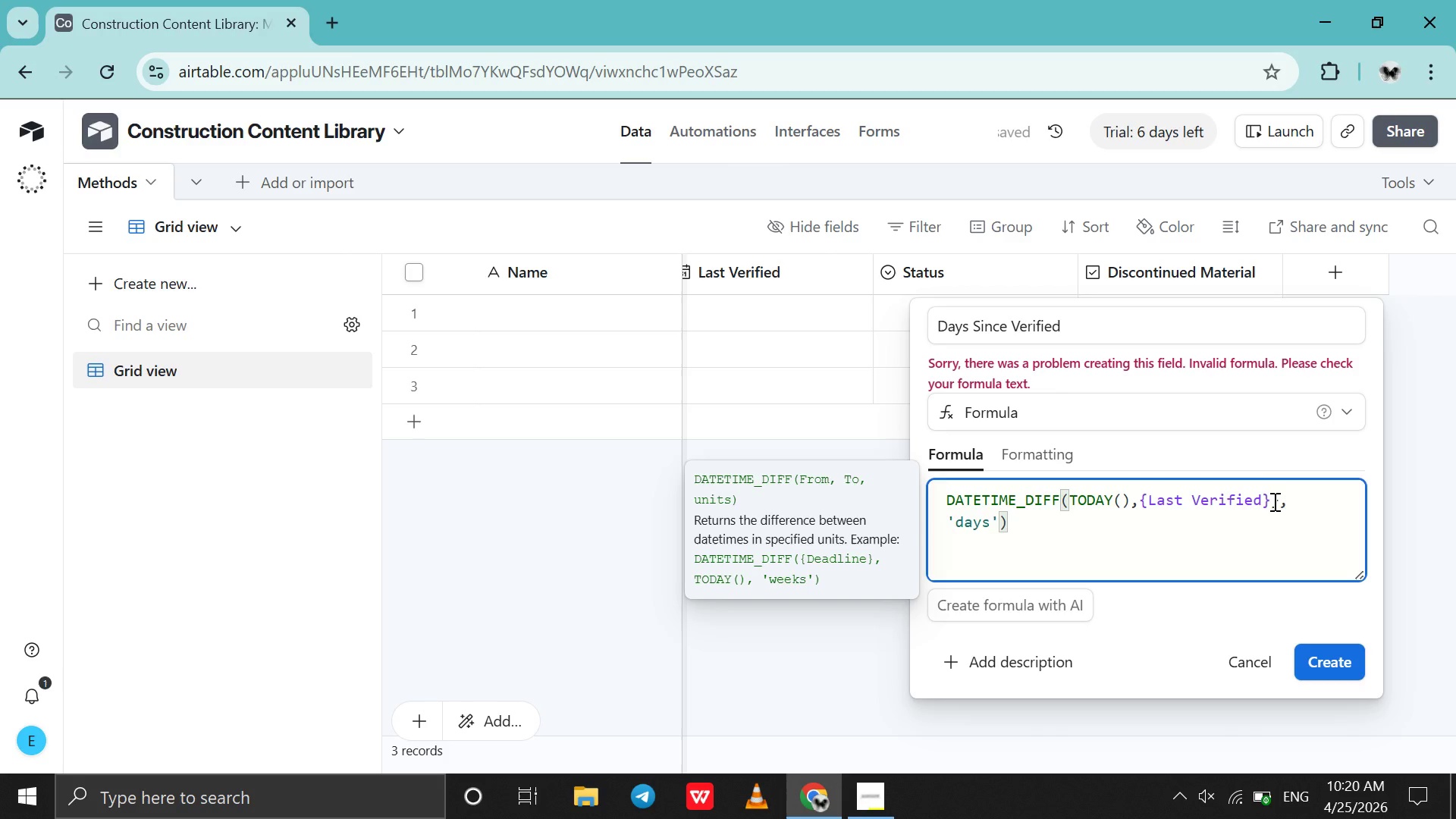 
key(Backspace)
 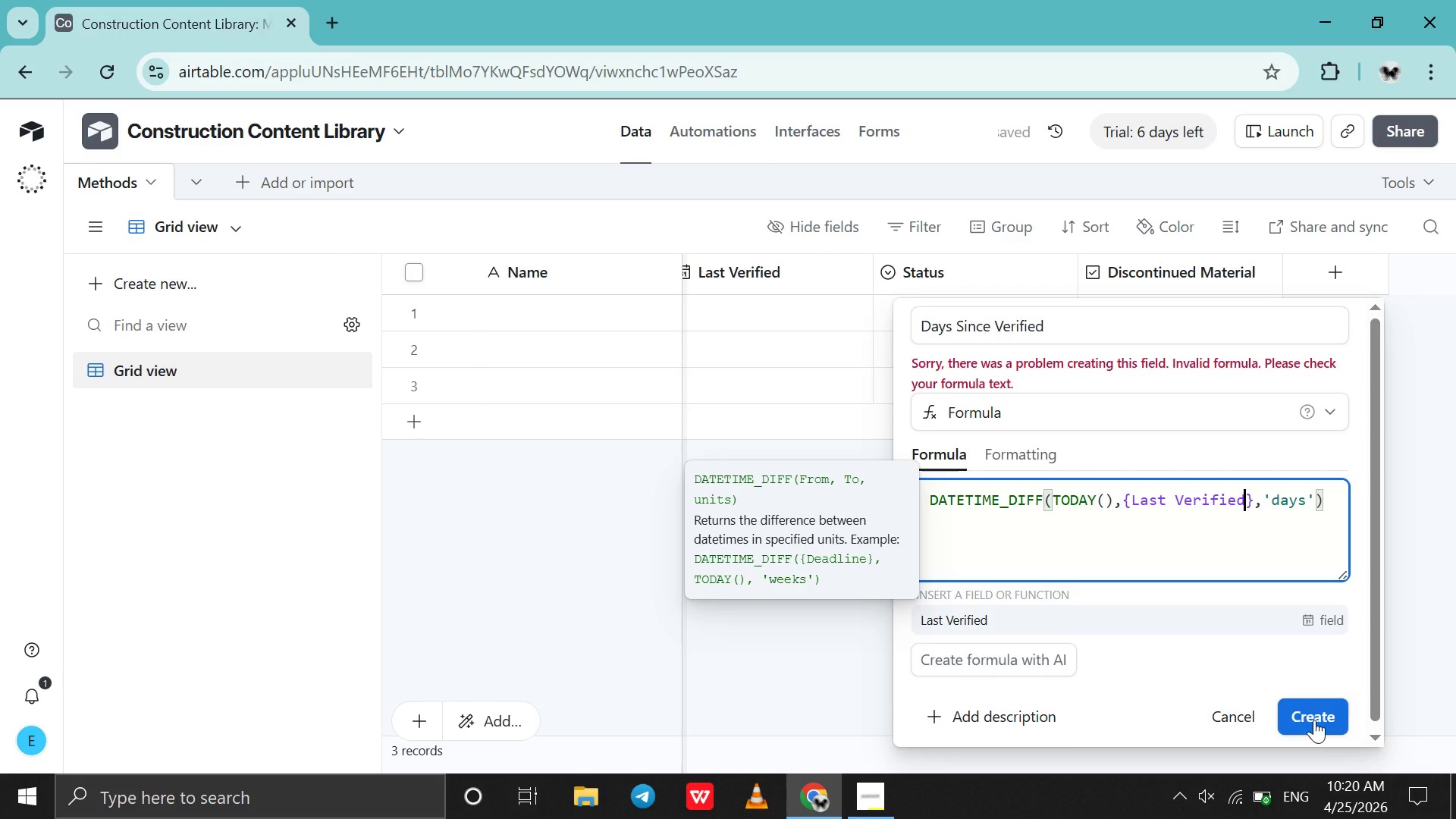 
left_click([1314, 720])
 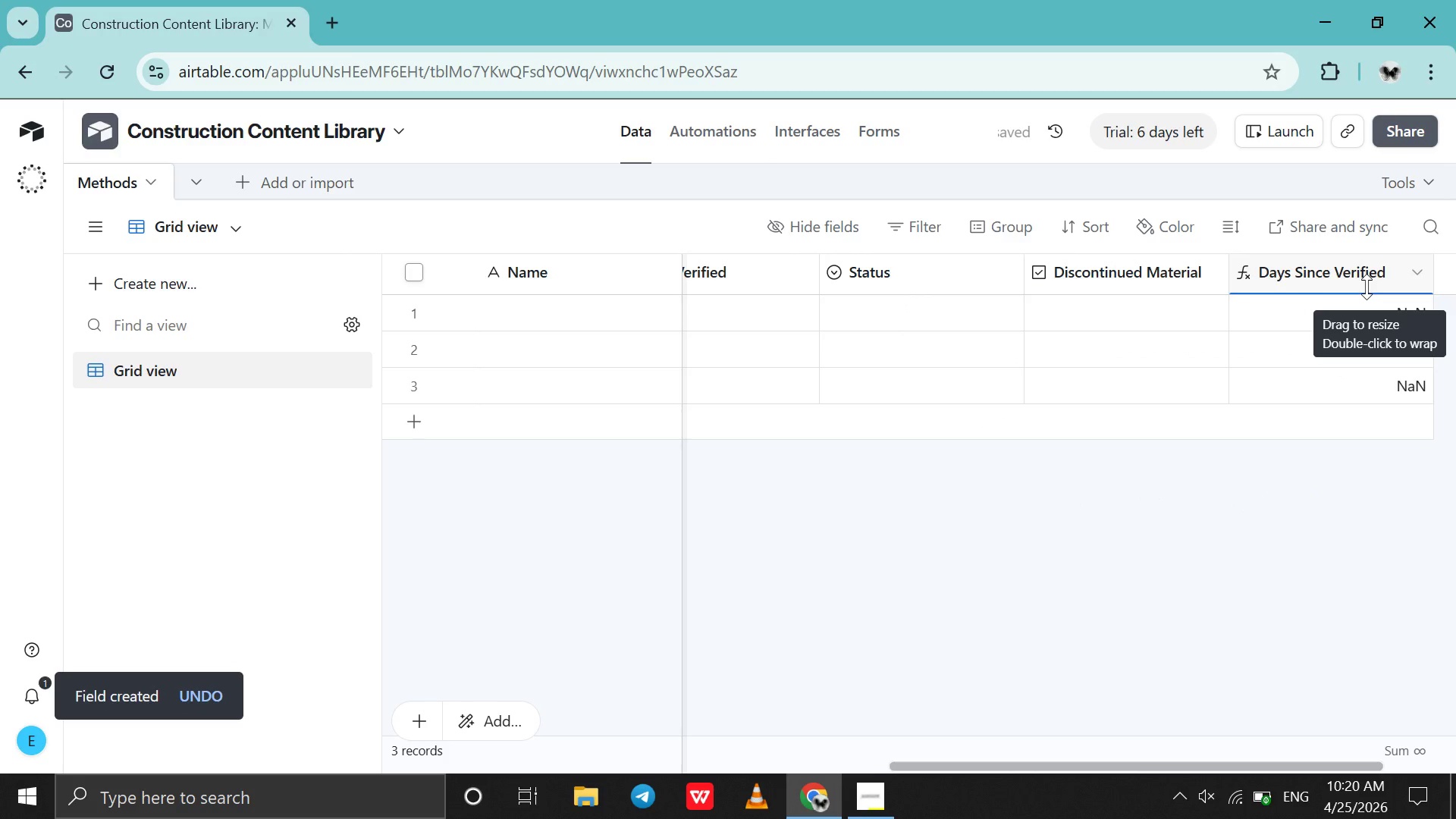 
double_click([1351, 280])
 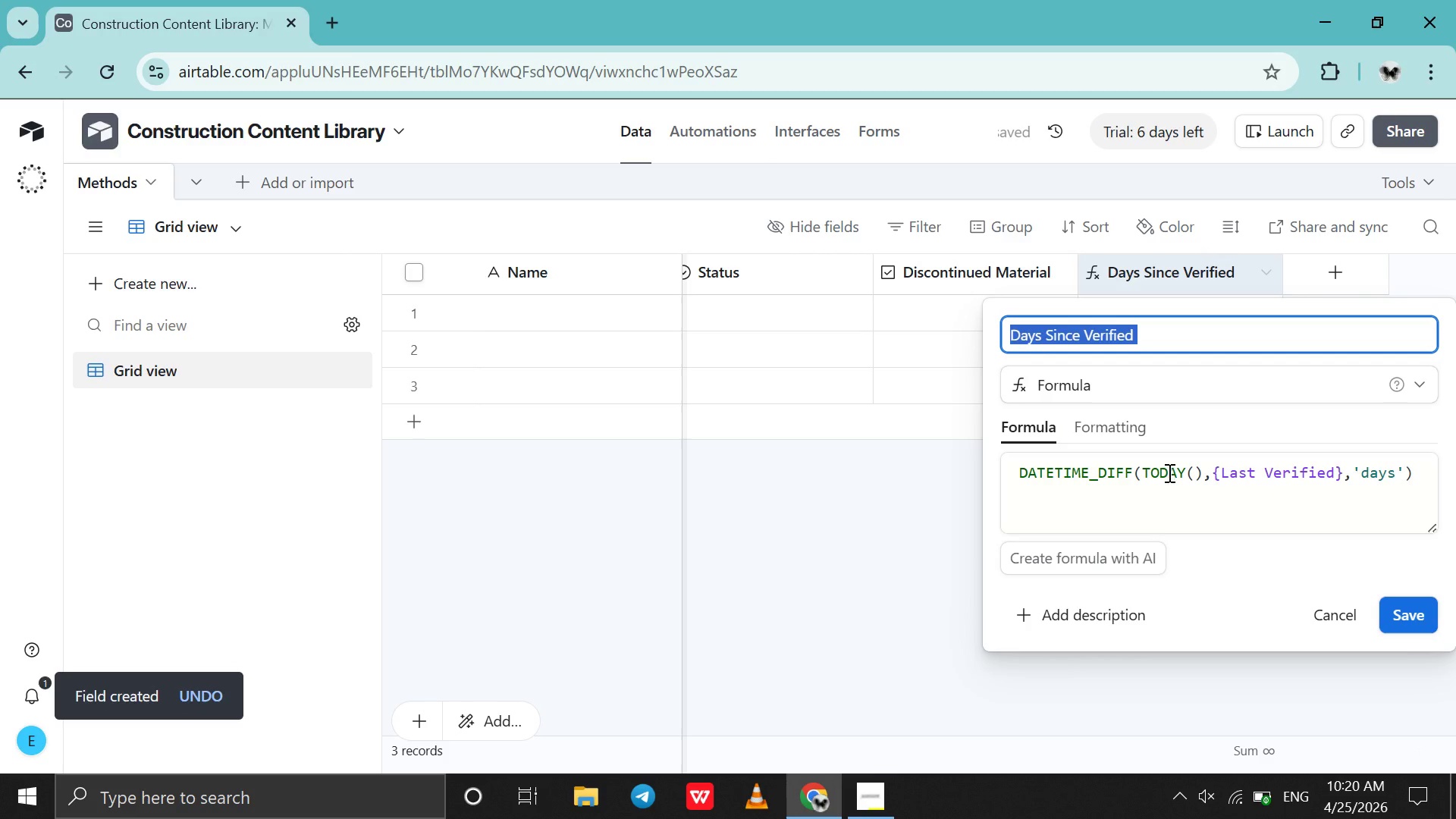 
left_click([1160, 488])
 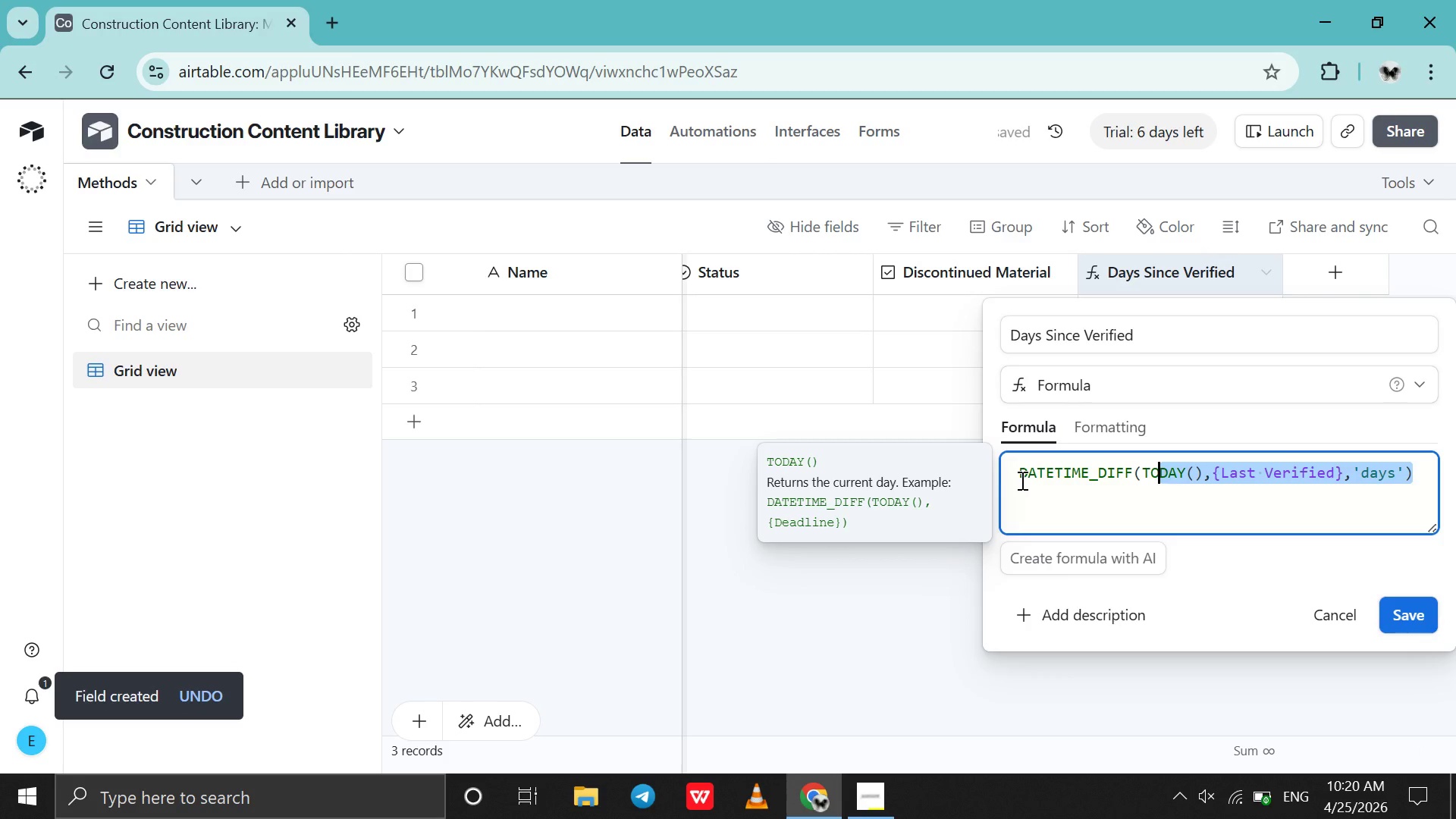 
left_click([1021, 480])
 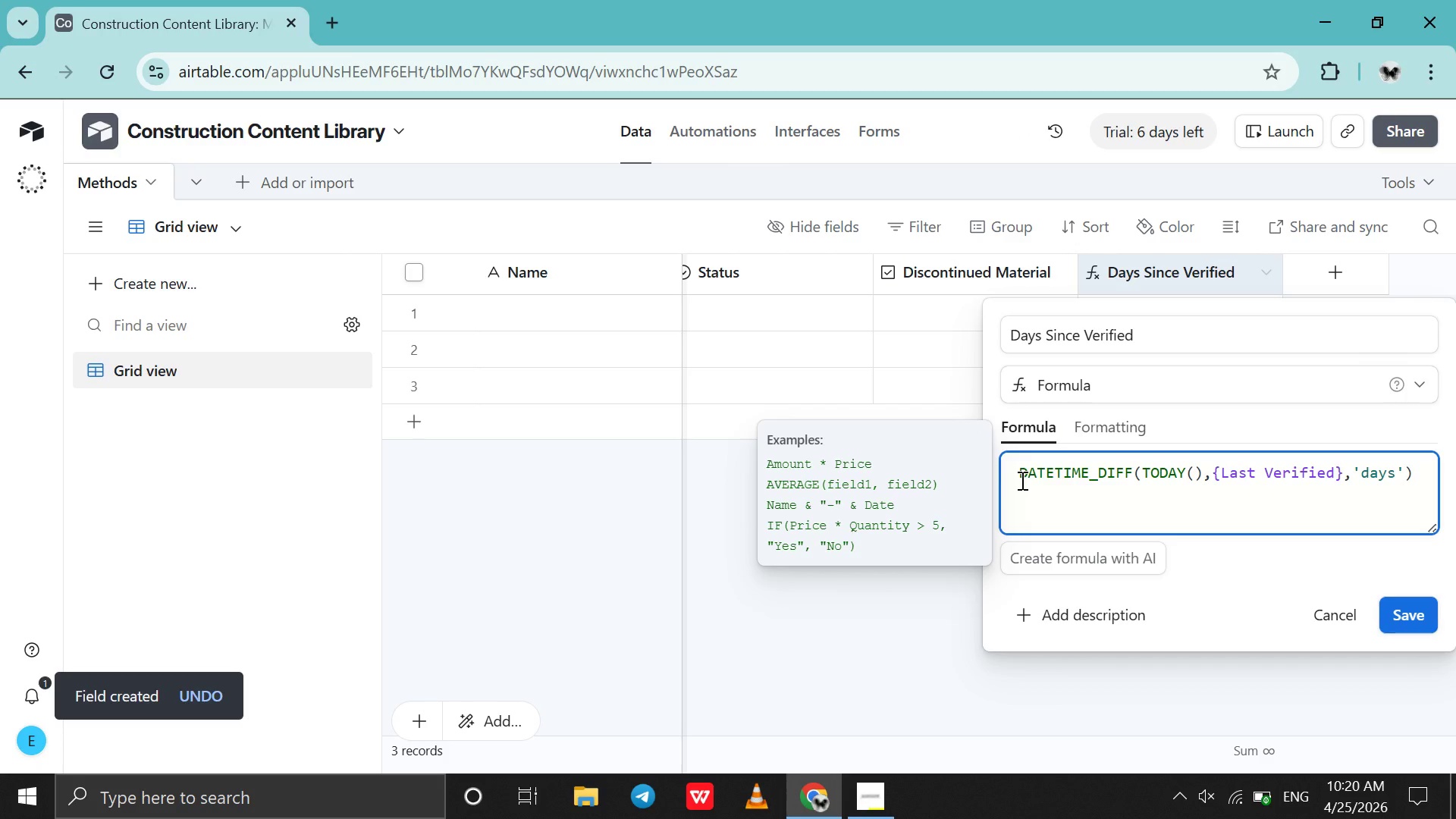 
key(CapsLock)
 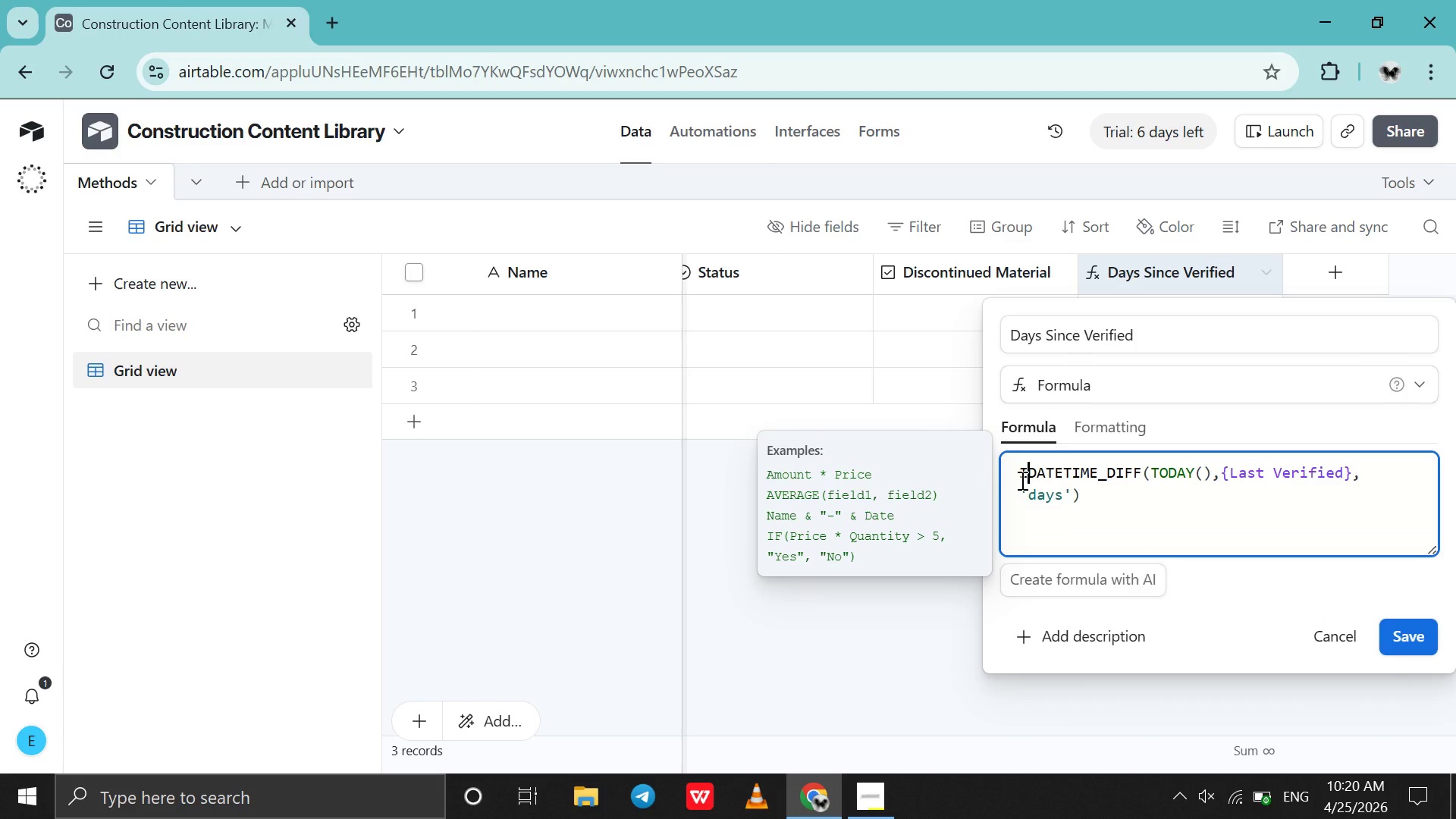 
key(I)
 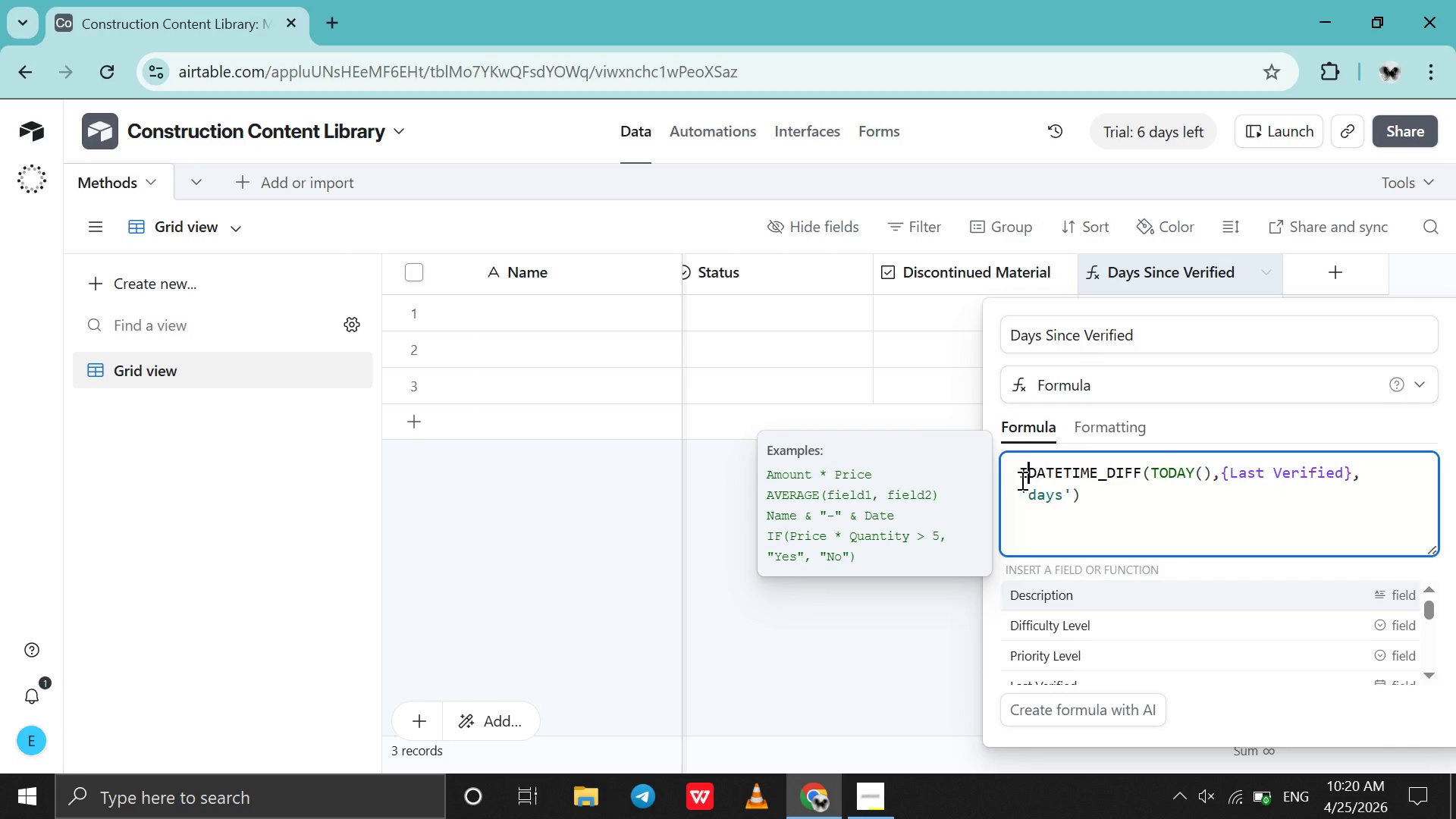 
key(CapsLock)
 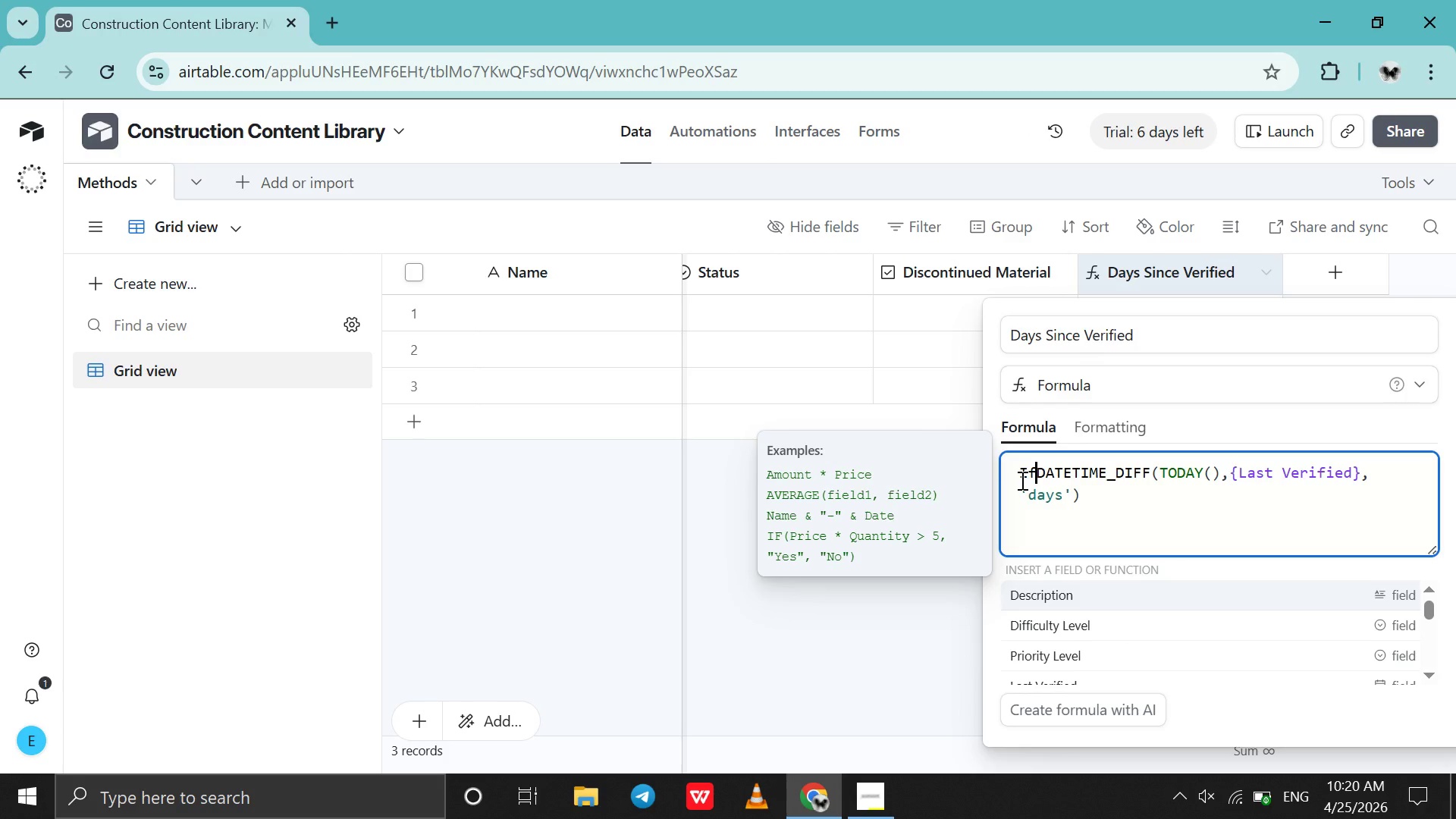 
key(F)
 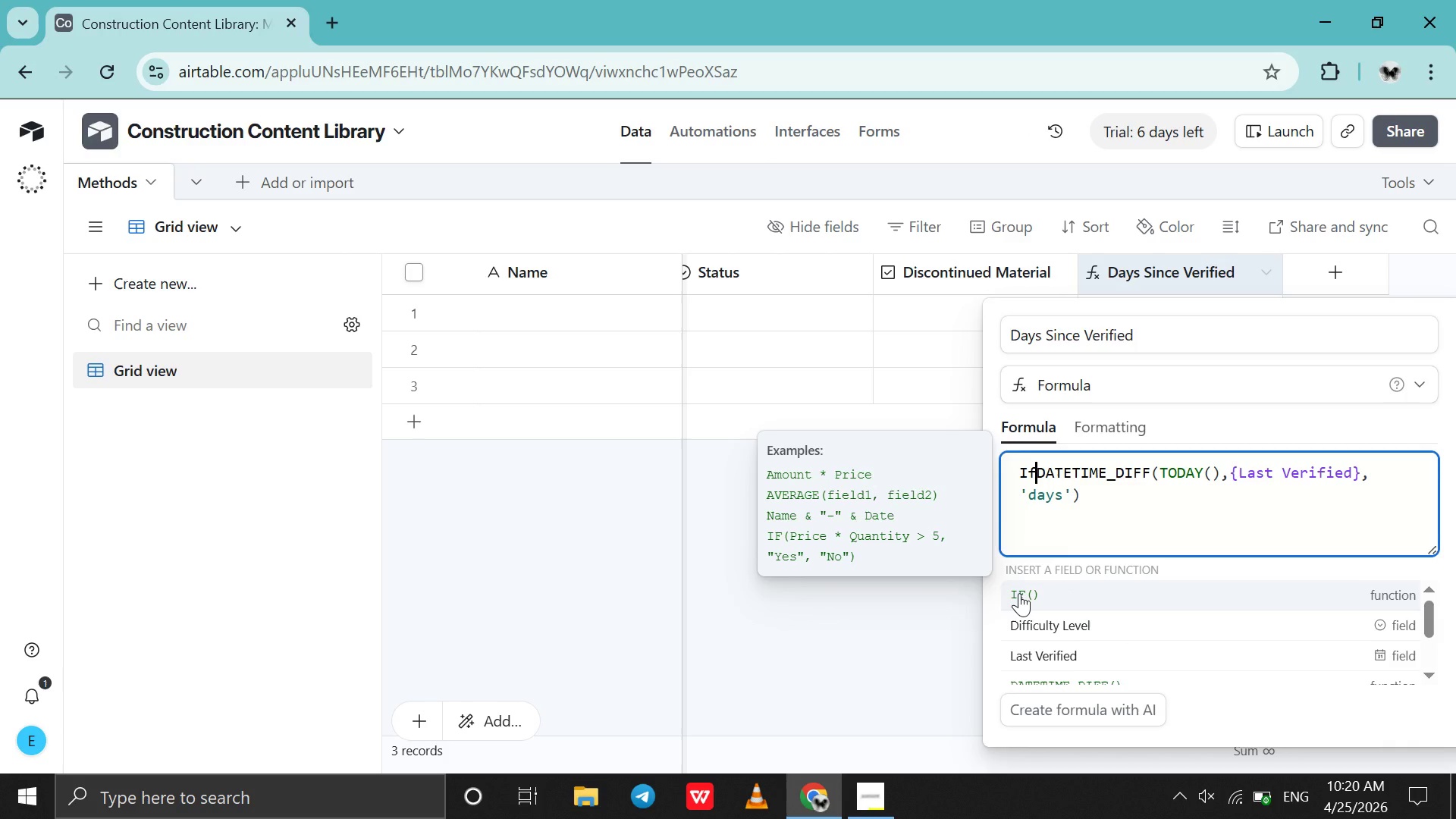 
left_click([1019, 593])
 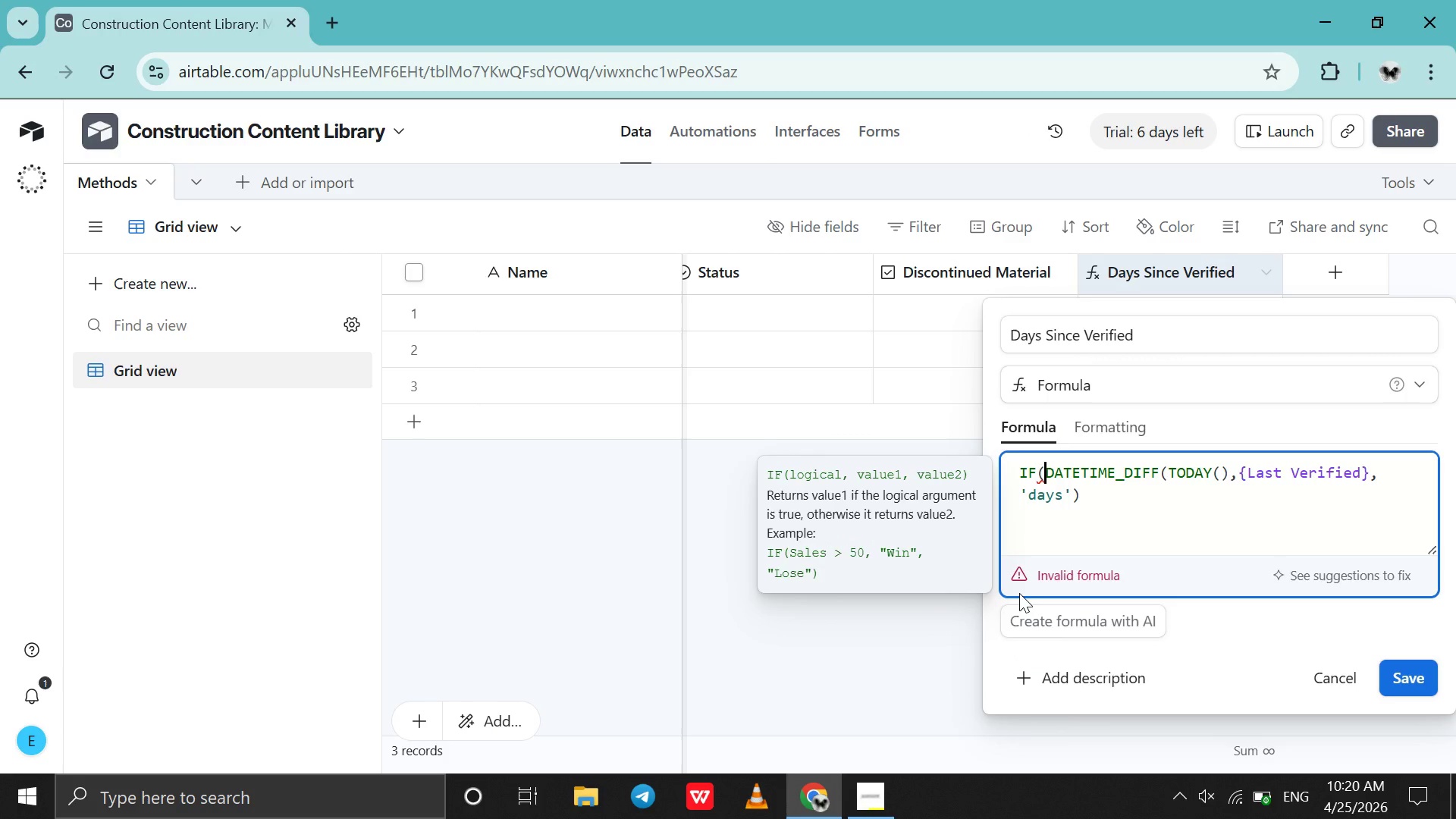 
key(Shift+Enter)
 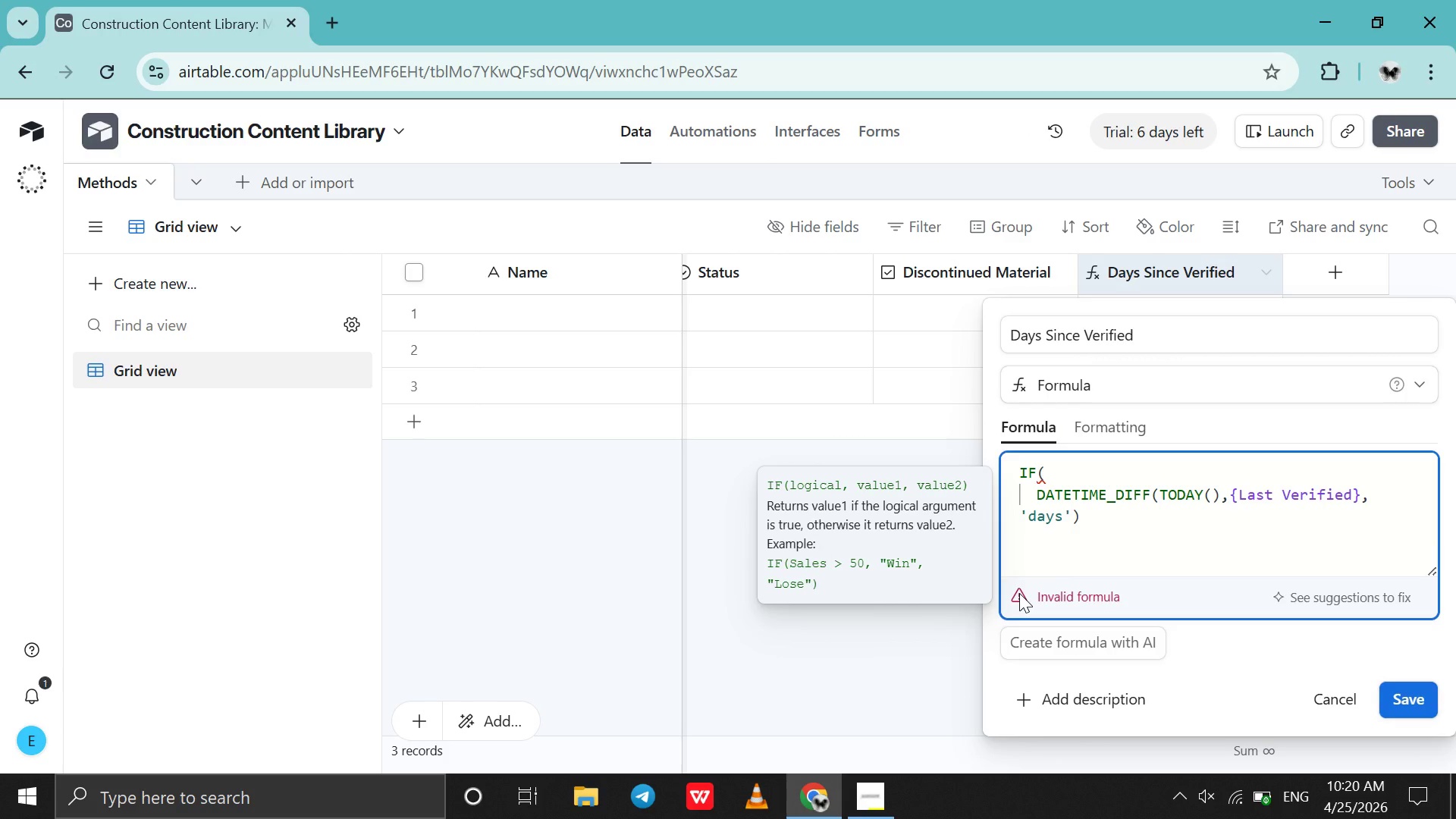 
type({las)
 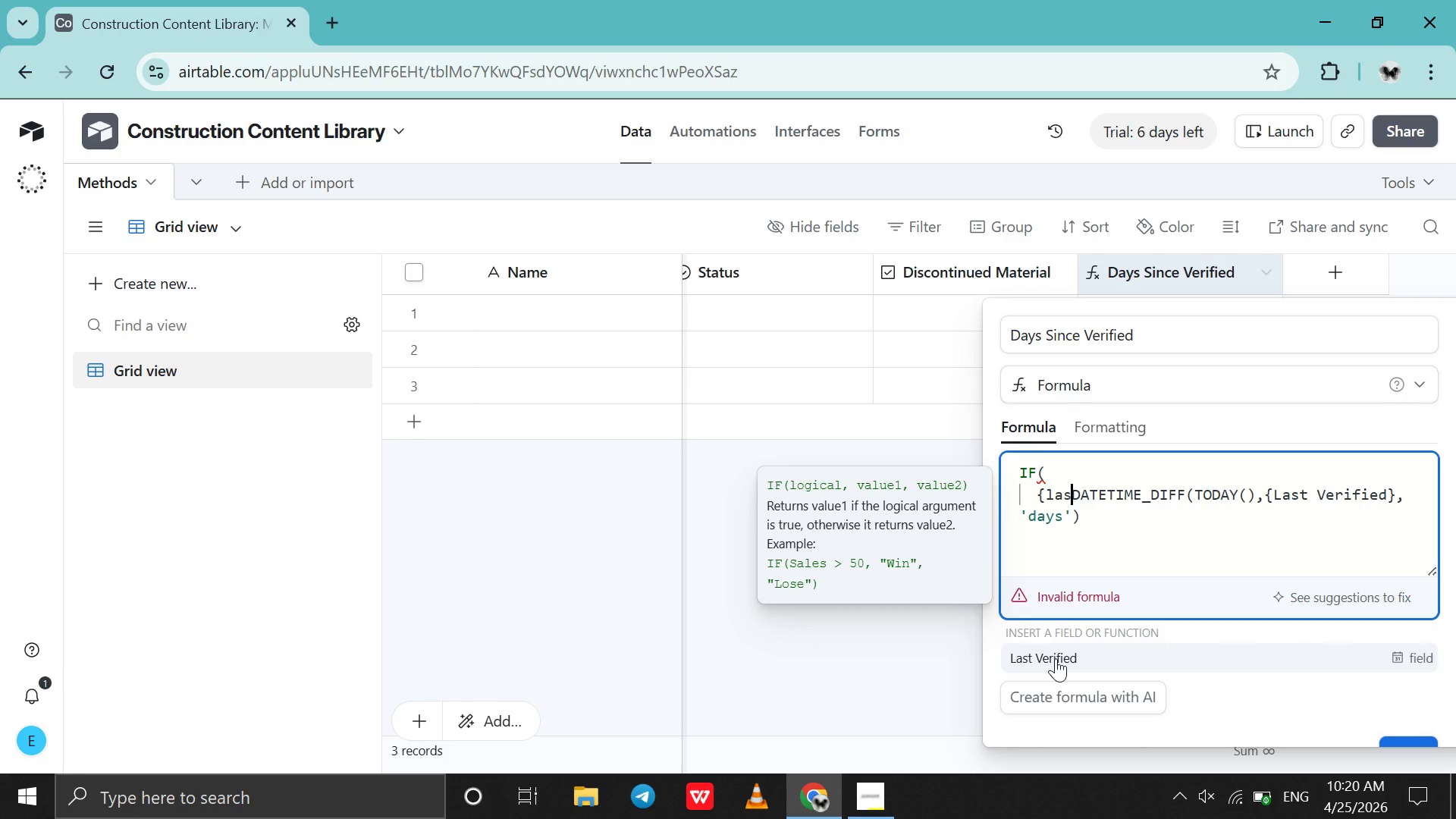 
left_click([1056, 658])
 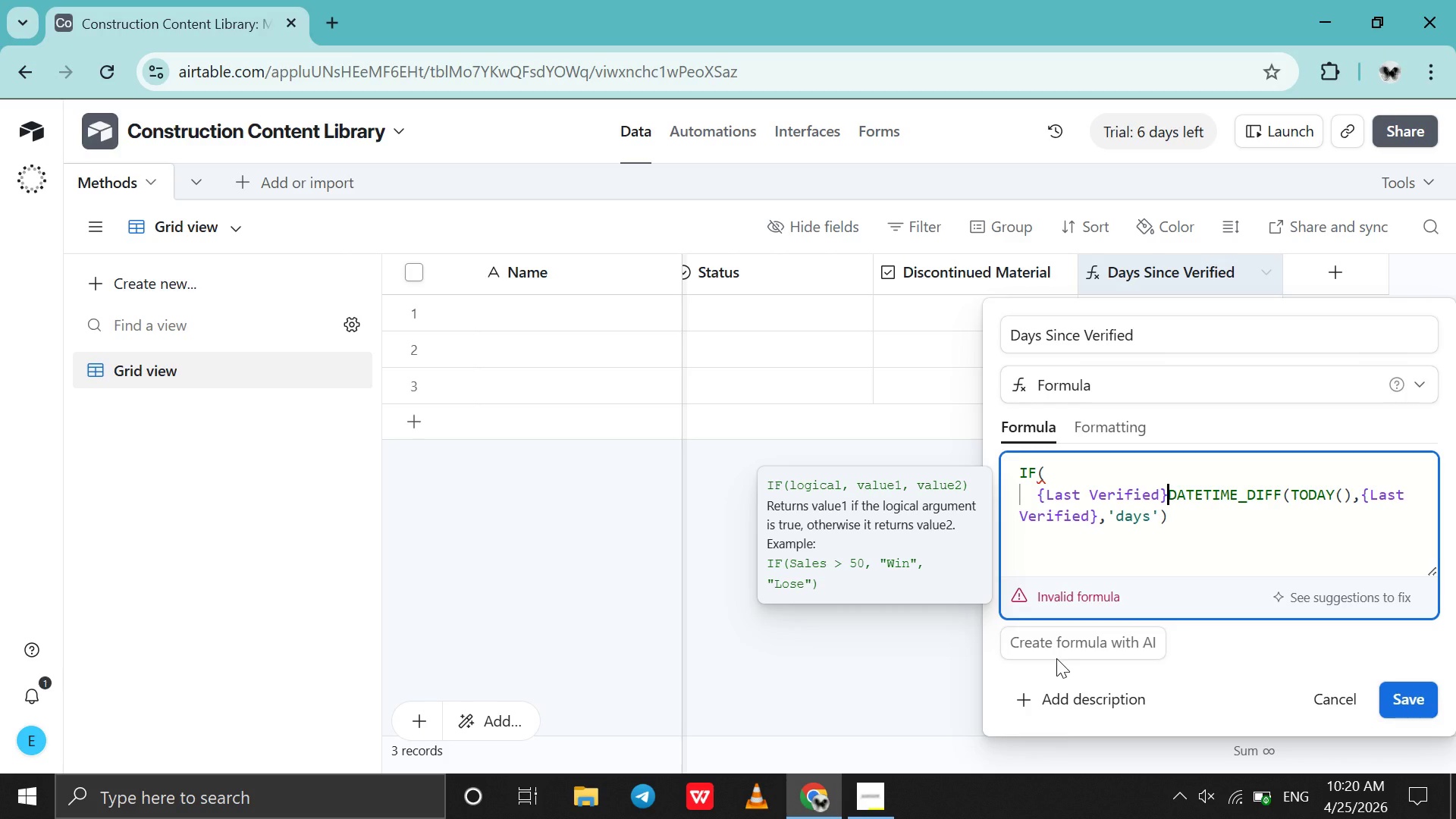 
key(Comma)
 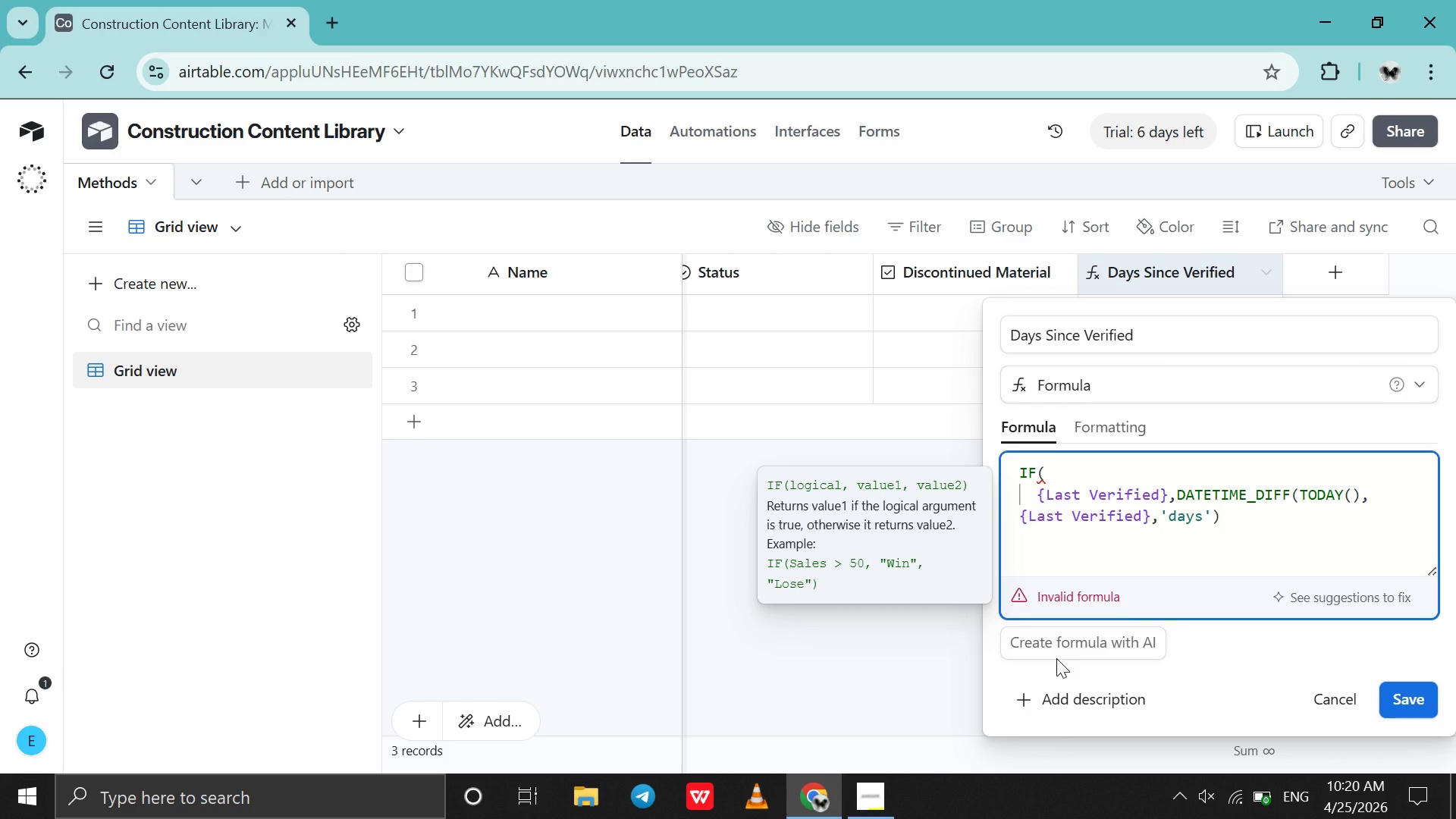 
key(Shift+Enter)
 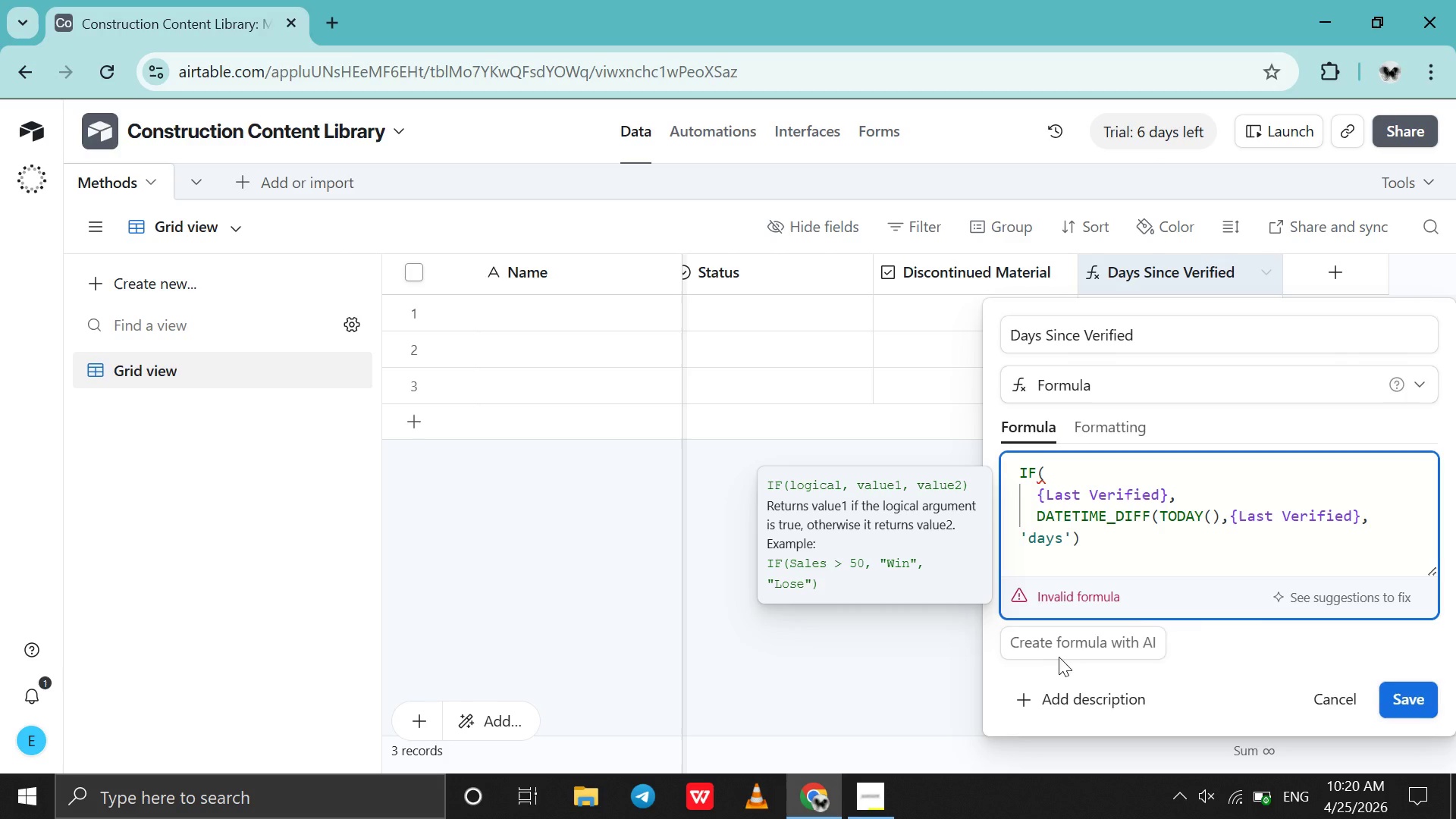 
wait(6.25)
 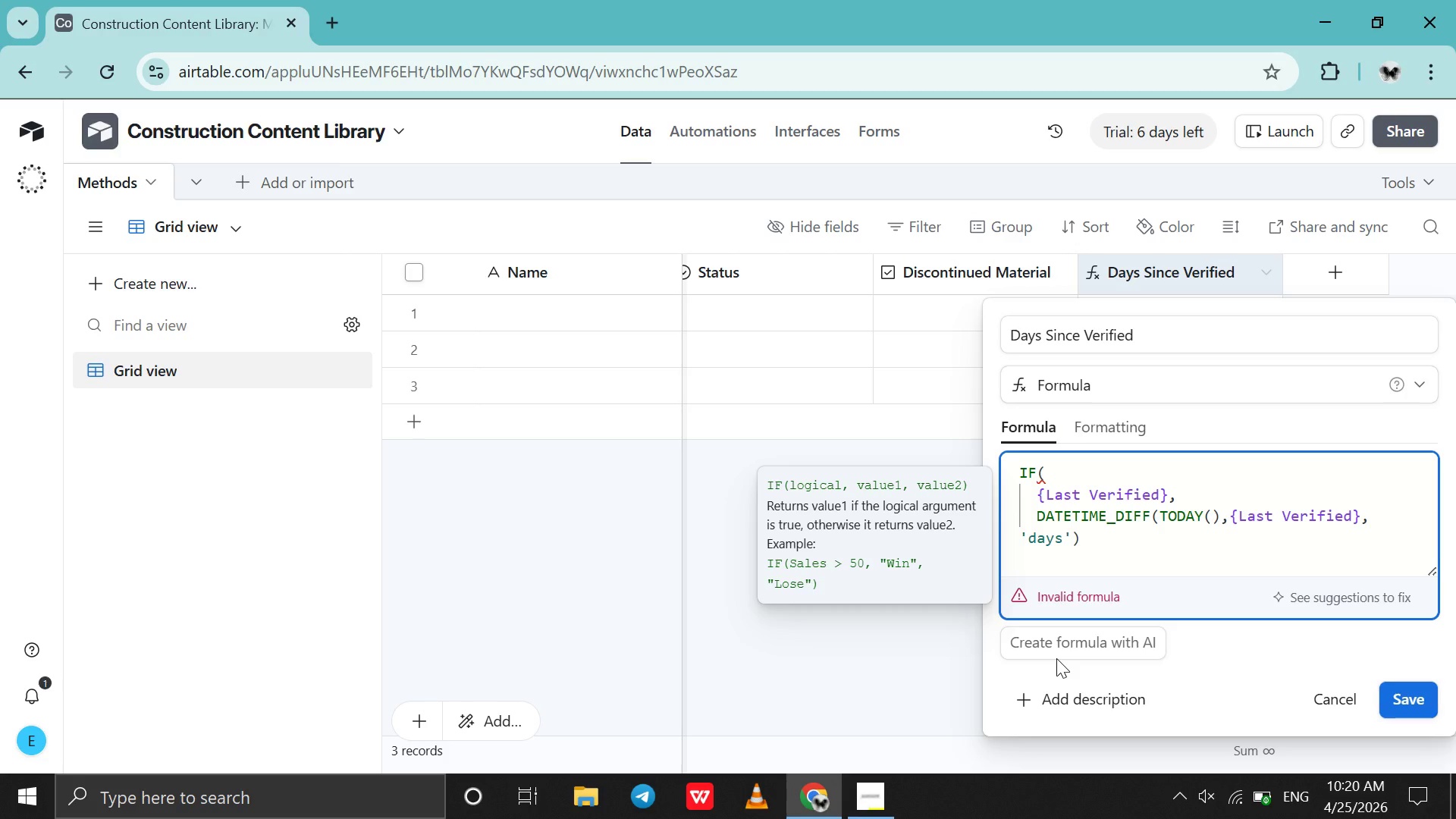 
left_click([1122, 552])
 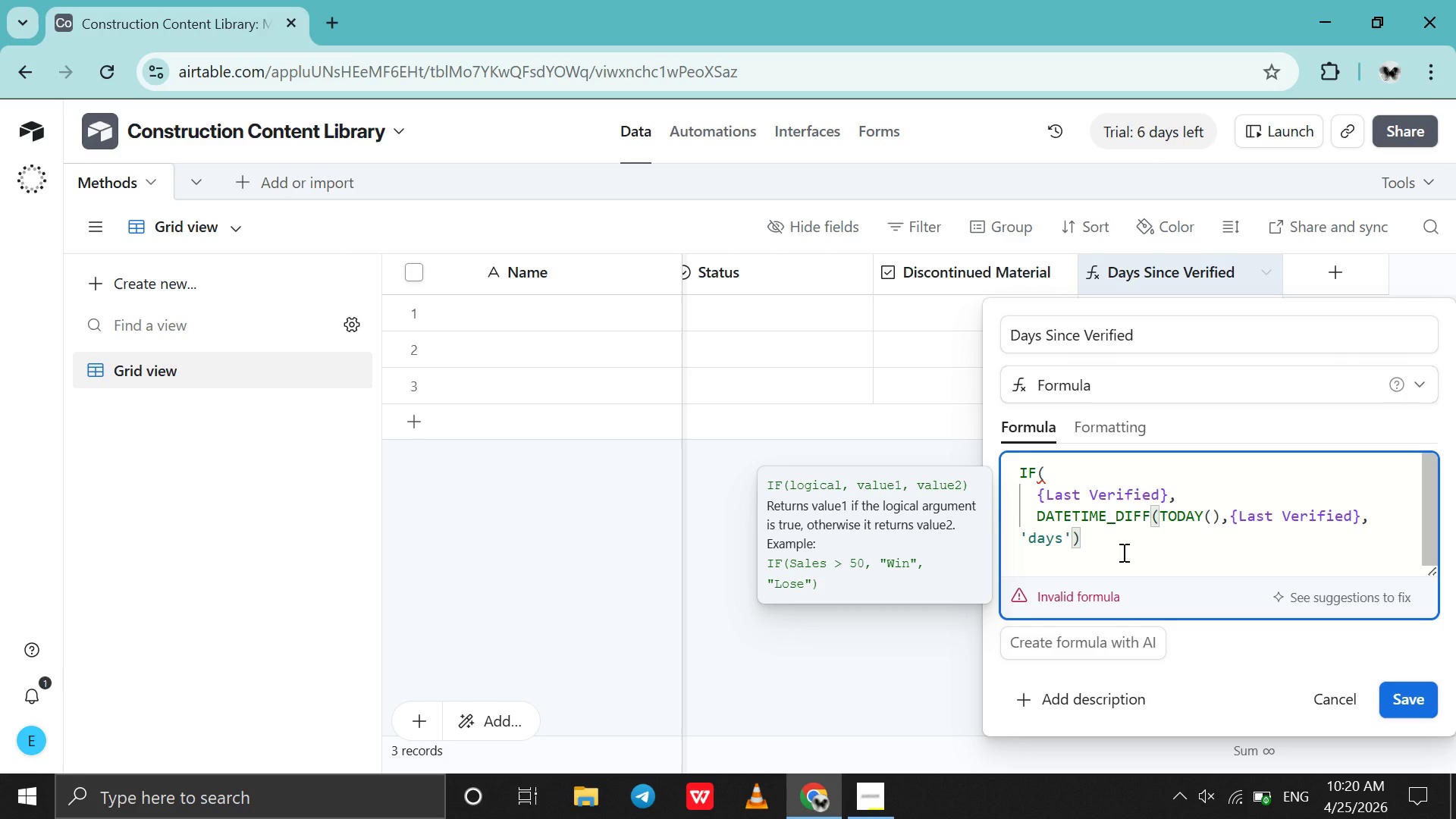 
key(Comma)
 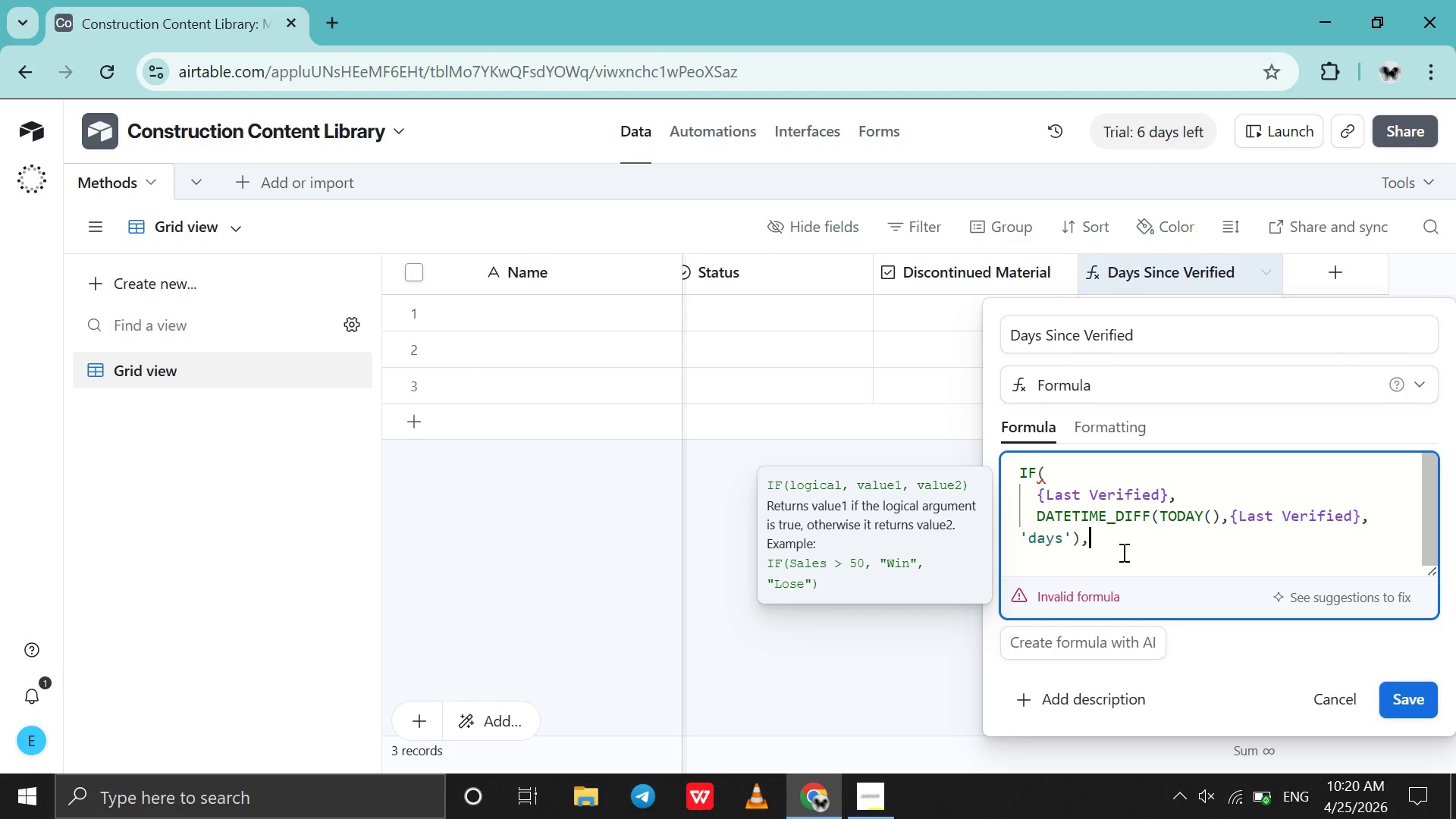 
key(Shift+Enter)
 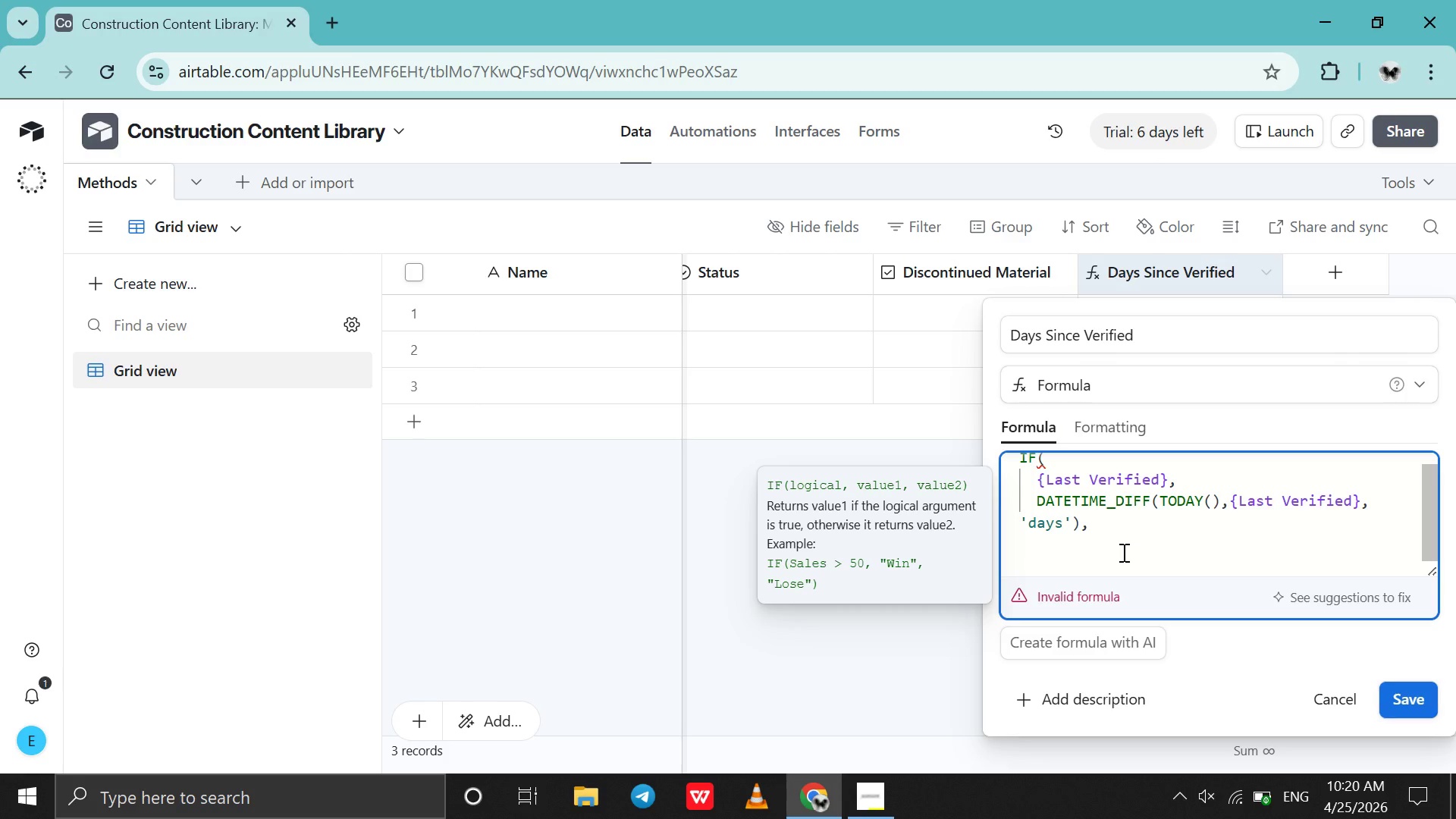 
key(Minus)
 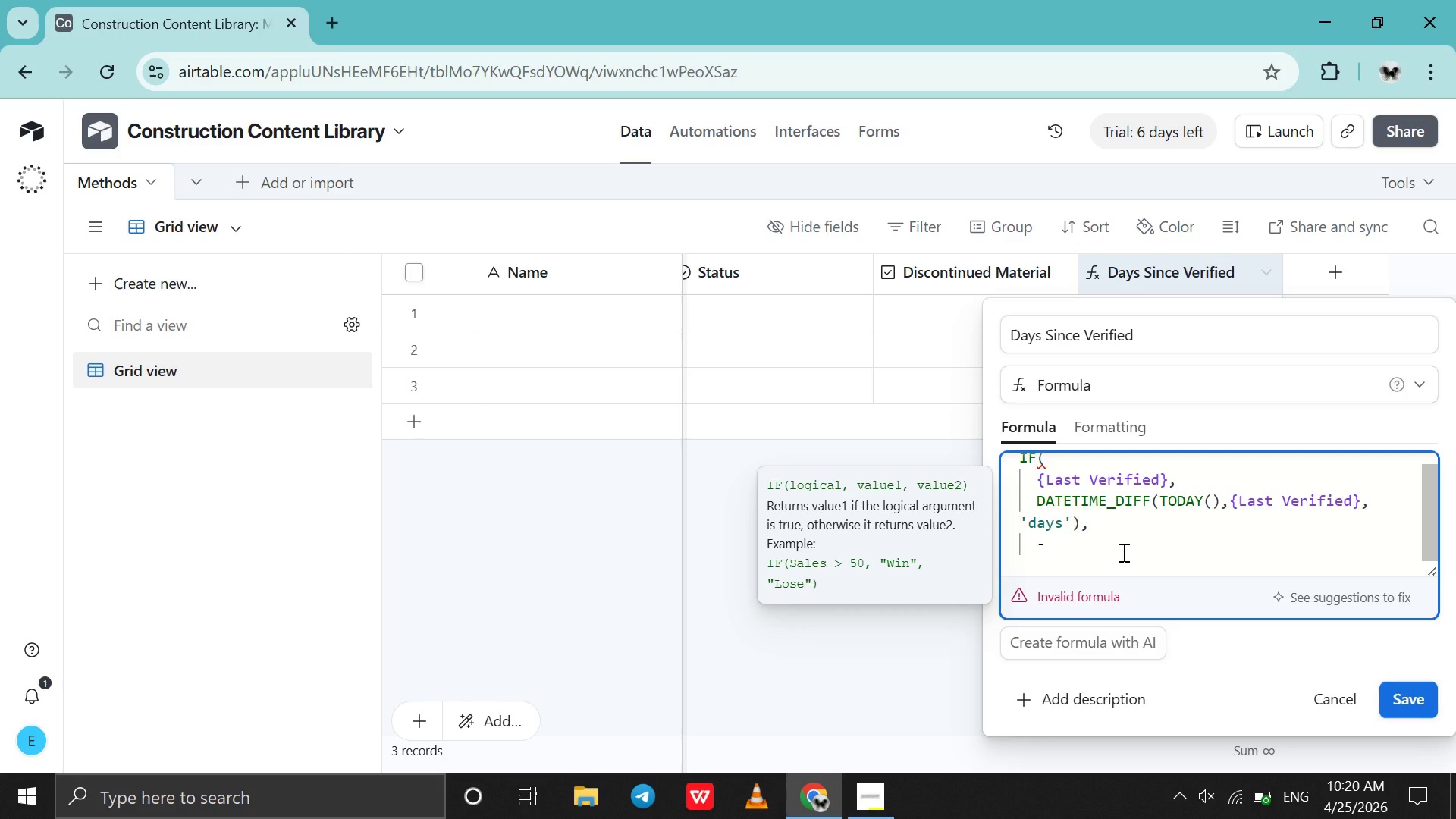 
key(Backspace)
 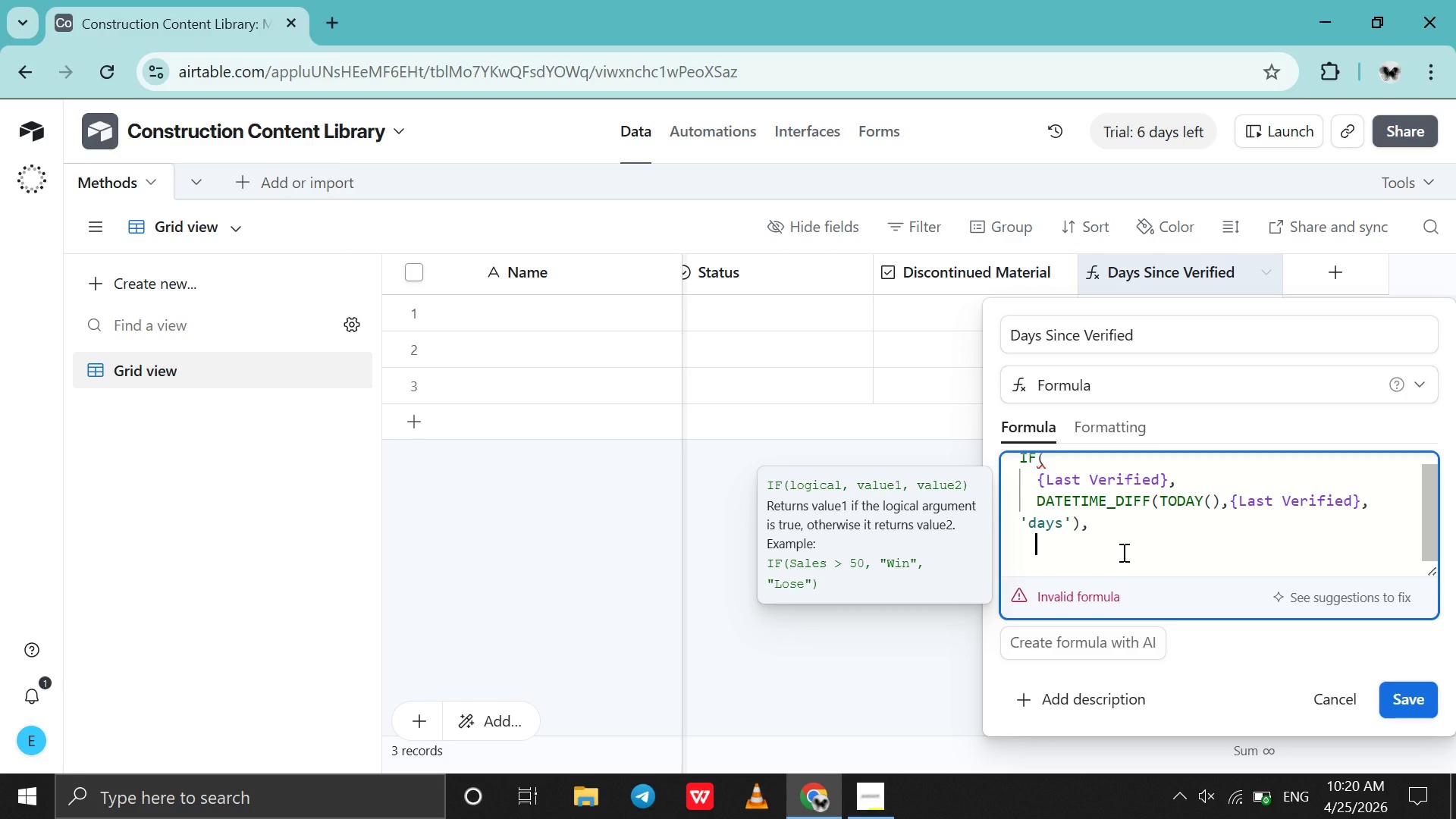 
key(Shift+Quote)
 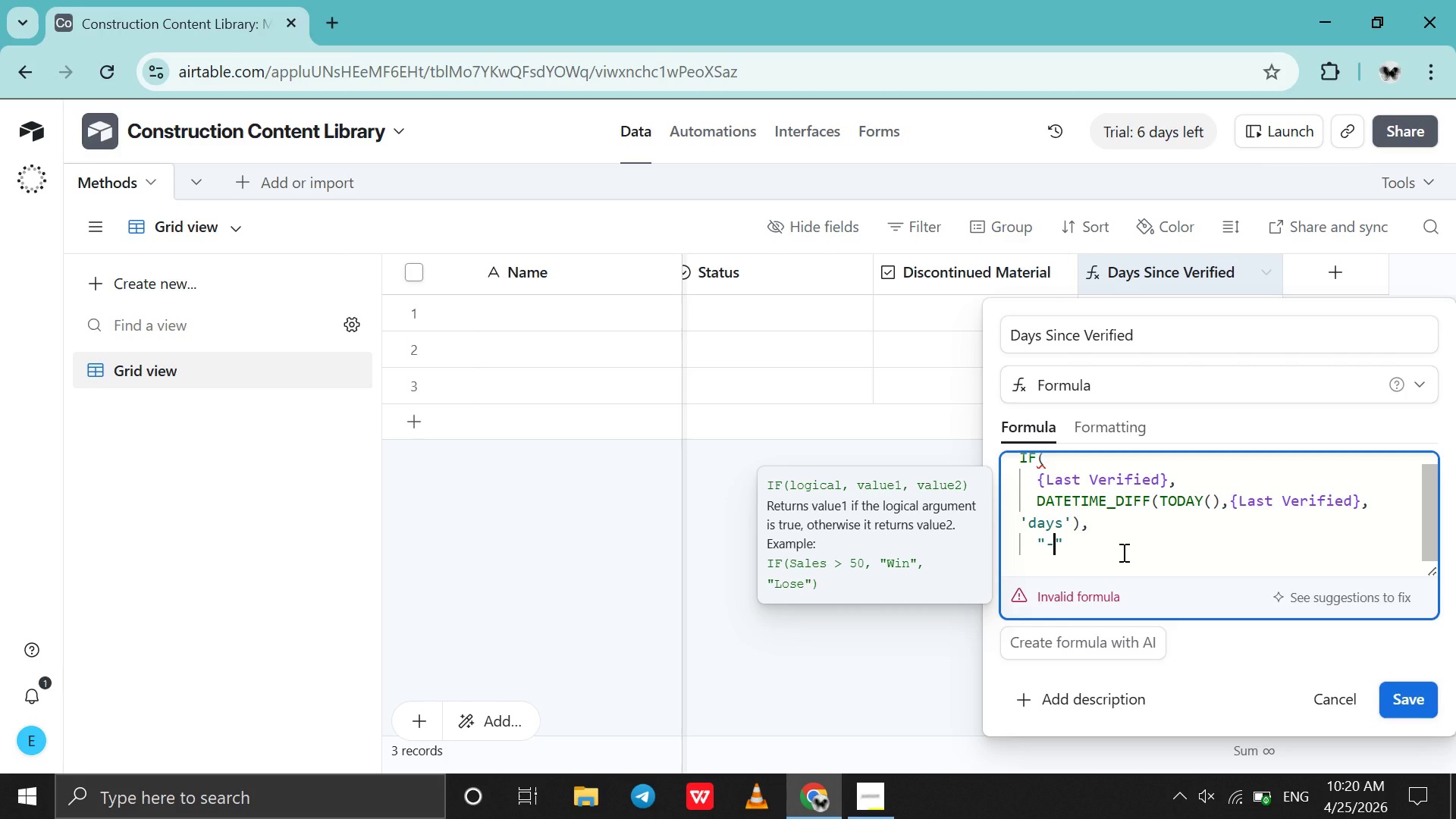 
key(Minus)
 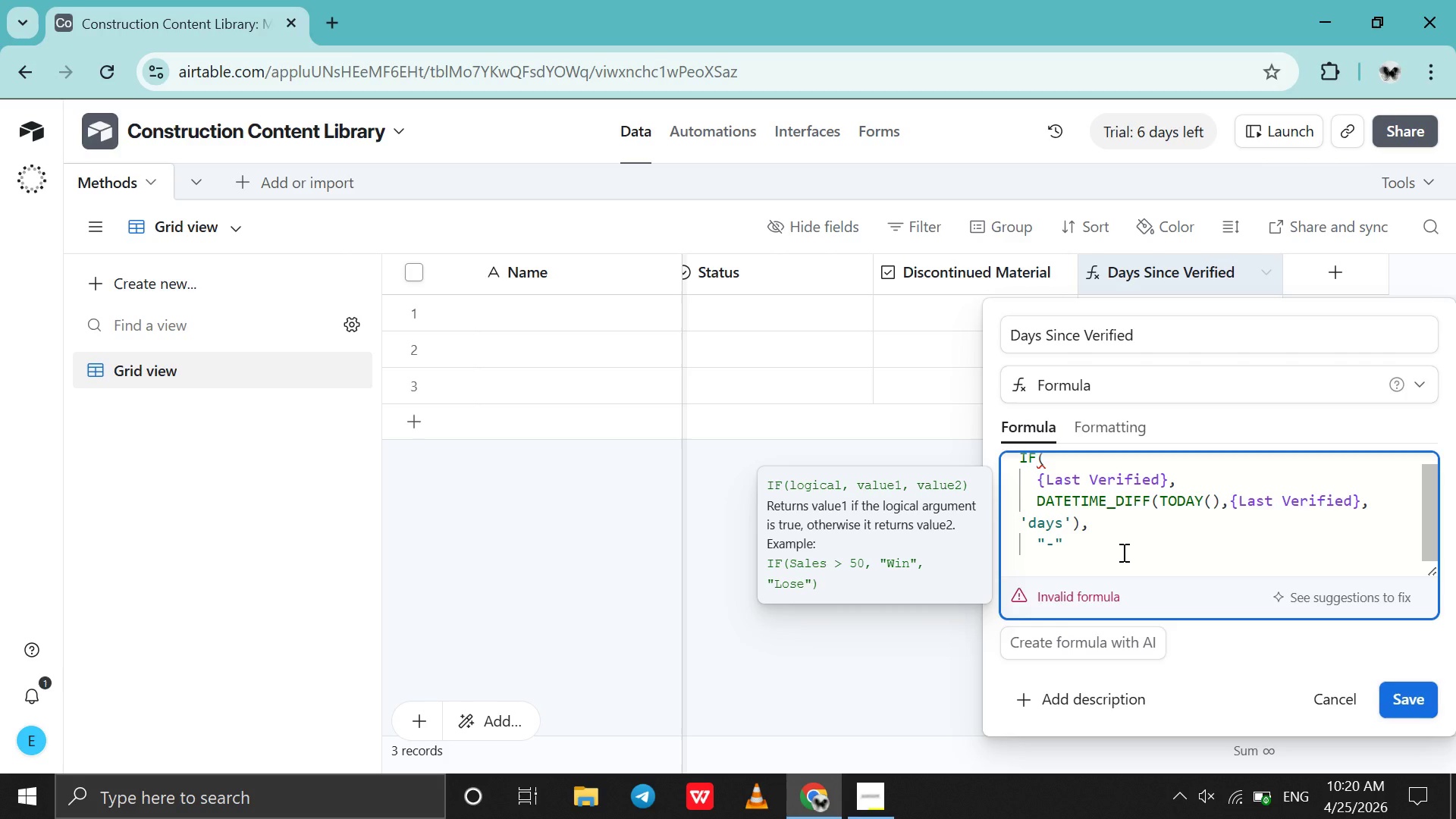 
key(ArrowRight)
 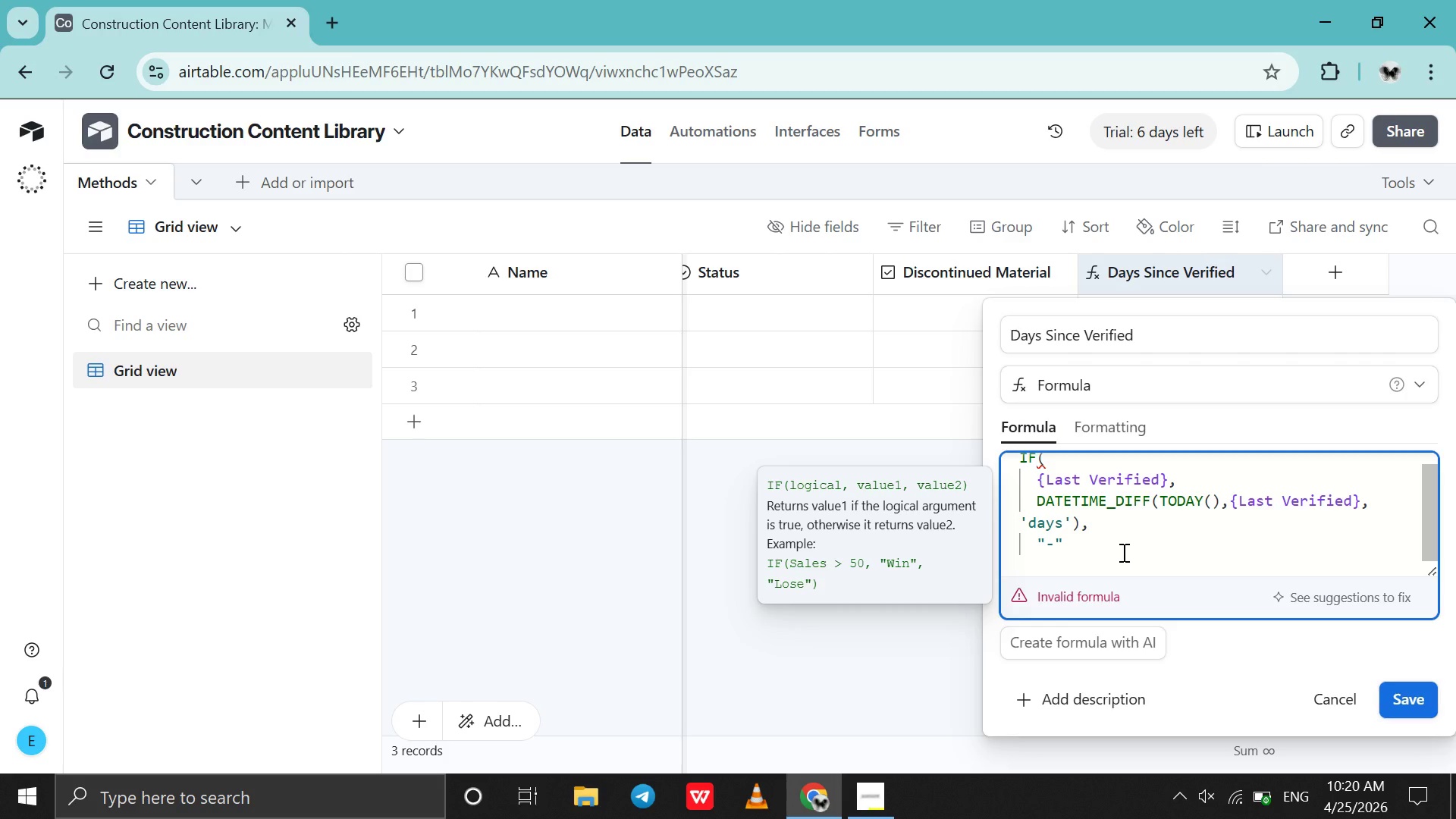 
key(Shift+Enter)
 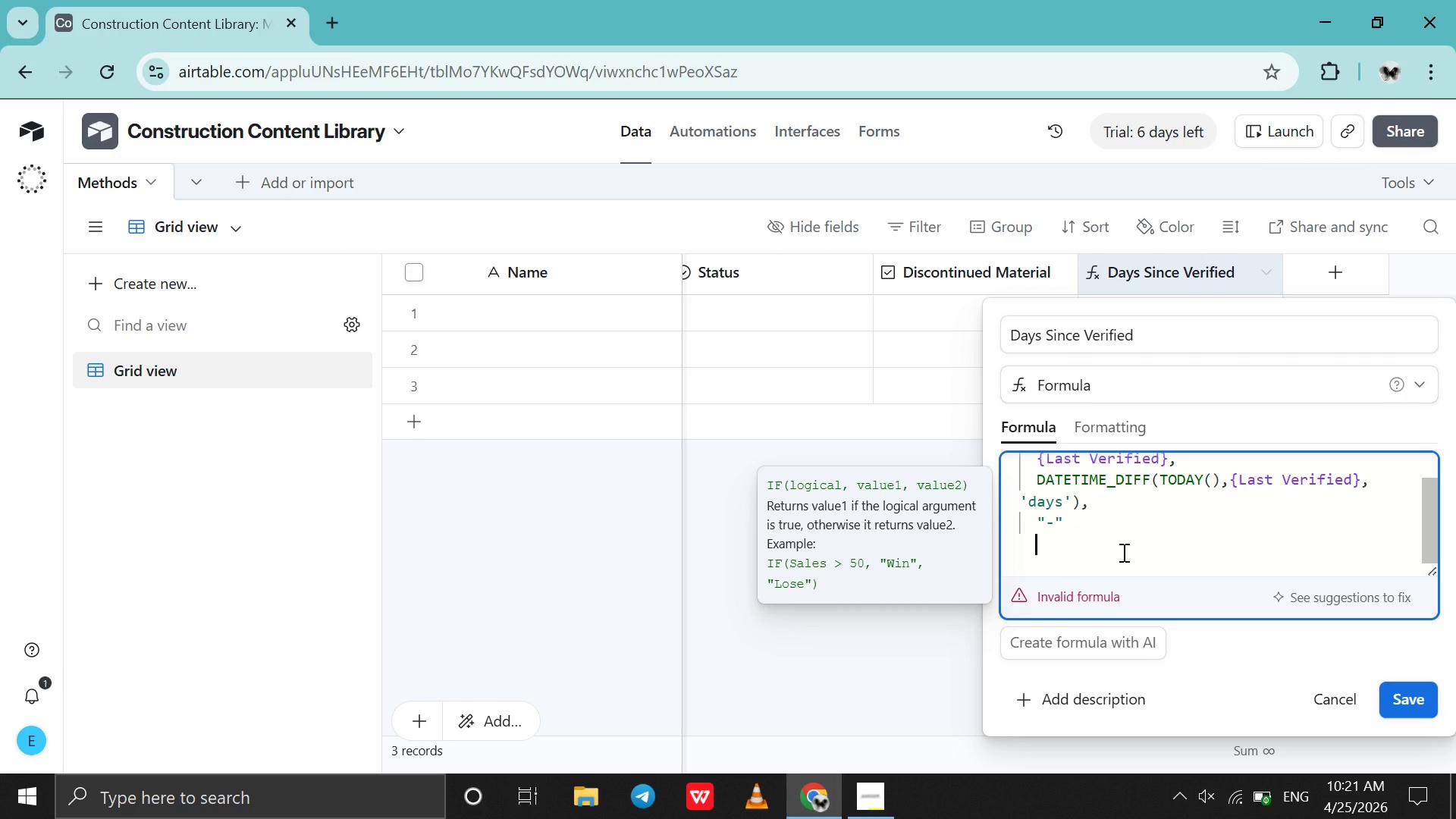 
key(Shift+0)
 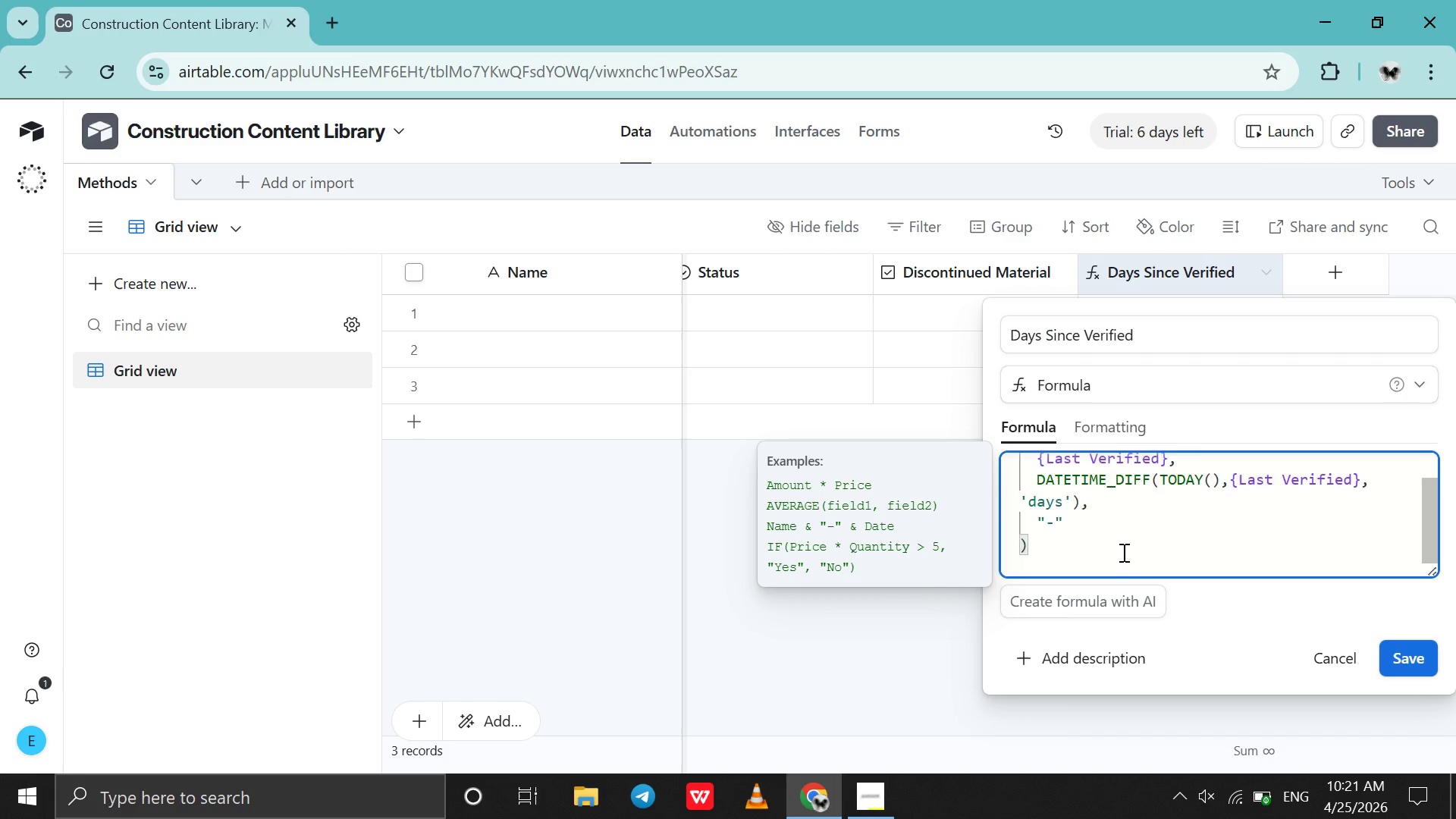 
key(Enter)
 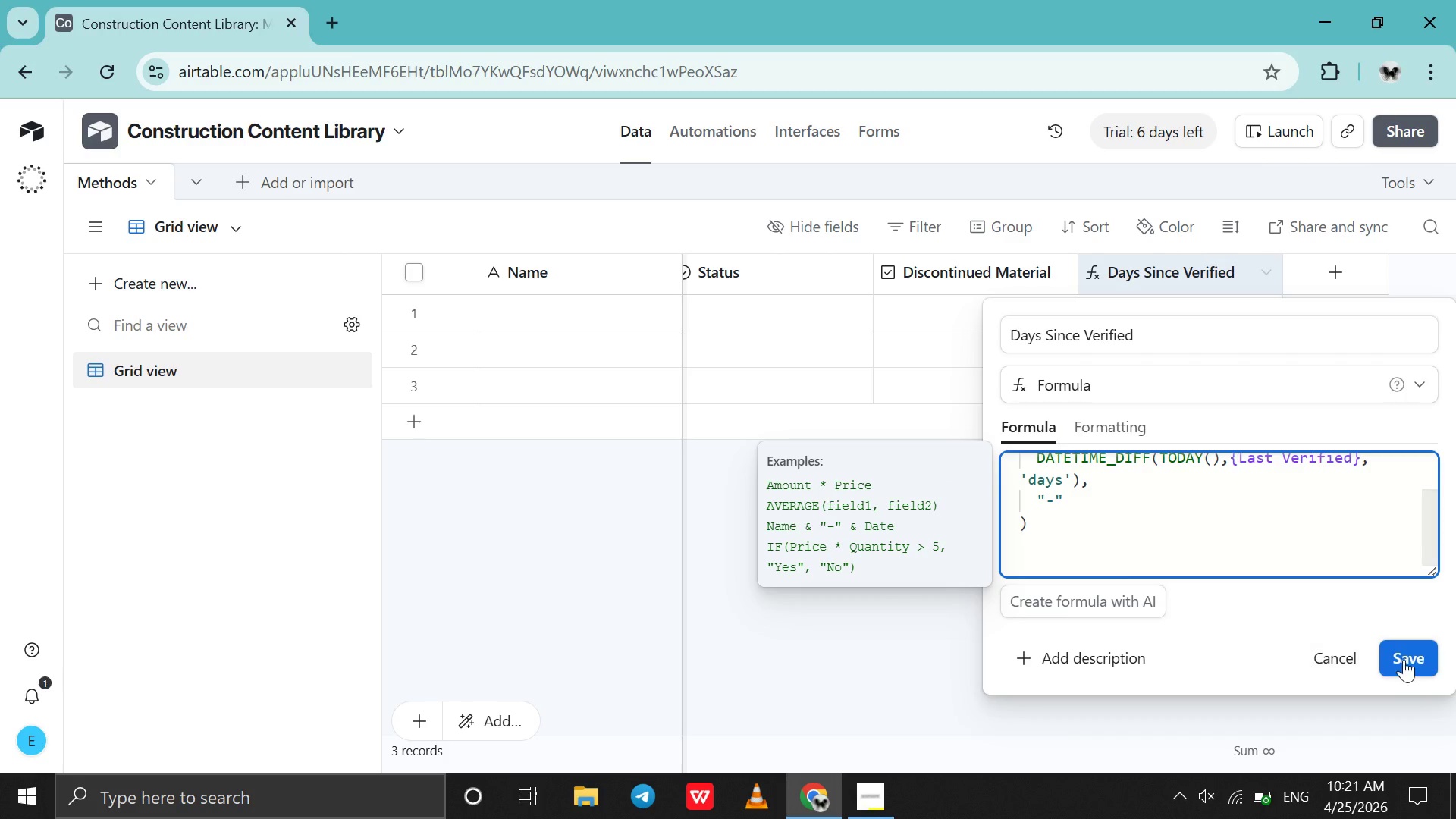 
left_click([1408, 658])
 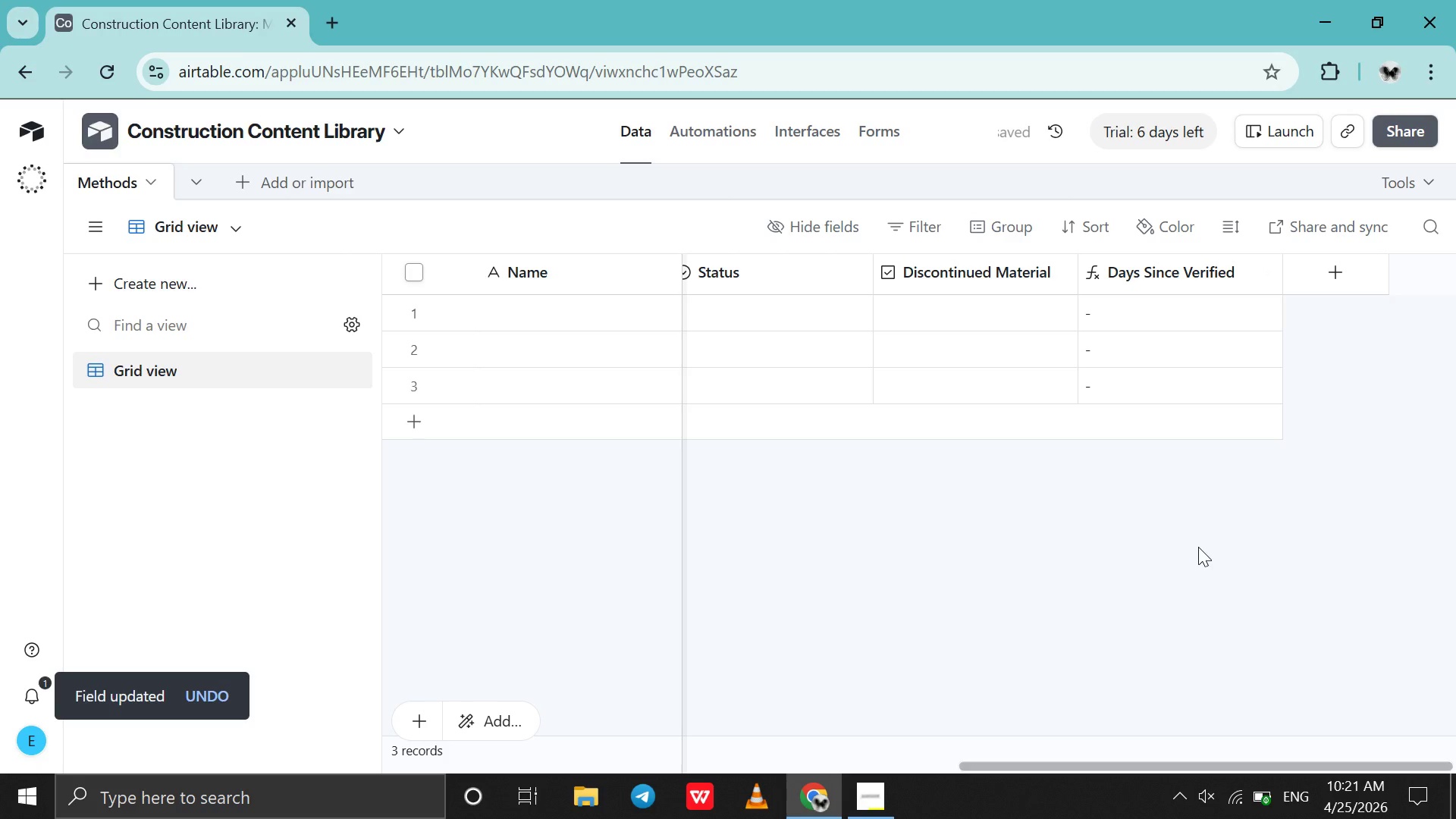 
scroll: coordinate [1198, 547], scroll_direction: up, amount: 1.0
 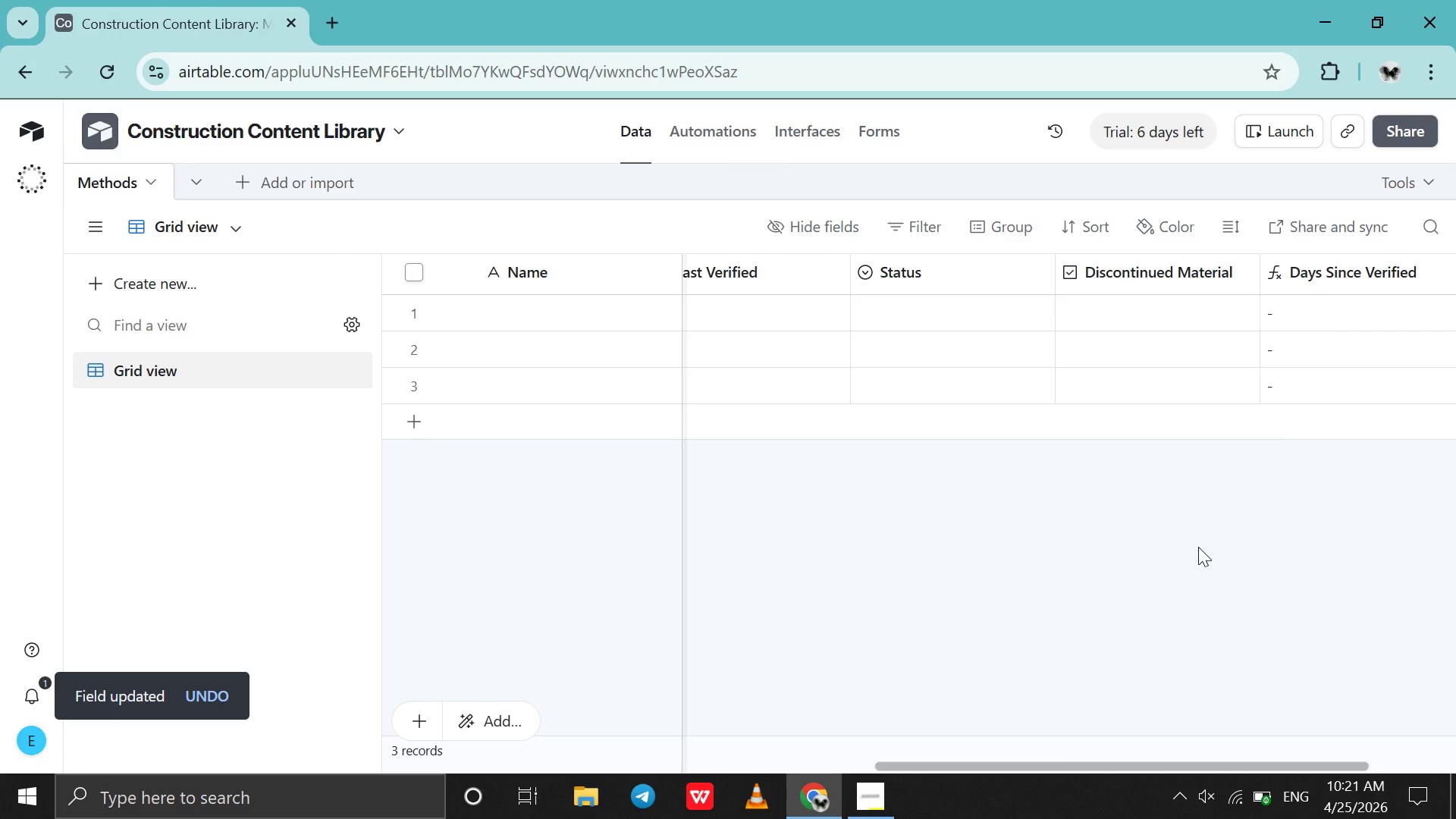 
wait(5.61)
 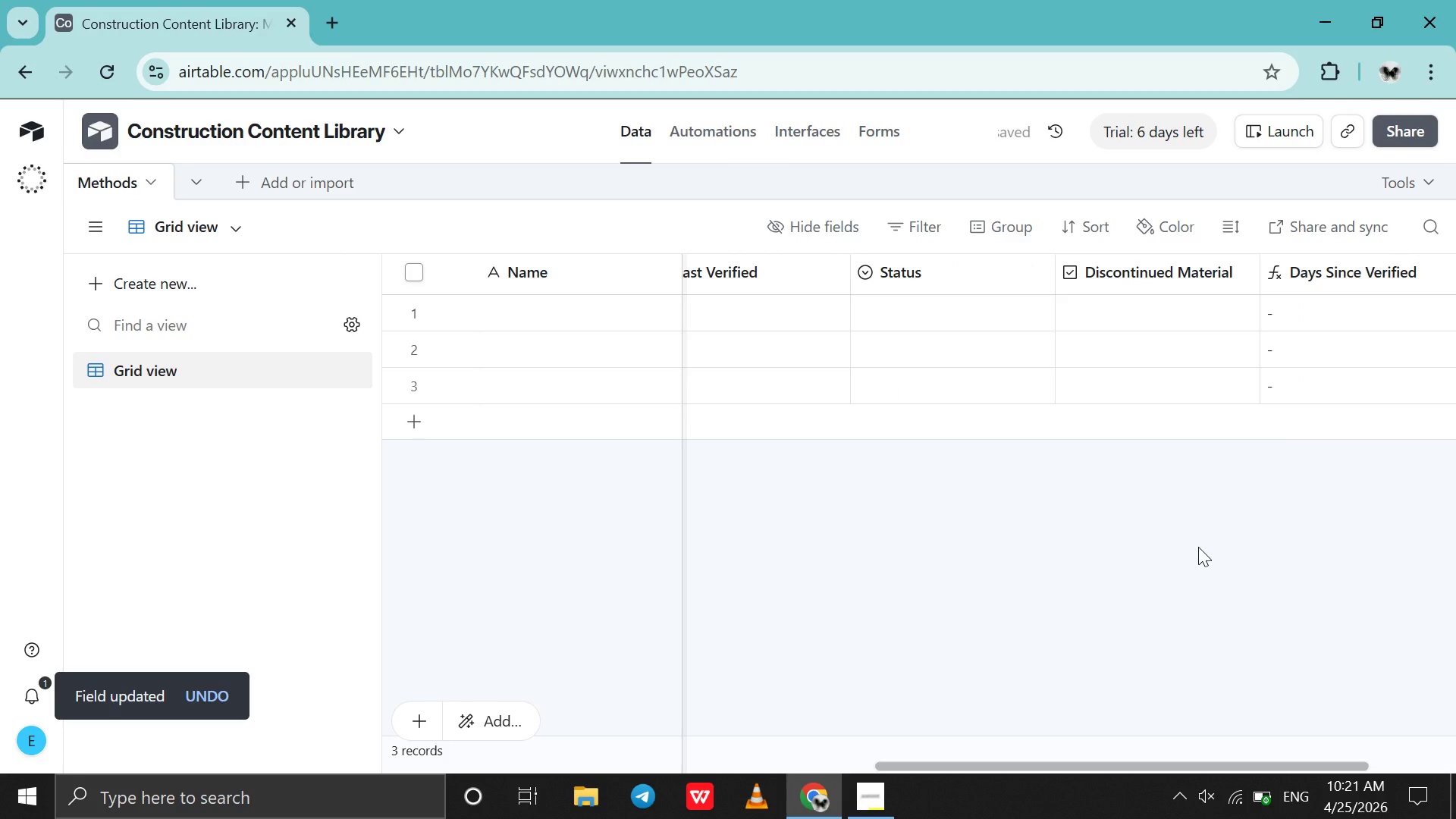 
scroll: coordinate [1198, 547], scroll_direction: up, amount: 3.0
 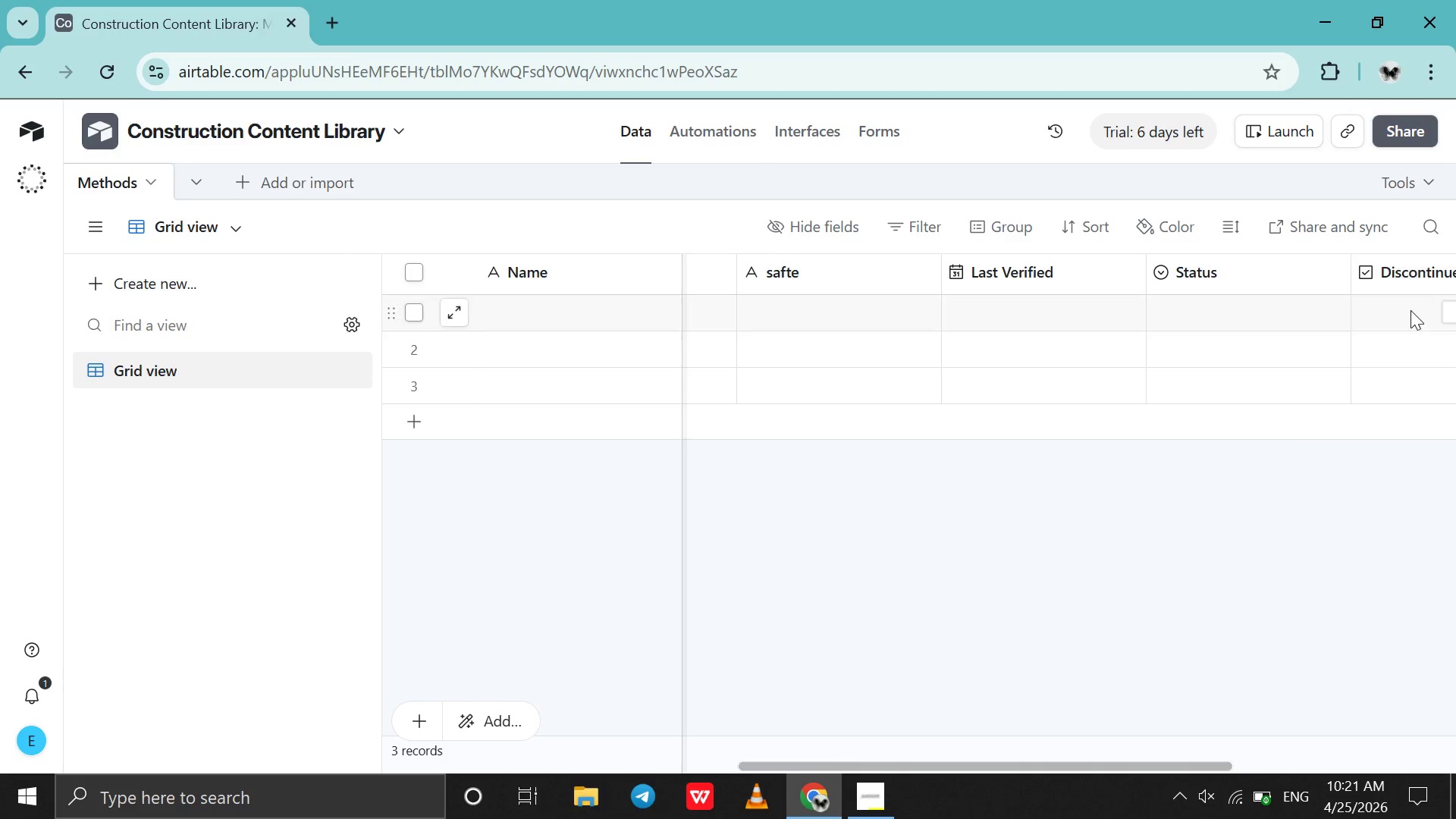 
scroll: coordinate [1380, 311], scroll_direction: down, amount: 2.0
 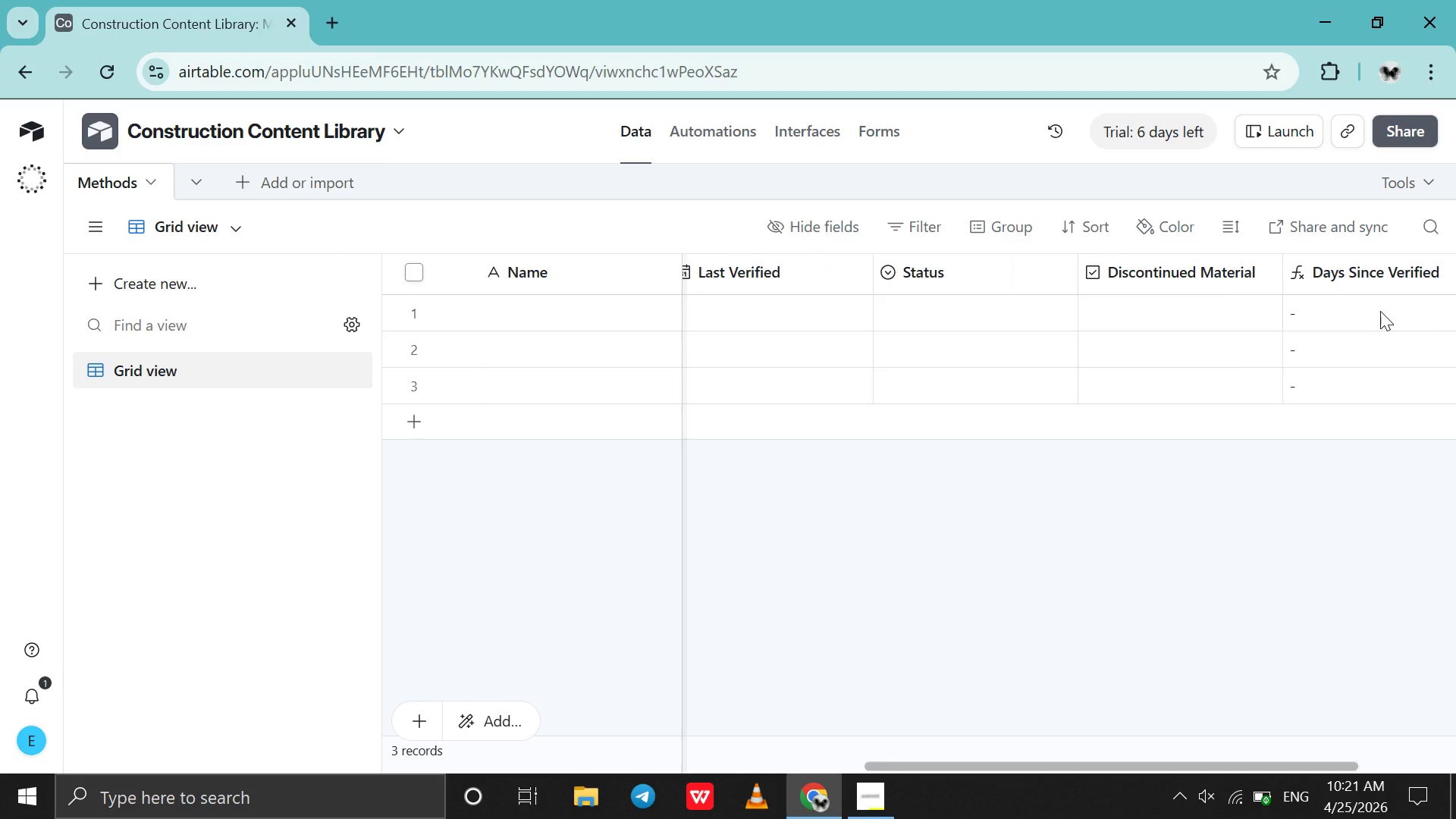 
left_click([1380, 311])
 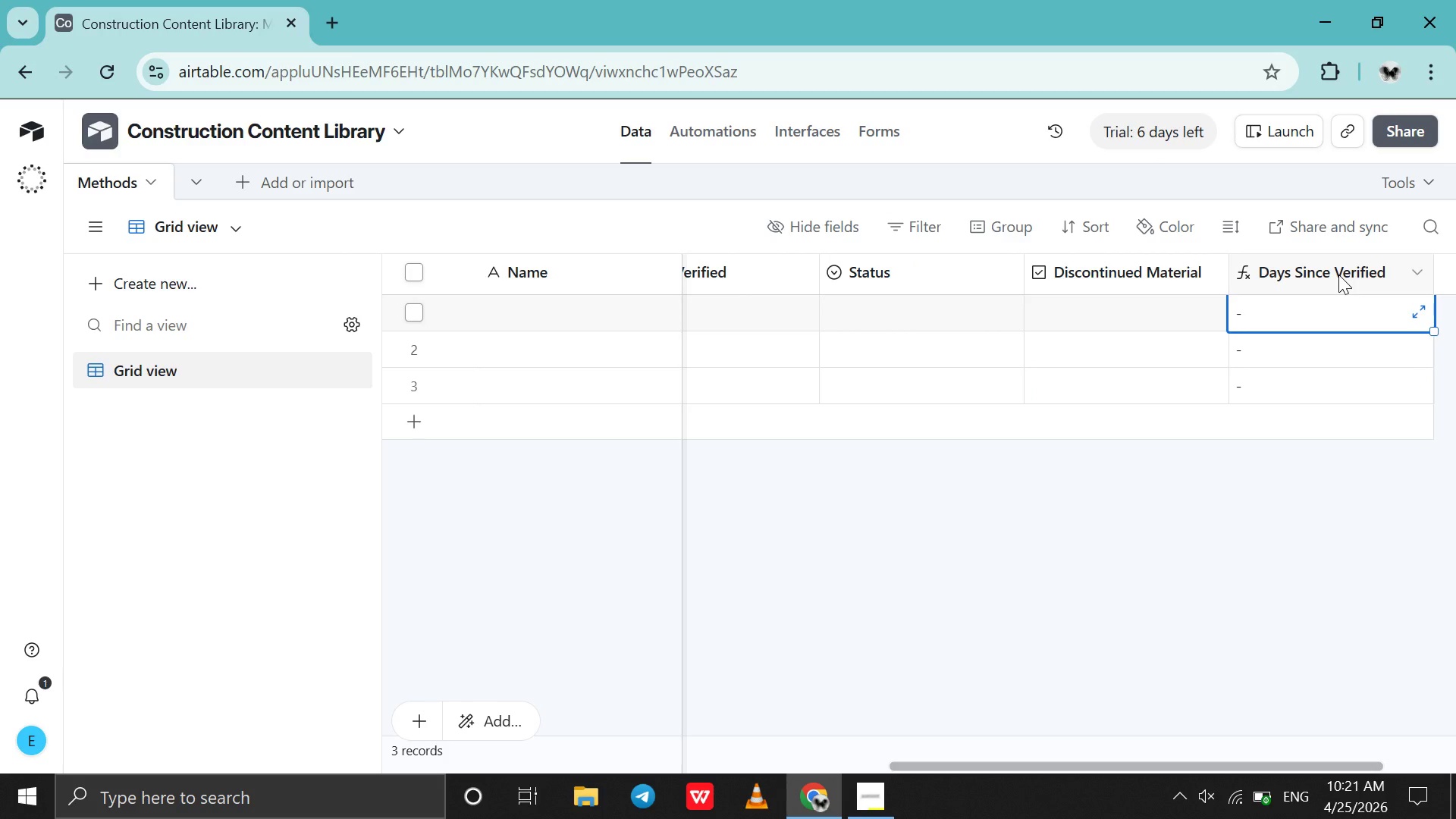 
left_click_drag(start_coordinate=[1338, 275], to_coordinate=[908, 264])
 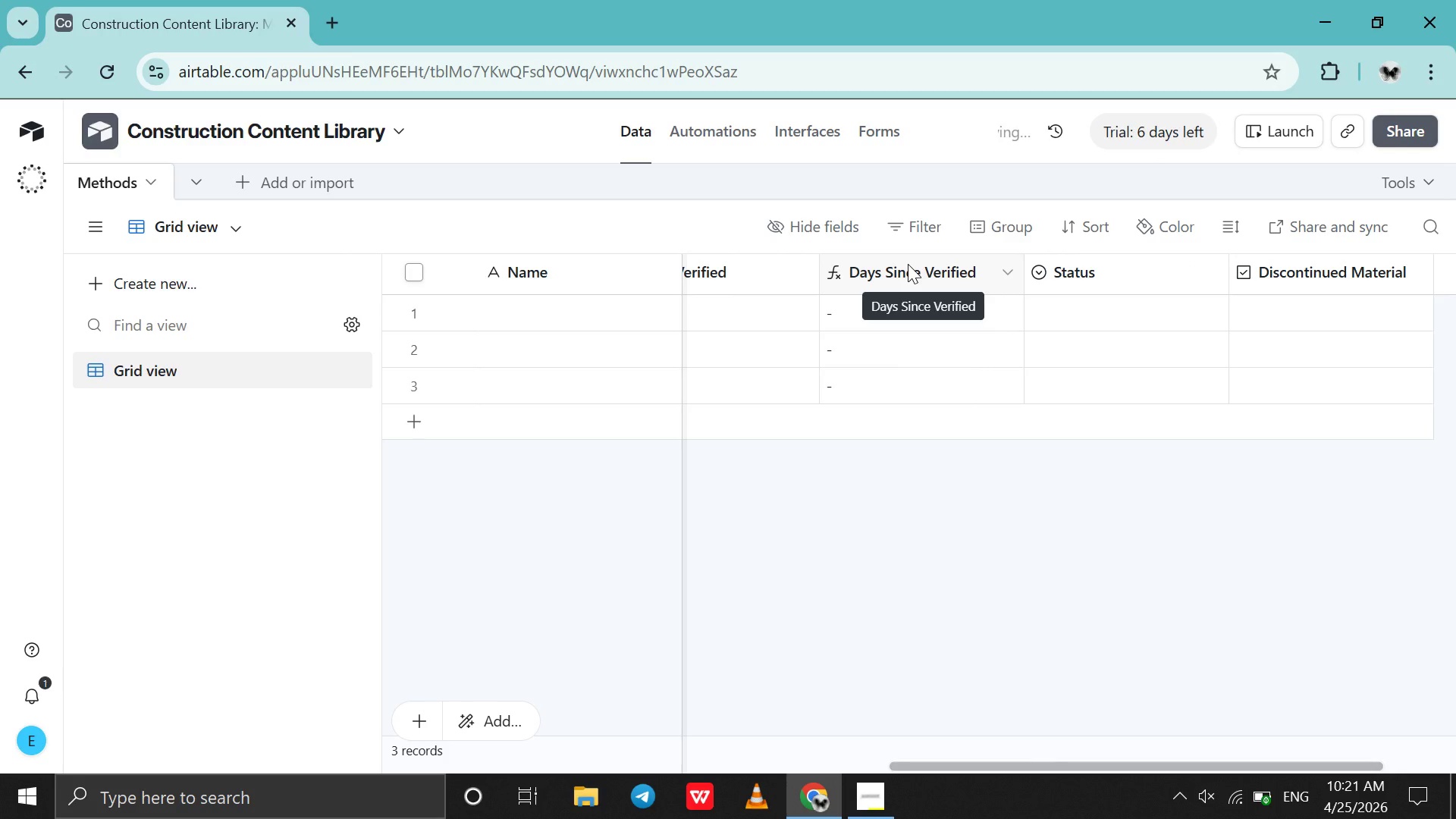 
scroll: coordinate [908, 264], scroll_direction: up, amount: 6.0
 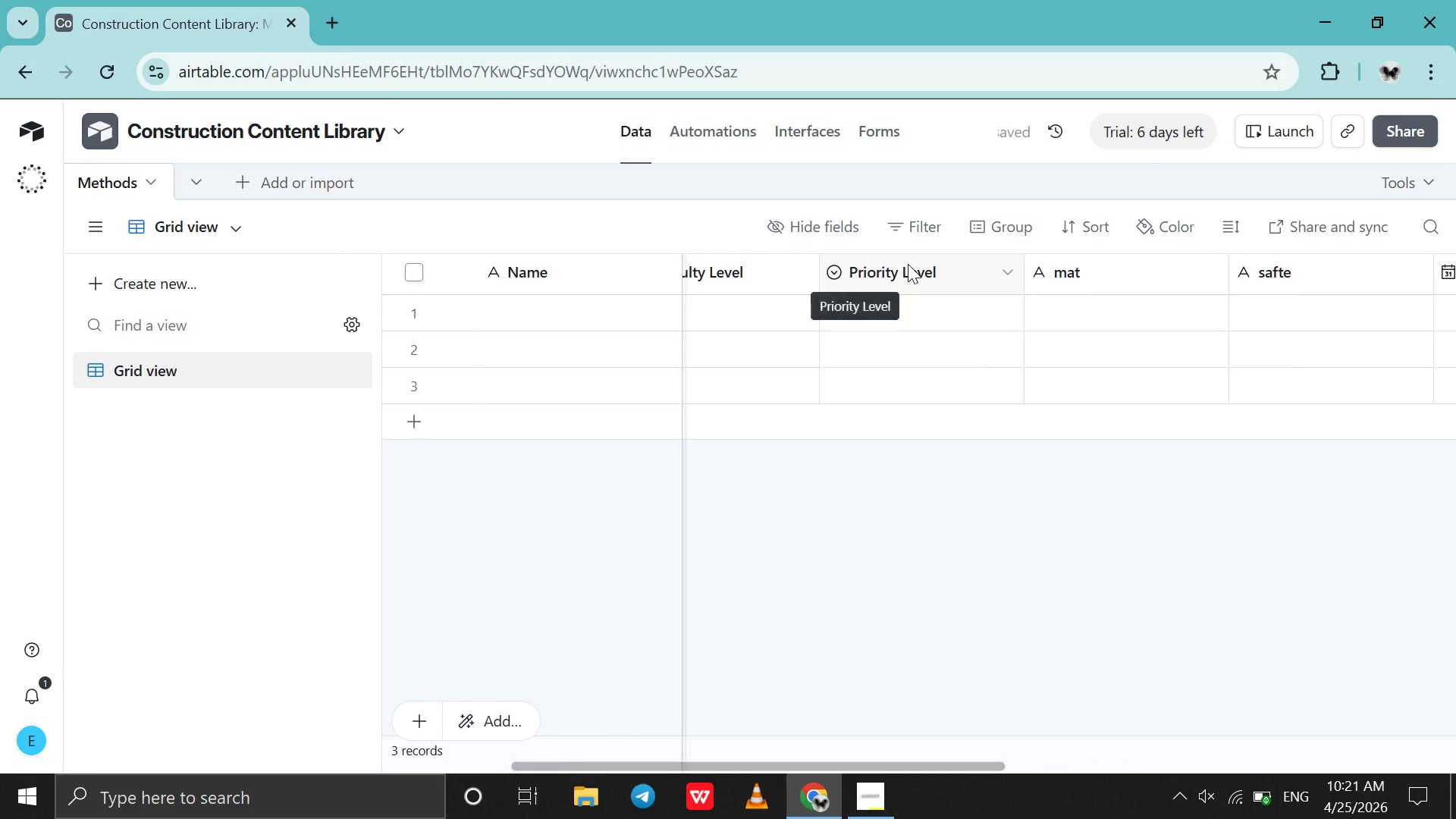 
scroll: coordinate [908, 264], scroll_direction: down, amount: 1.0
 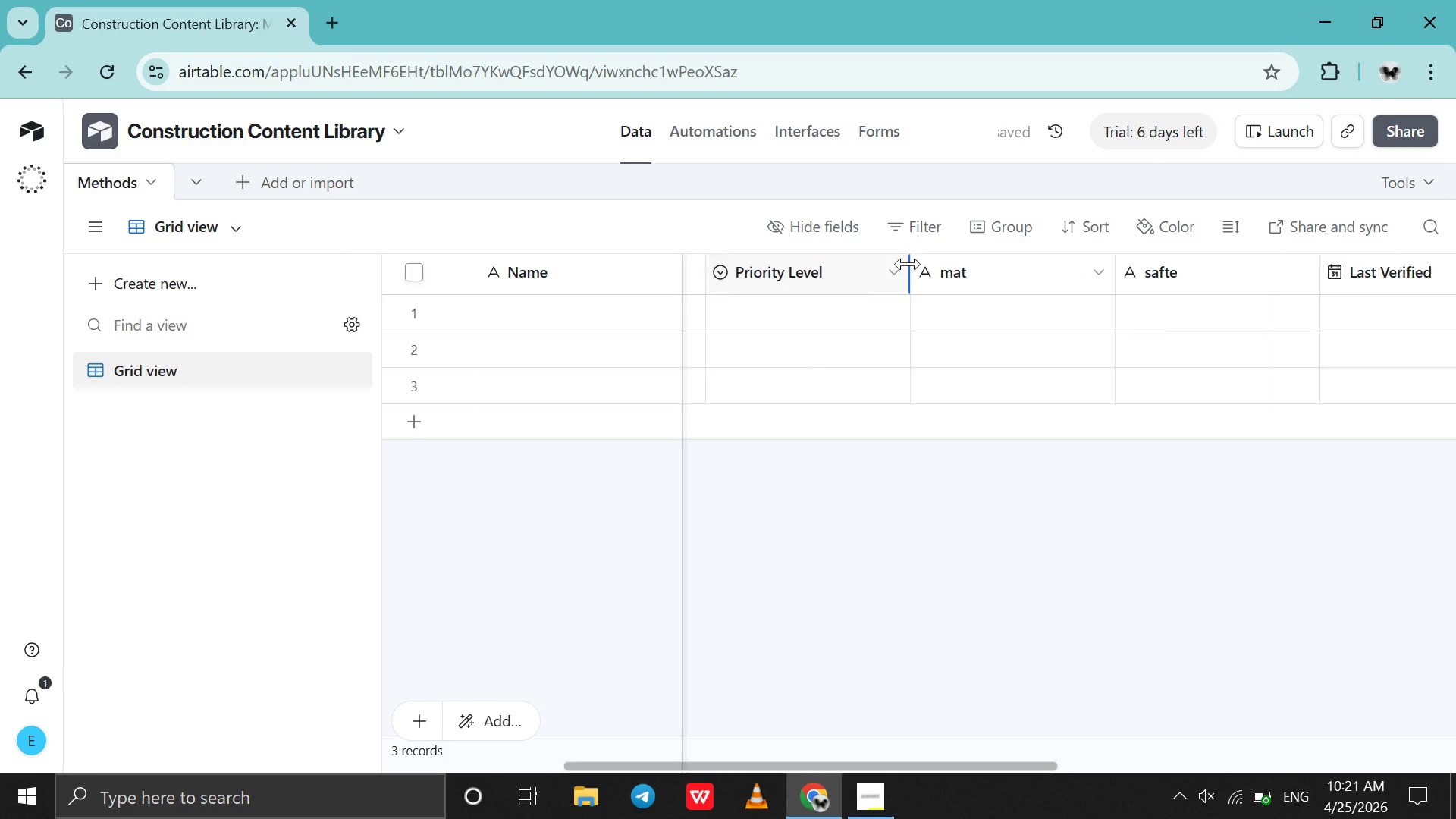 
scroll: coordinate [908, 264], scroll_direction: up, amount: 7.0
 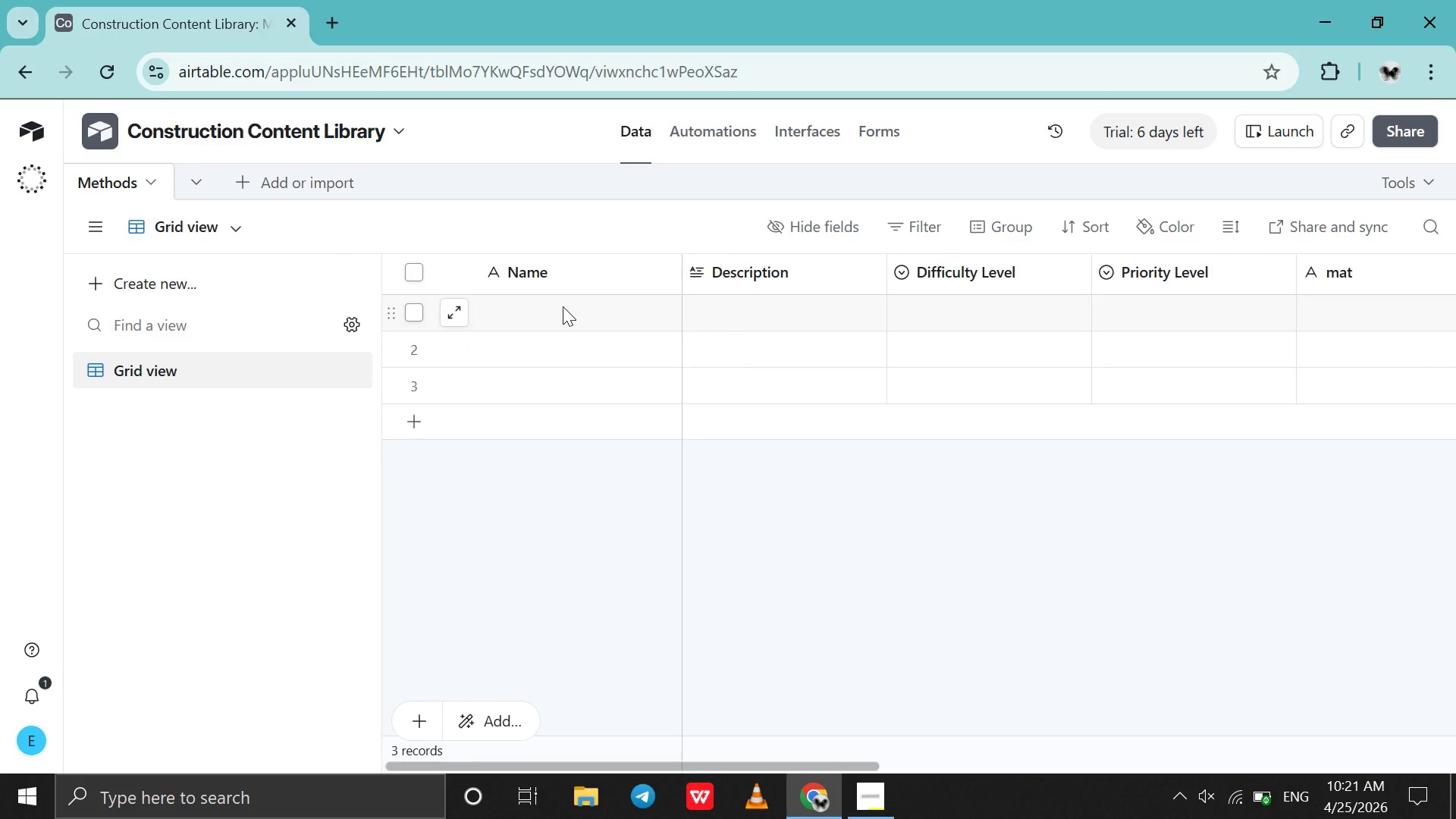 
double_click([560, 303])
 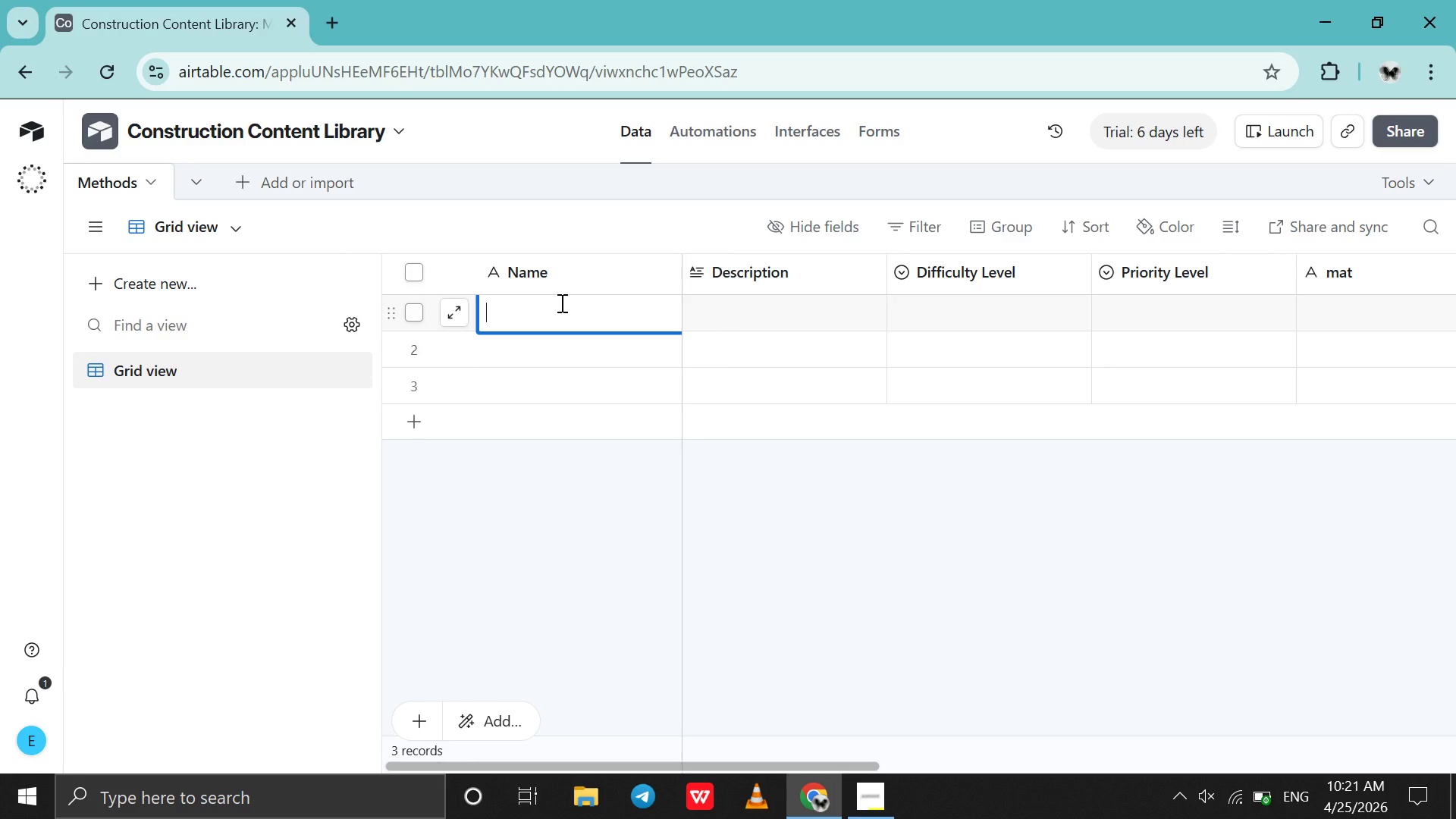 
type(Sub-floor Waterproofing)
 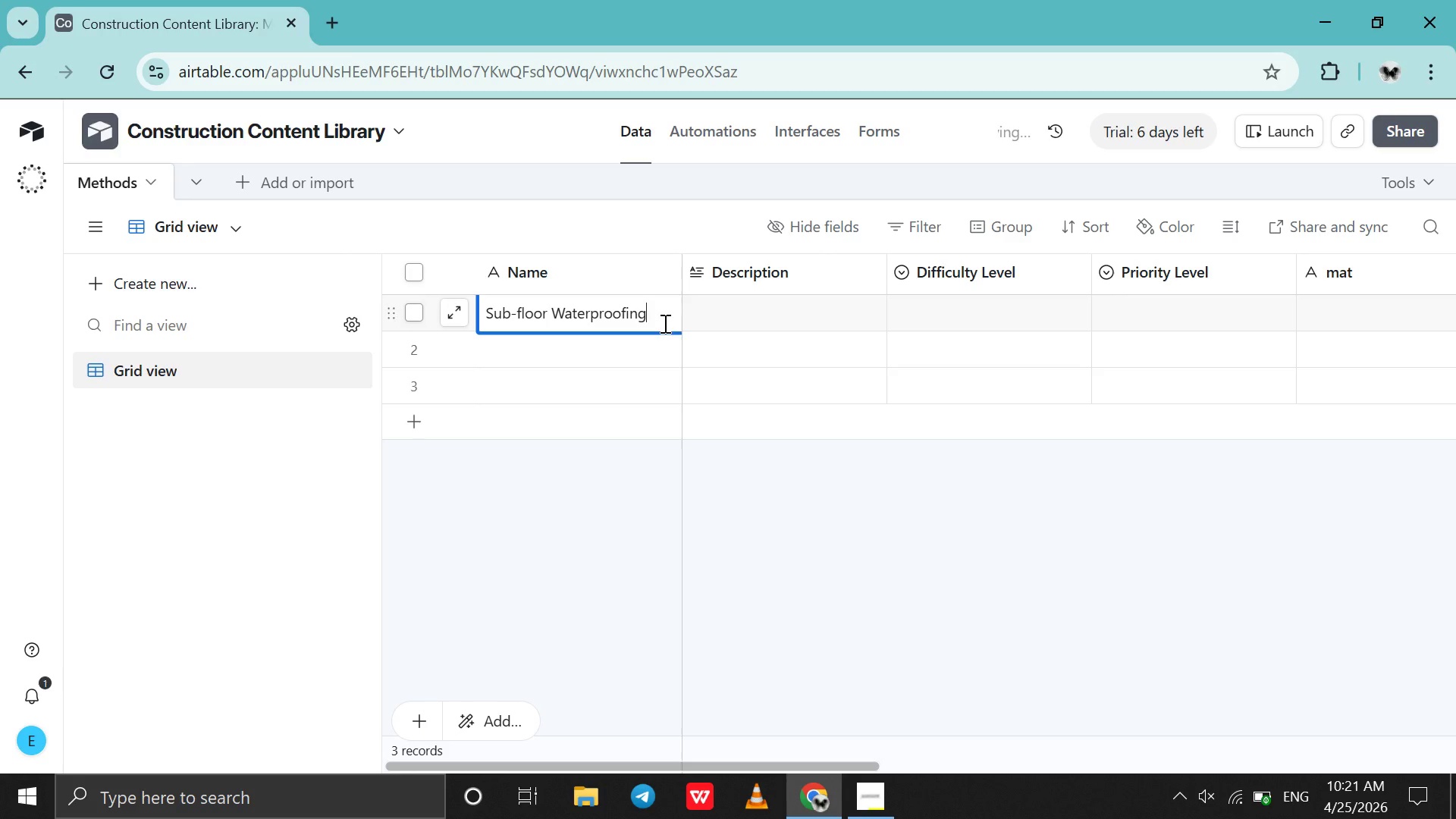 
double_click([719, 310])
 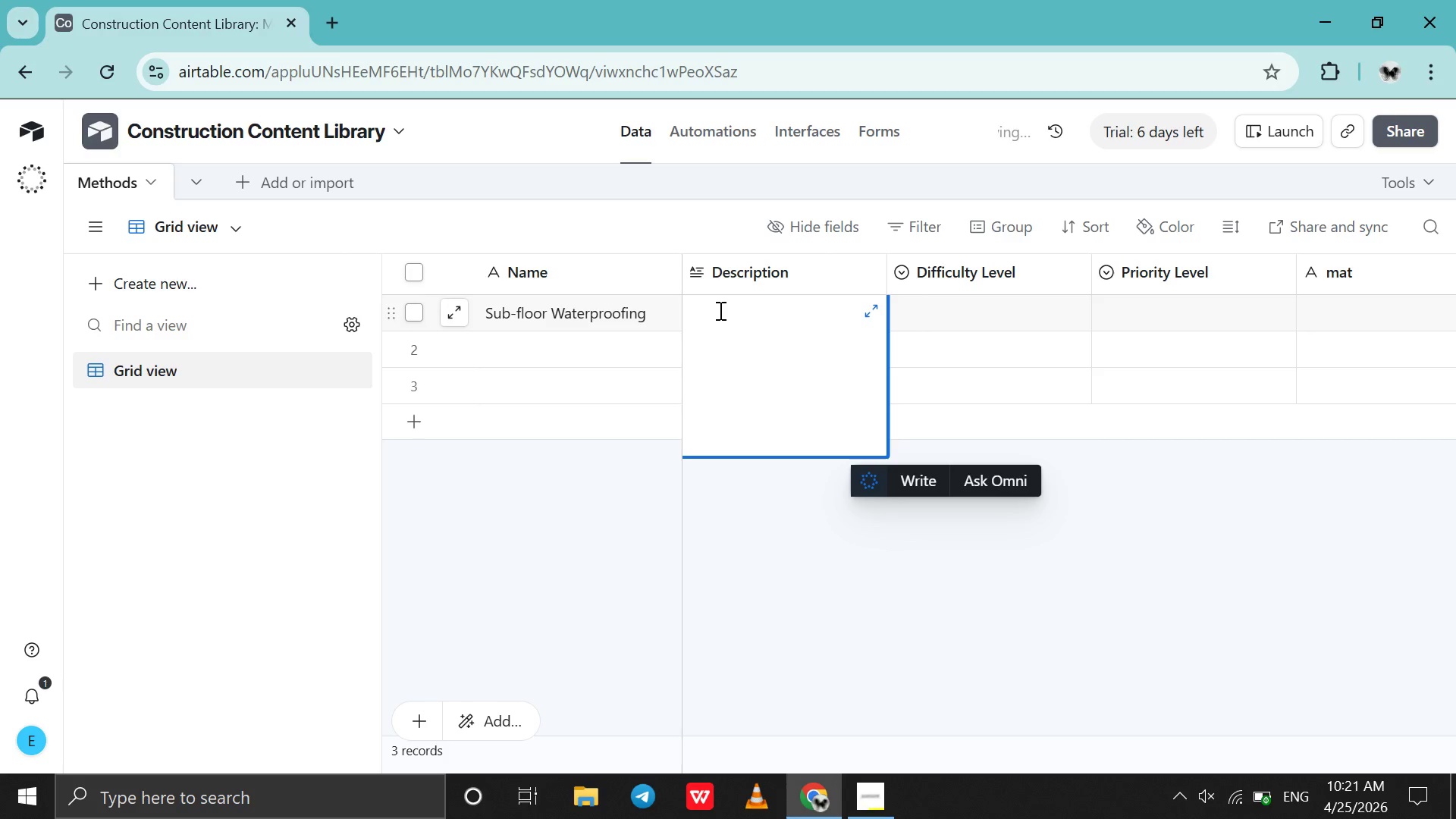 
type(Applying memberane)
 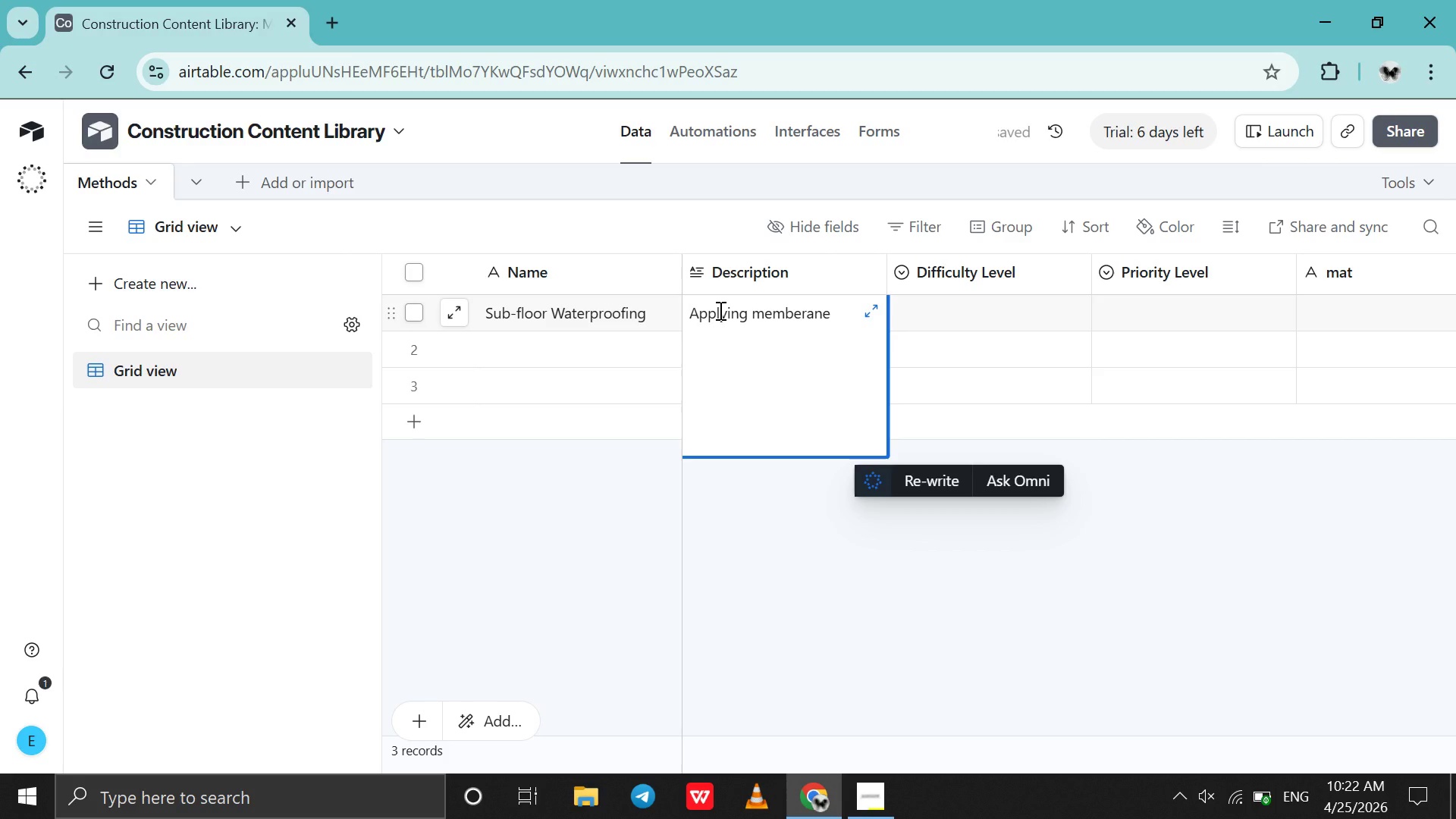 
wait(13.02)
 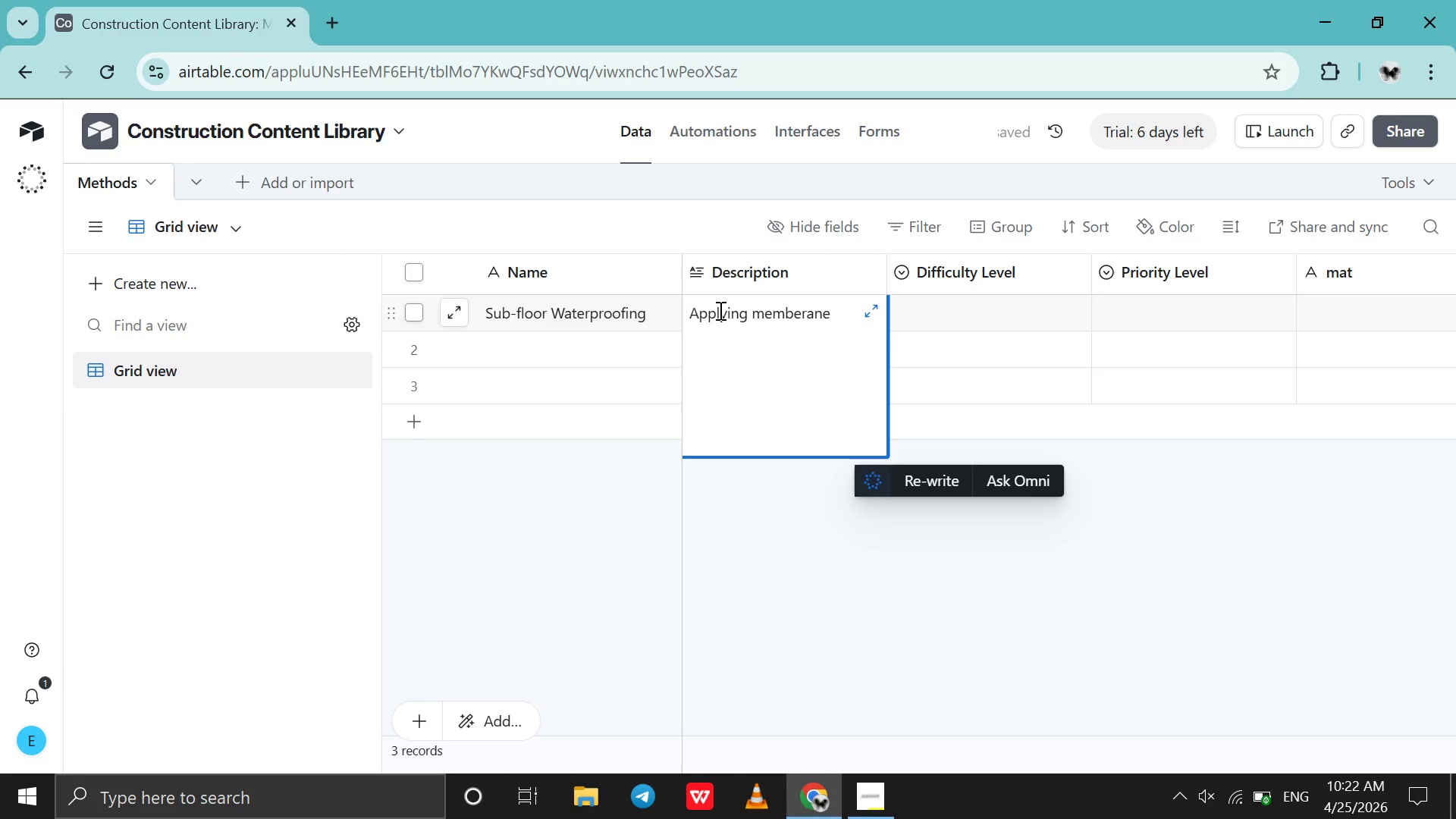 
type(to )
key(Backspace)
key(Backspace)
key(Backspace)
type( to prevent )
 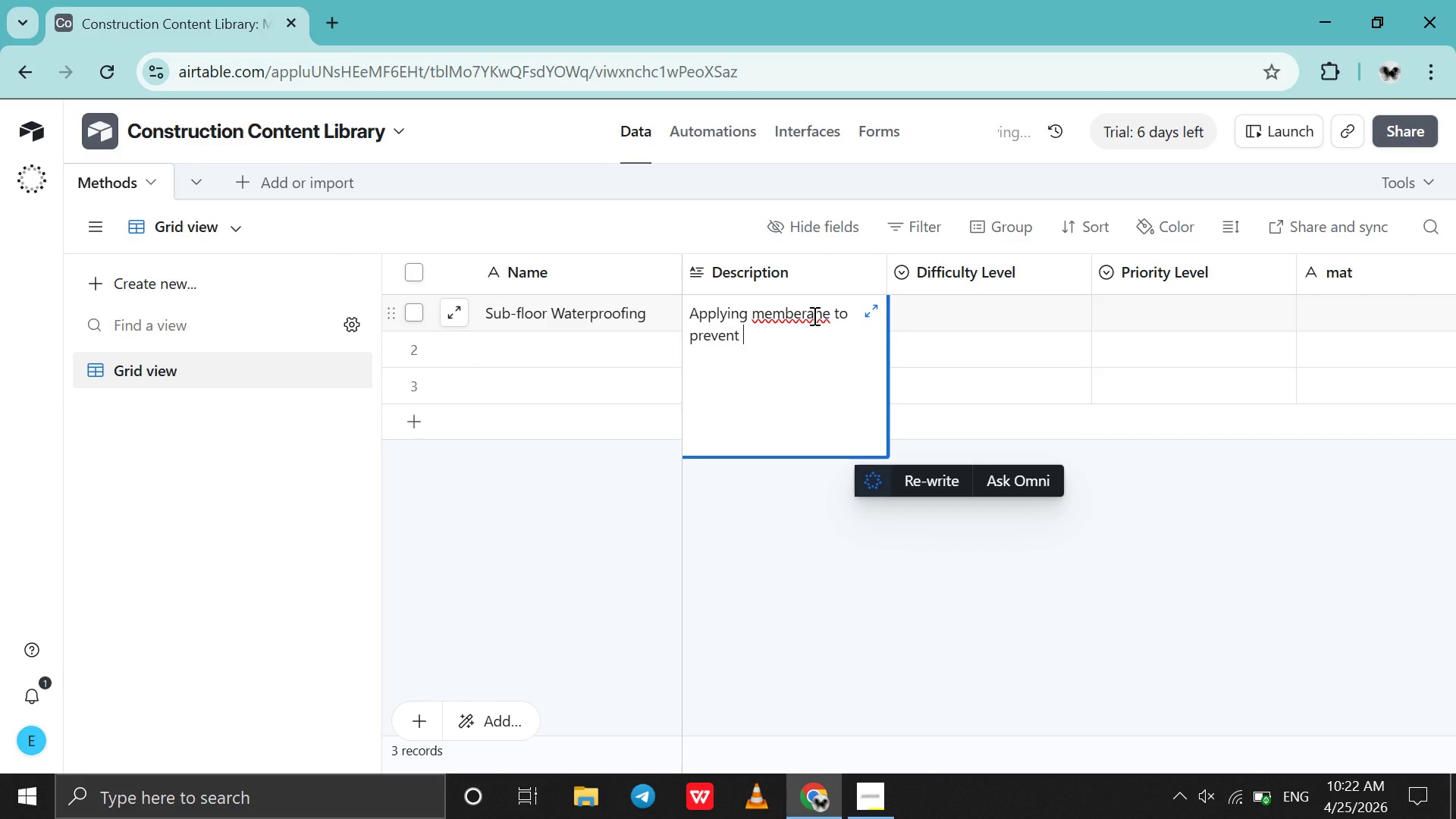 
wait(5.92)
 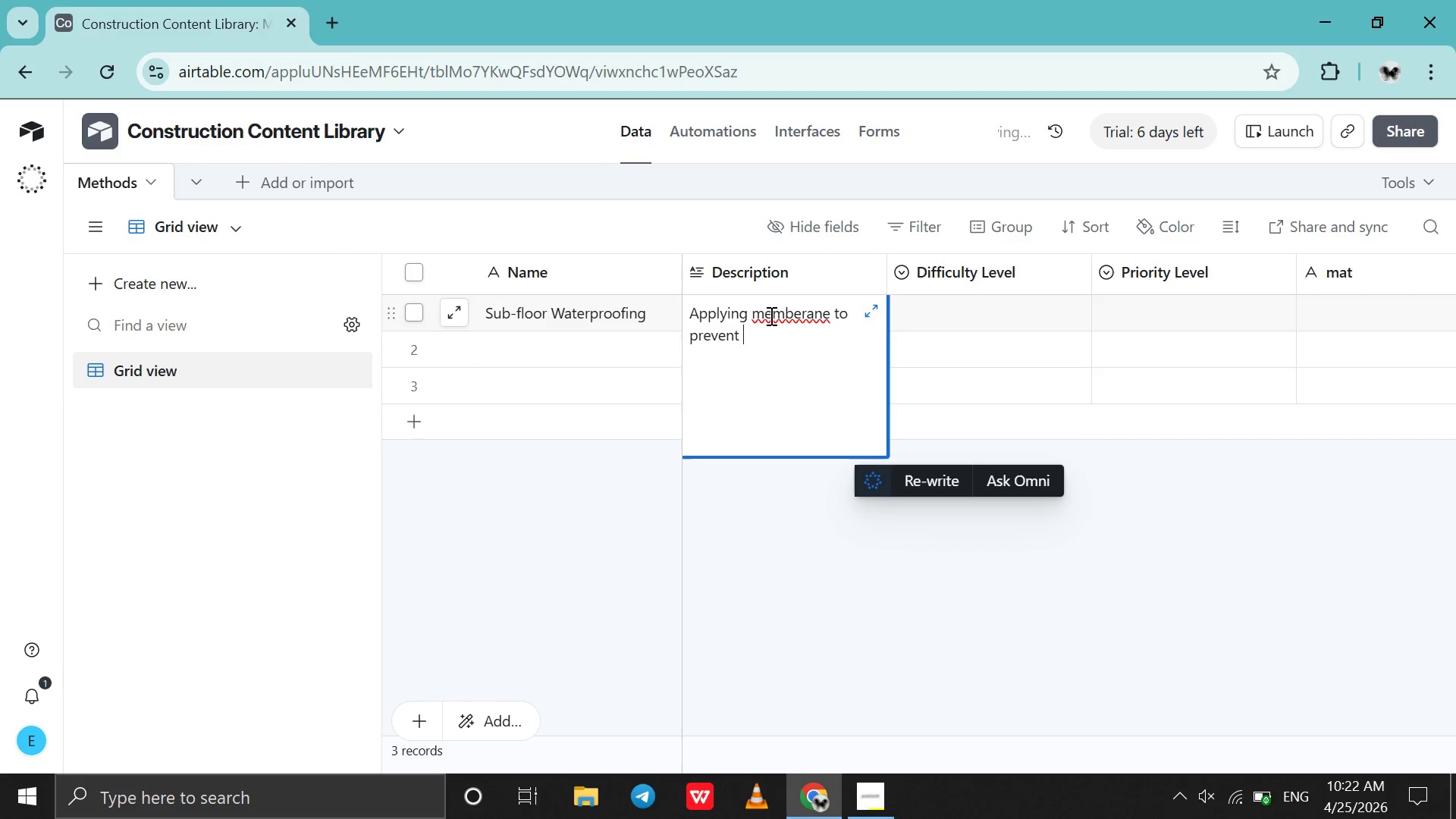 
left_click([802, 315])
 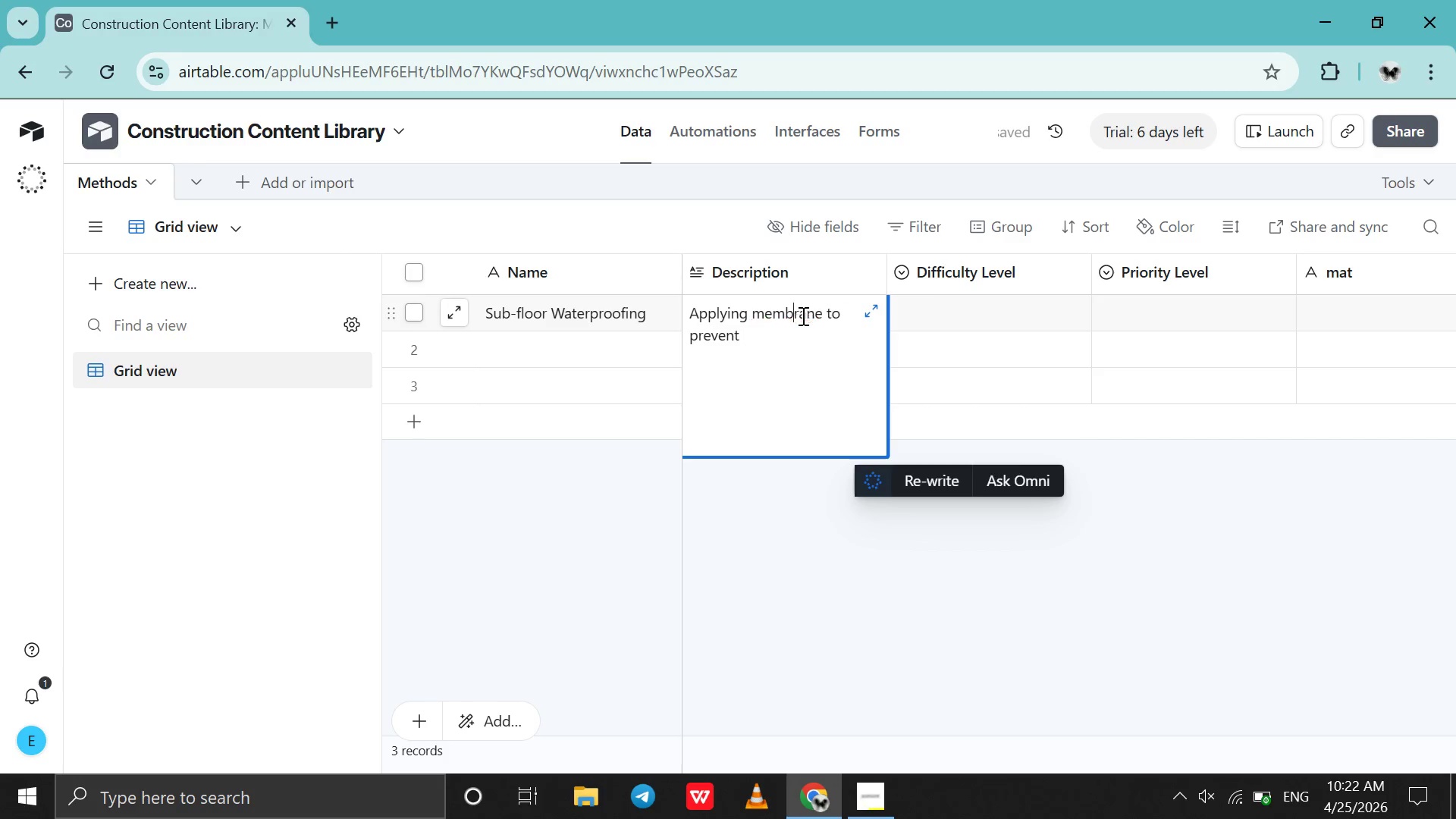 
key(Backspace)
 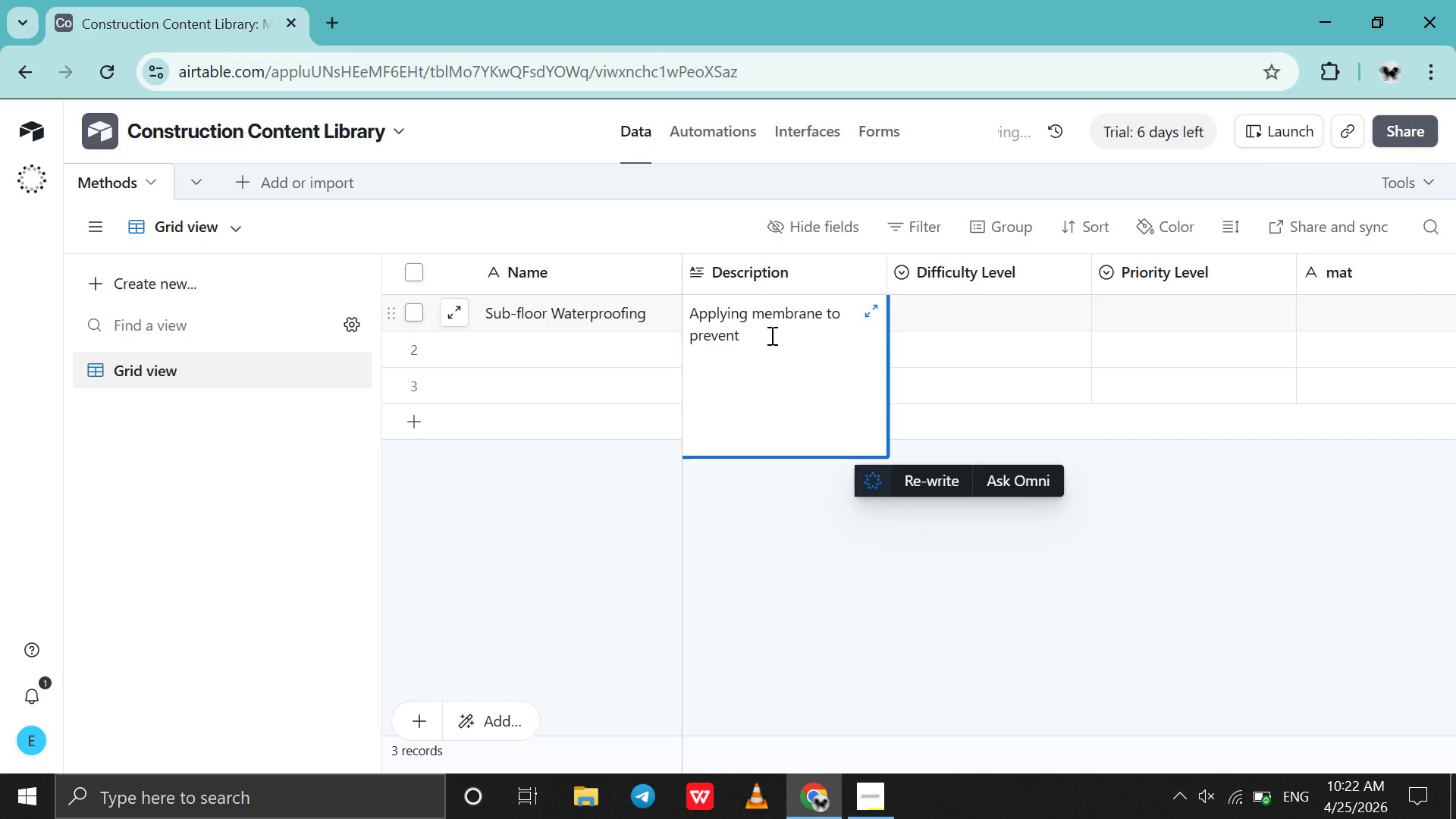 
left_click([770, 341])
 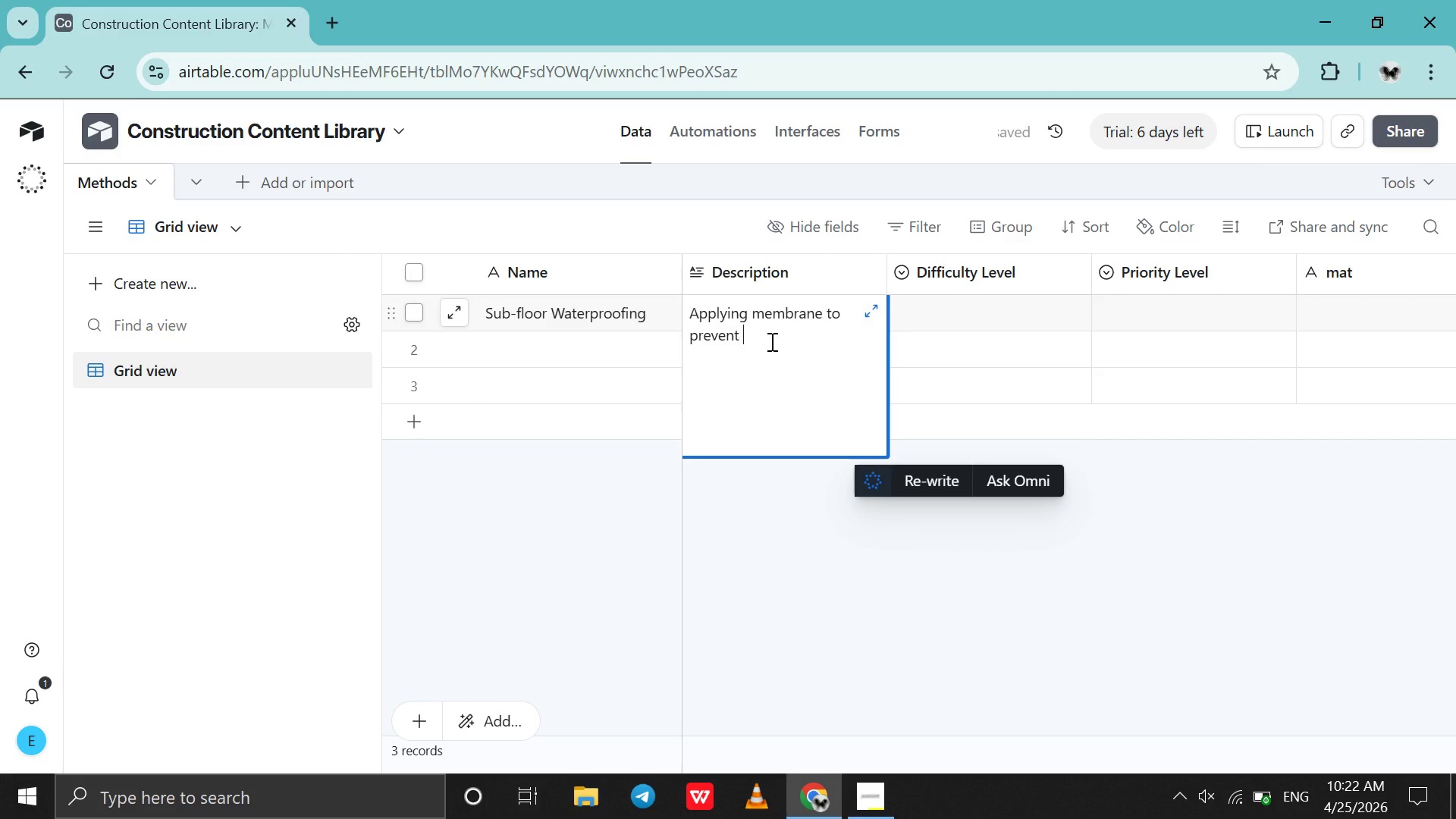 
type(moisture intrusion )
 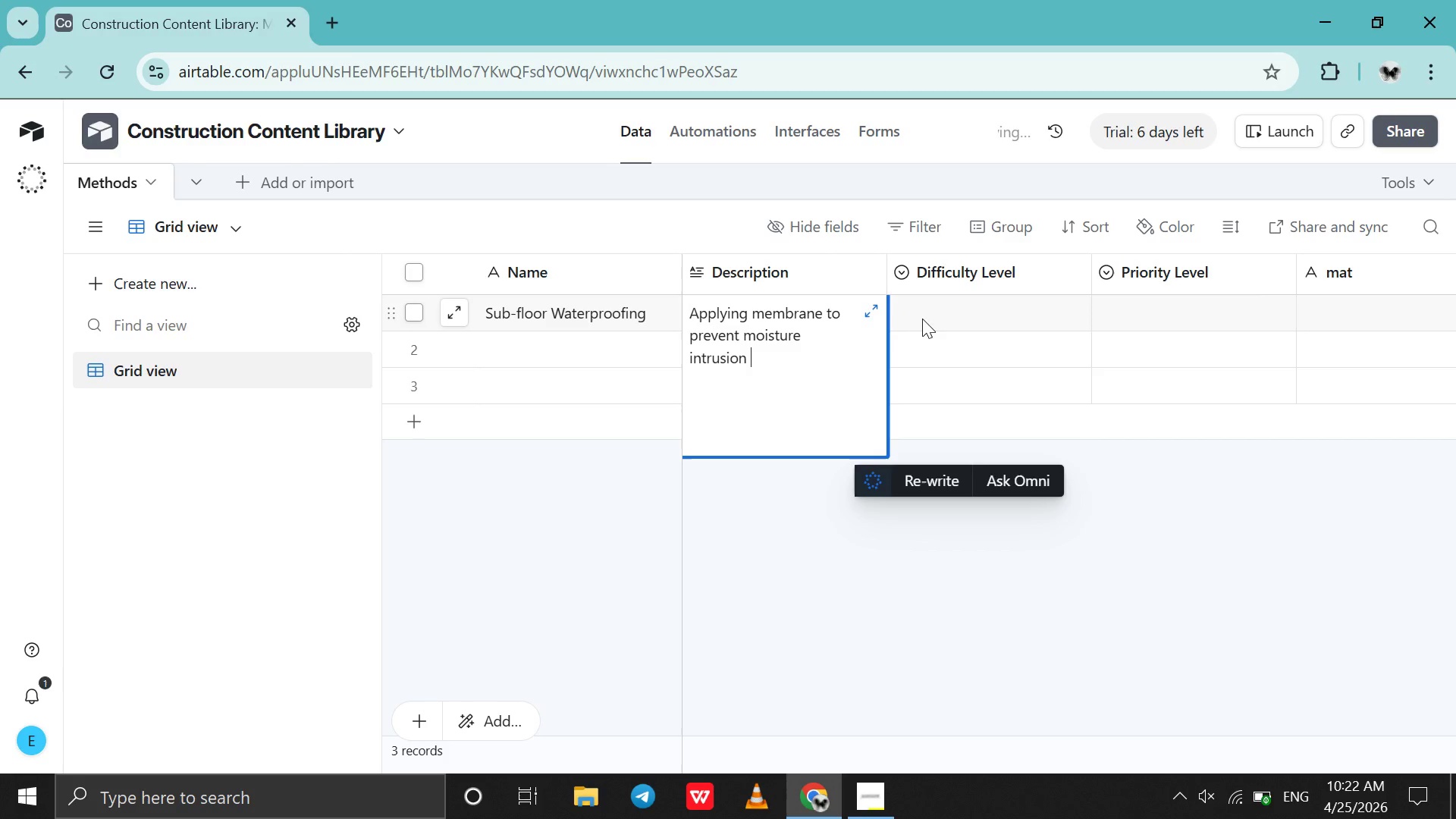 
double_click([922, 318])
 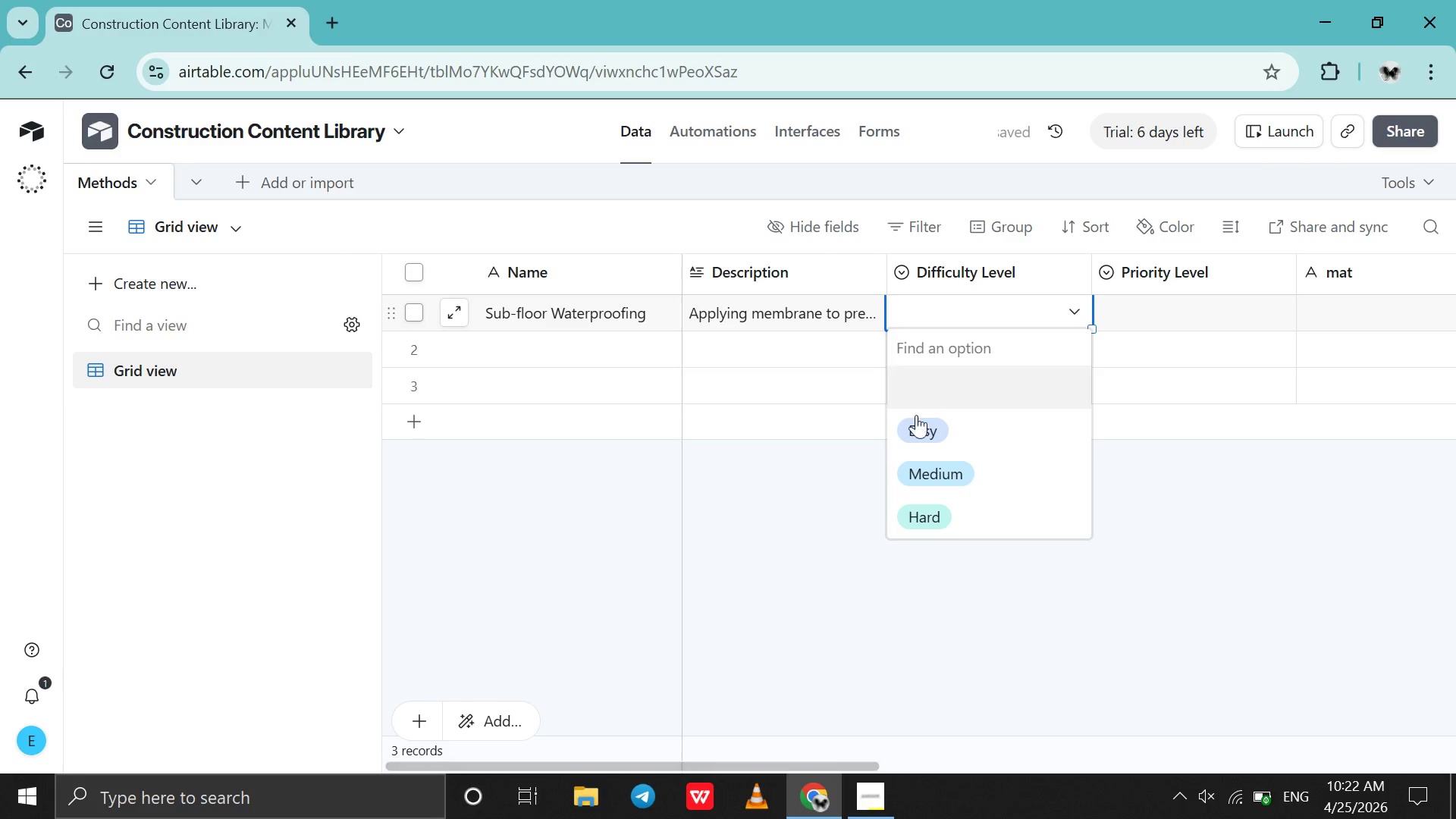 
left_click([921, 468])
 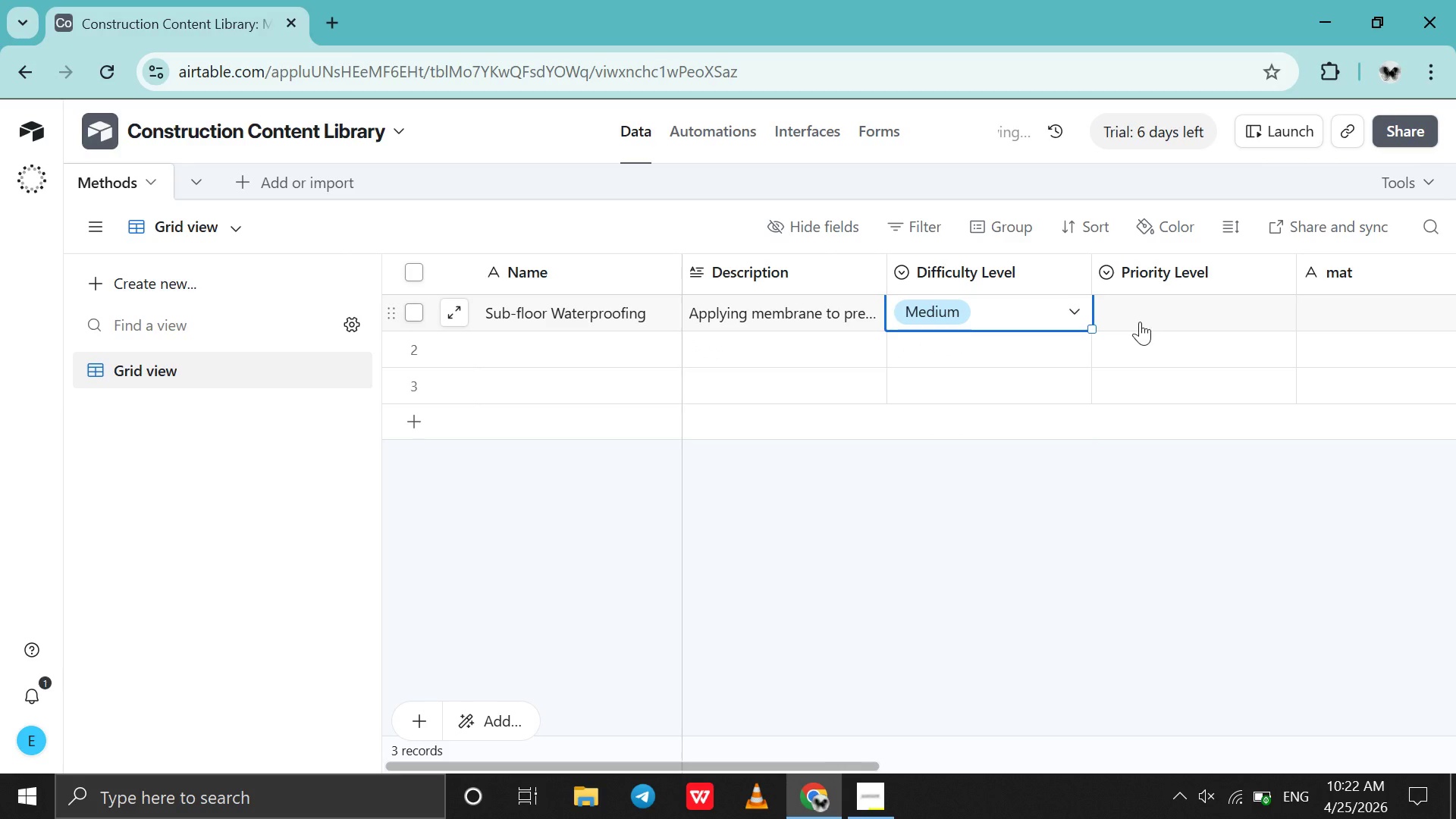 
double_click([1140, 322])
 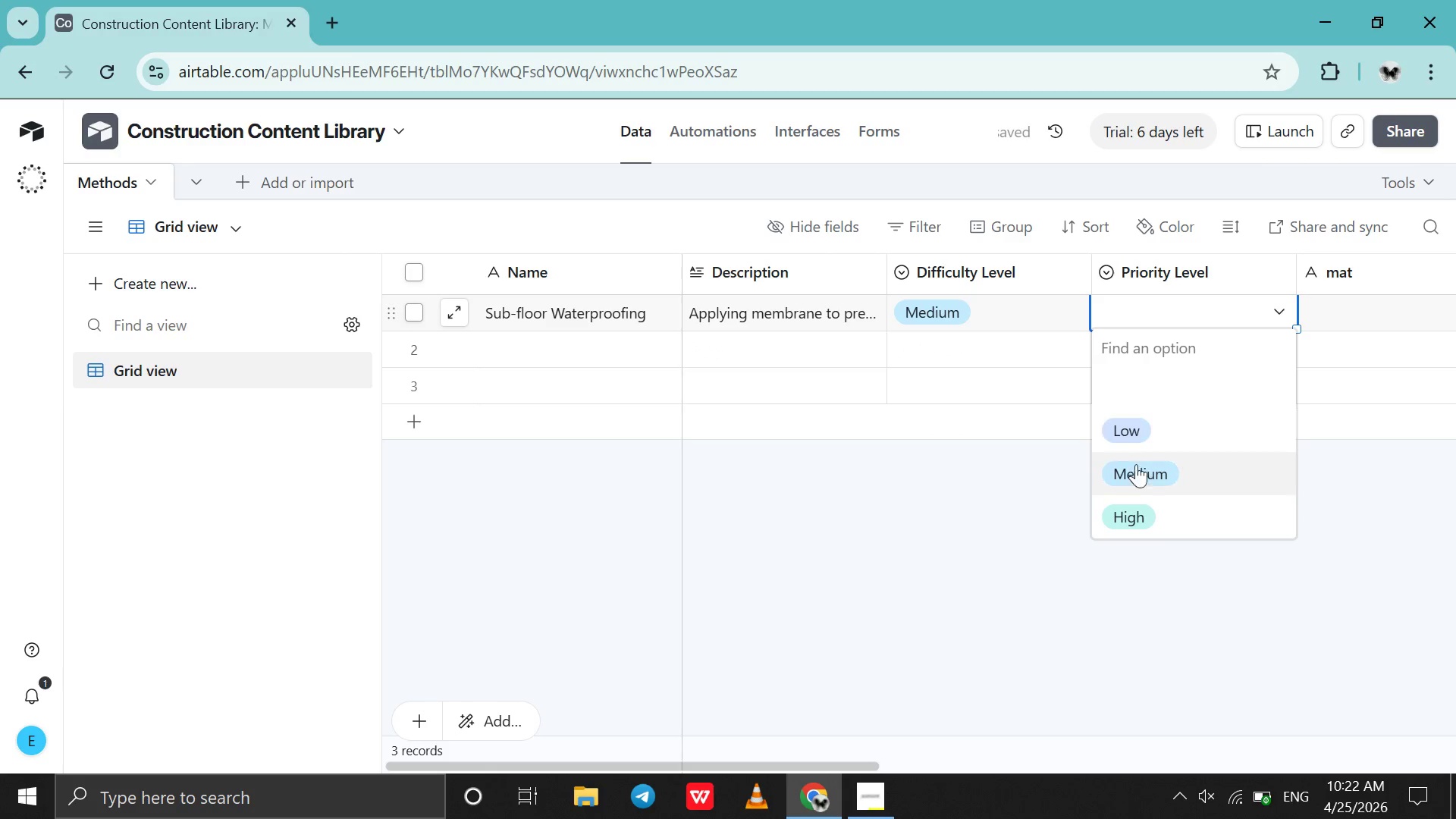 
left_click([1115, 529])
 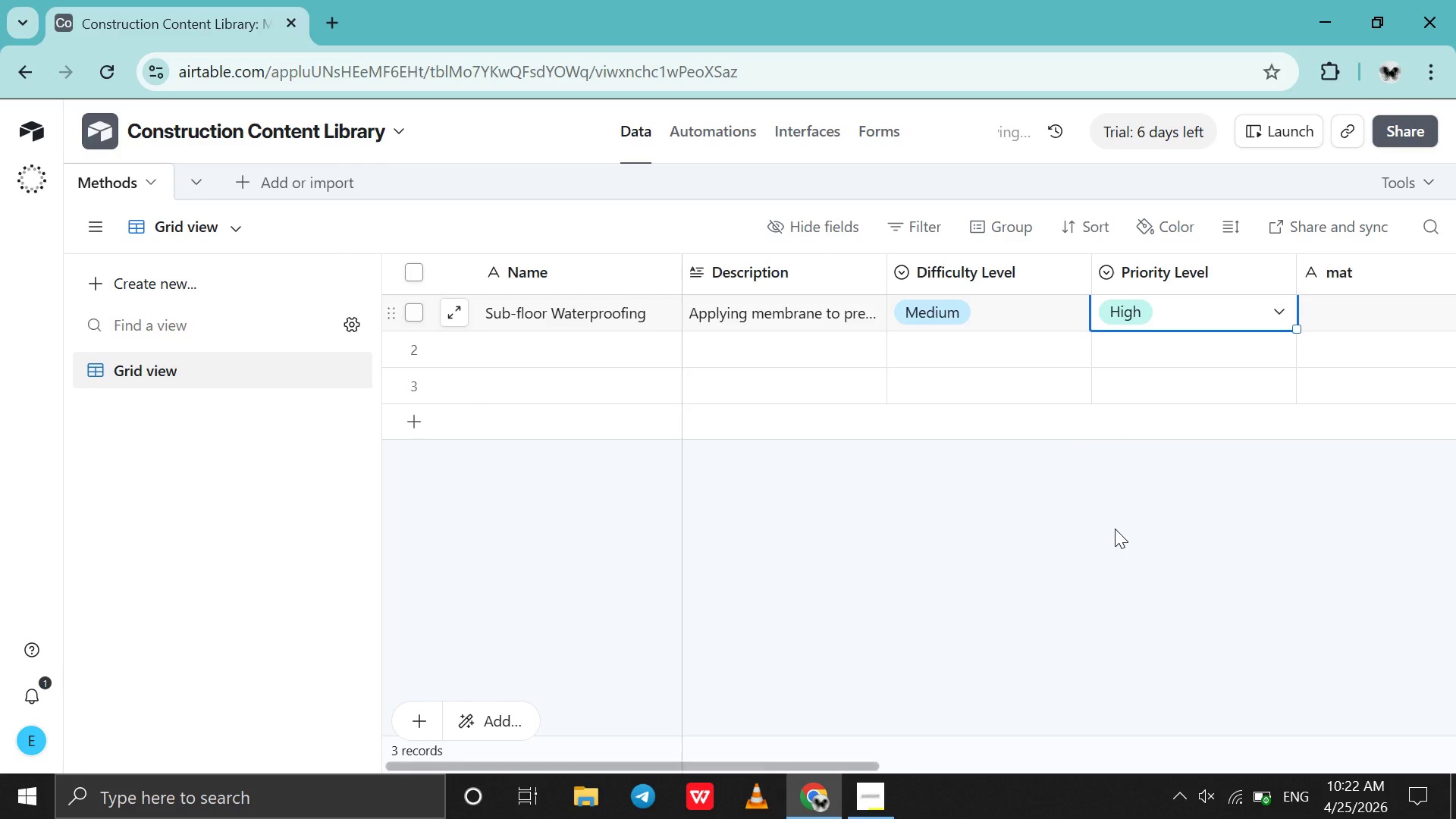 
scroll: coordinate [1104, 429], scroll_direction: down, amount: 6.0
 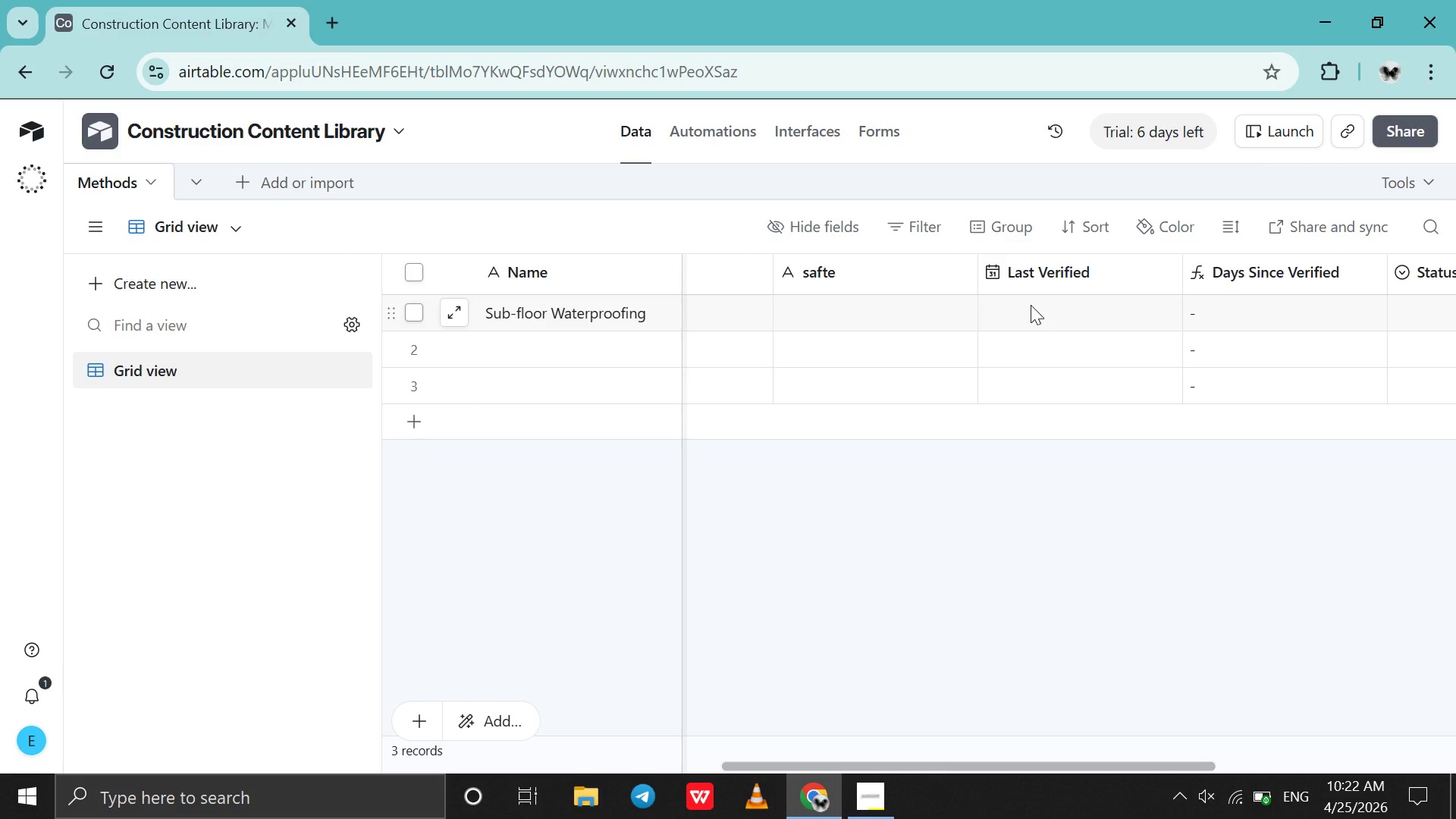 
wait(8.82)
 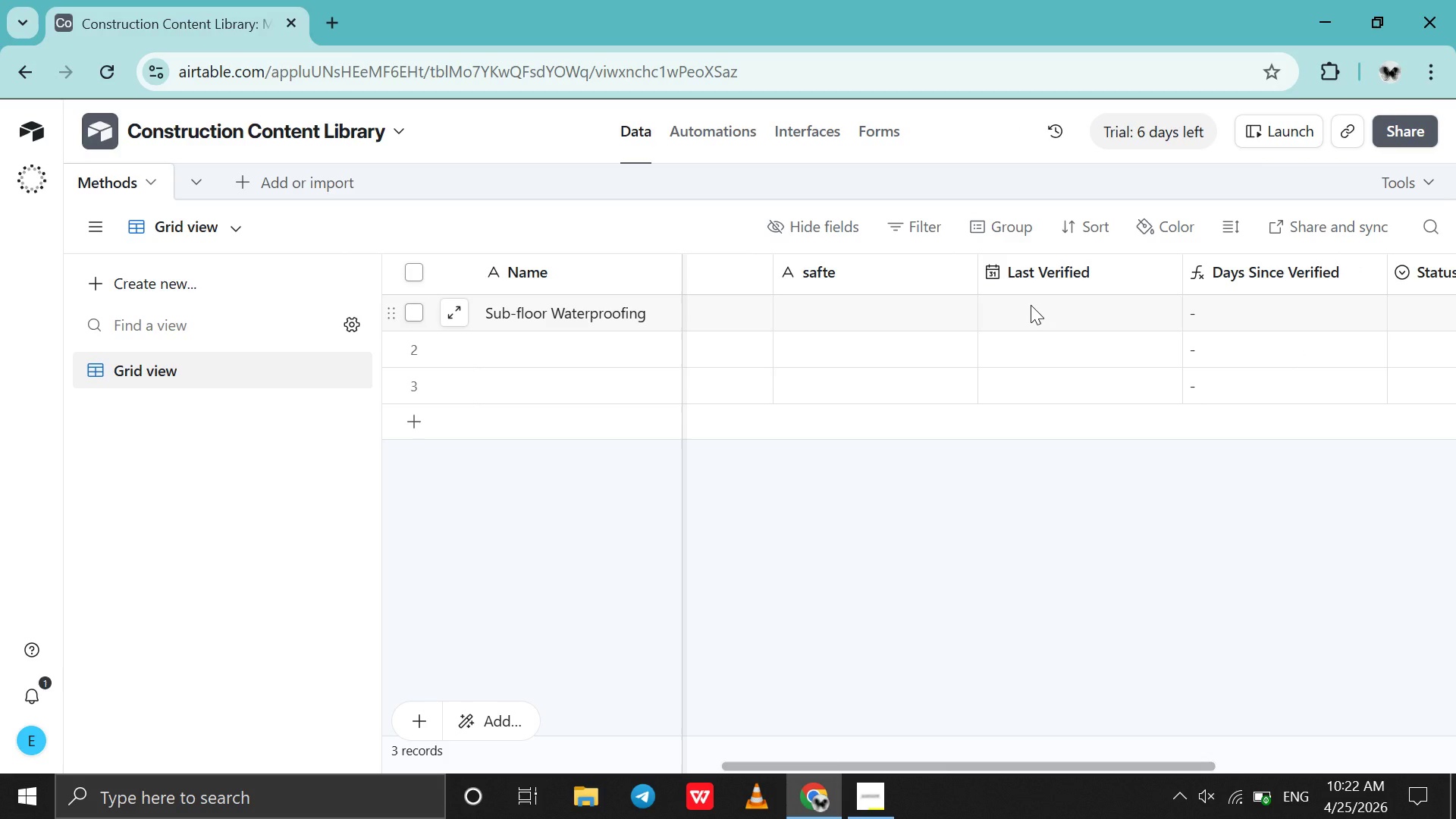 
left_click([1031, 305])
 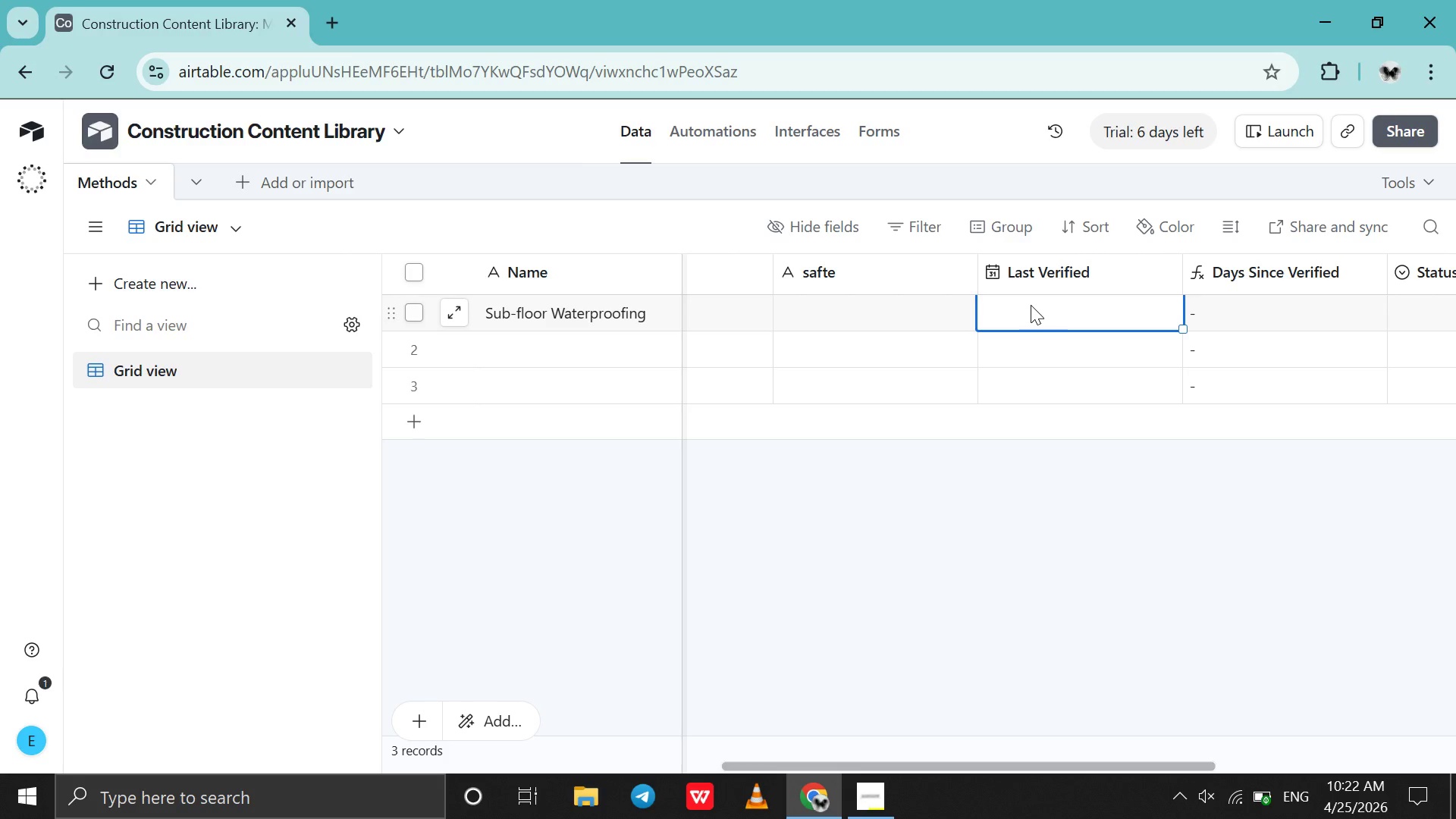 
left_click([1031, 305])
 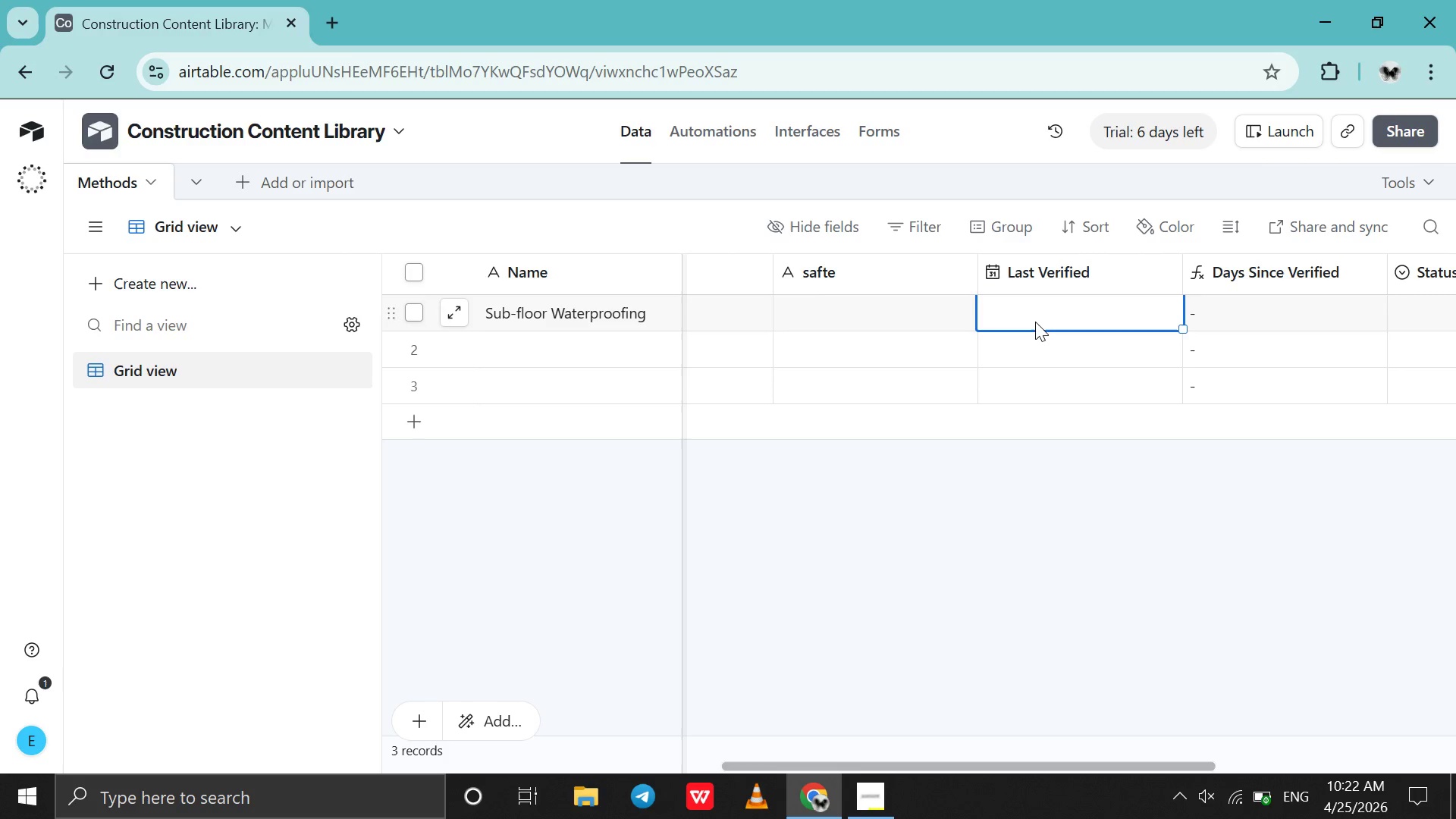 
double_click([1035, 322])
 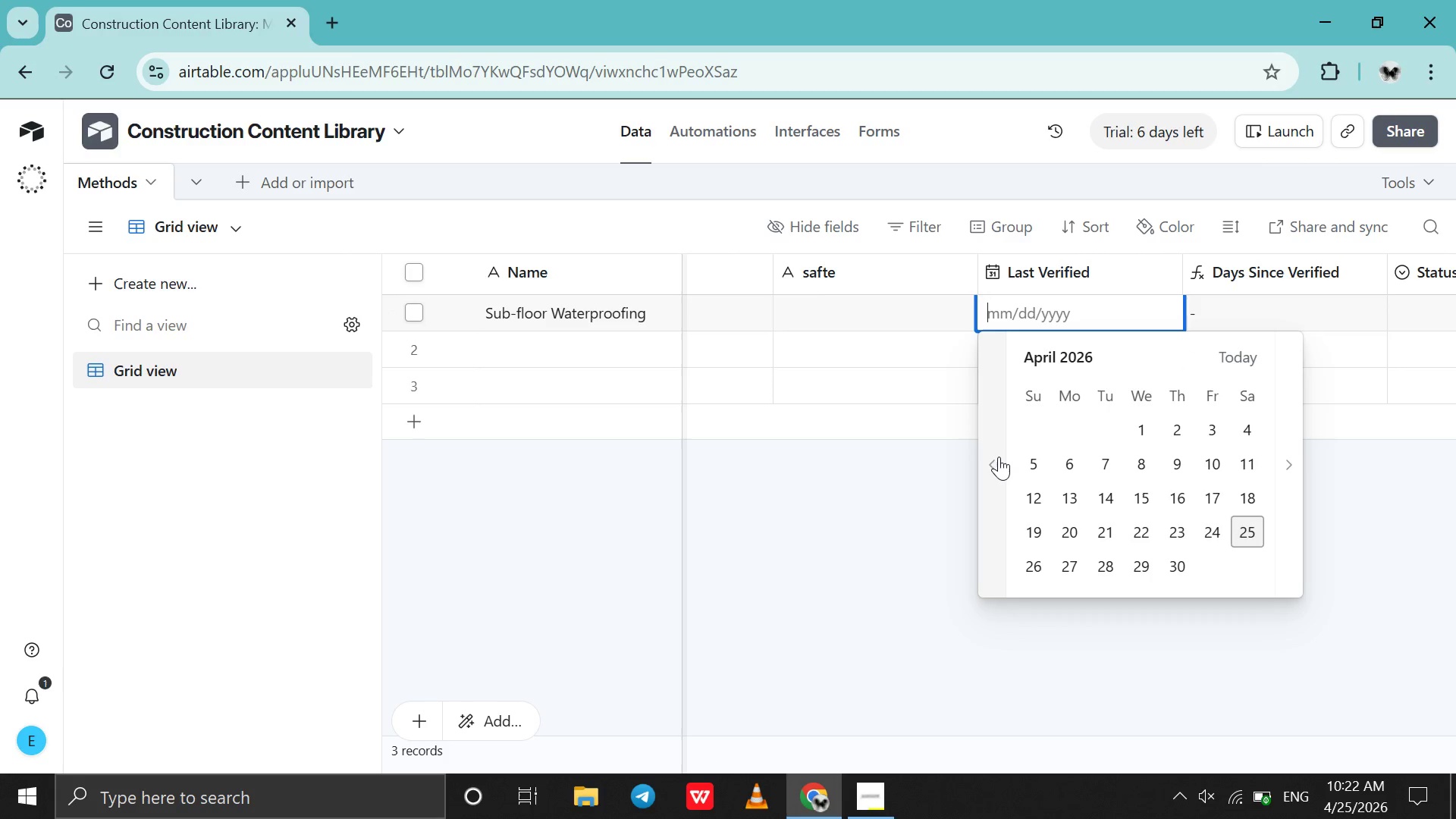 
double_click([999, 457])
 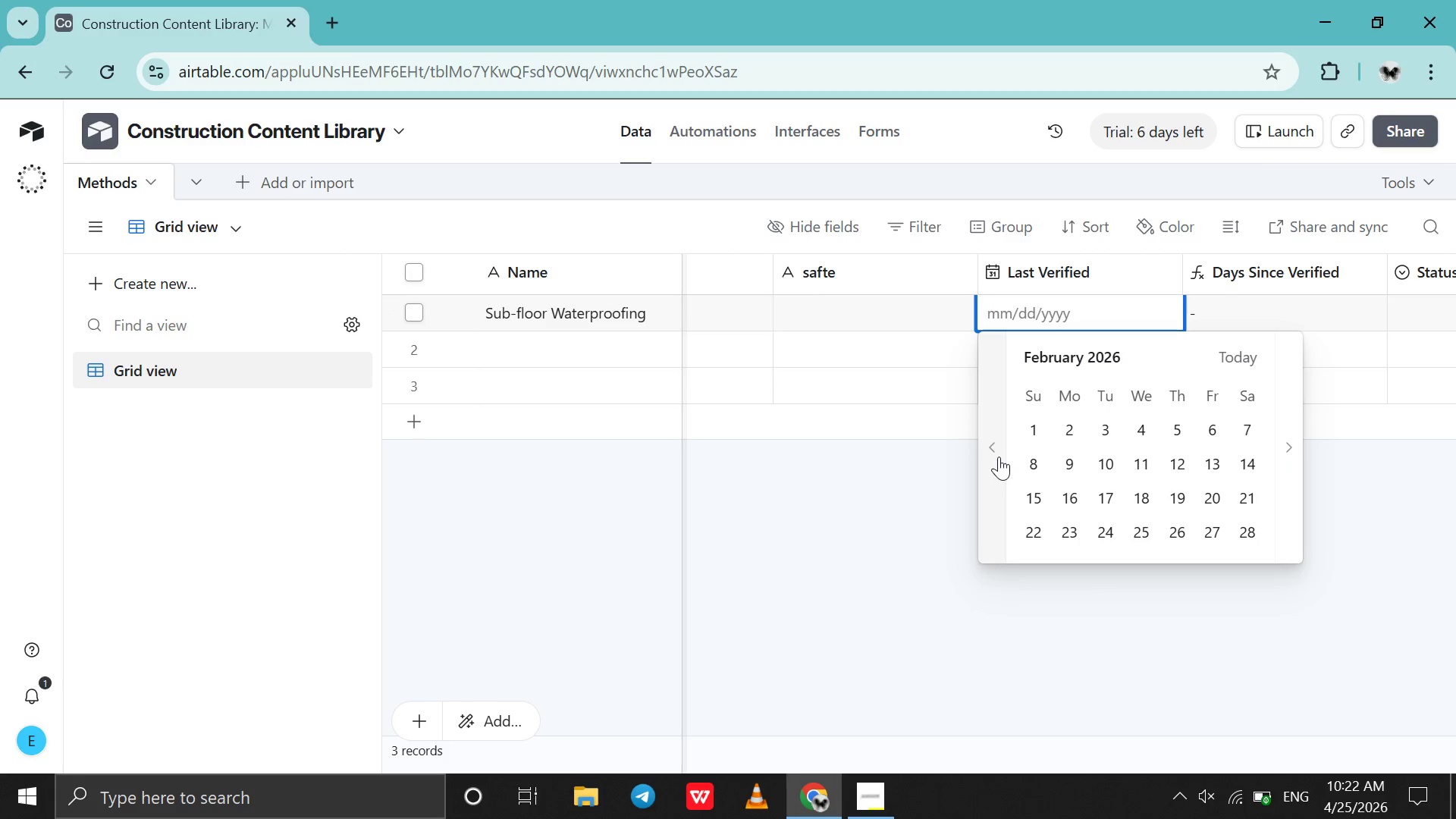 
triple_click([999, 457])
 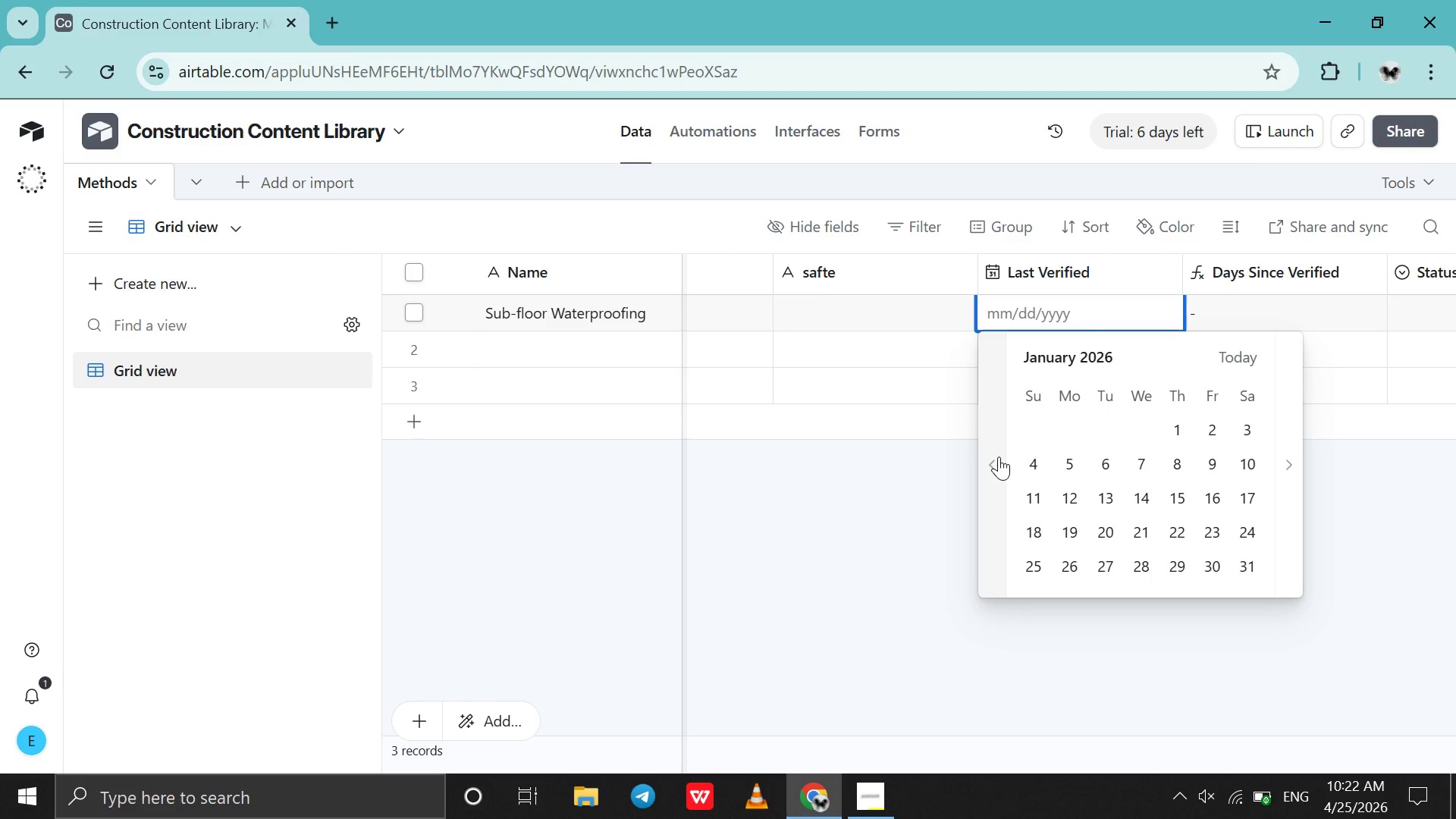 
triple_click([999, 457])
 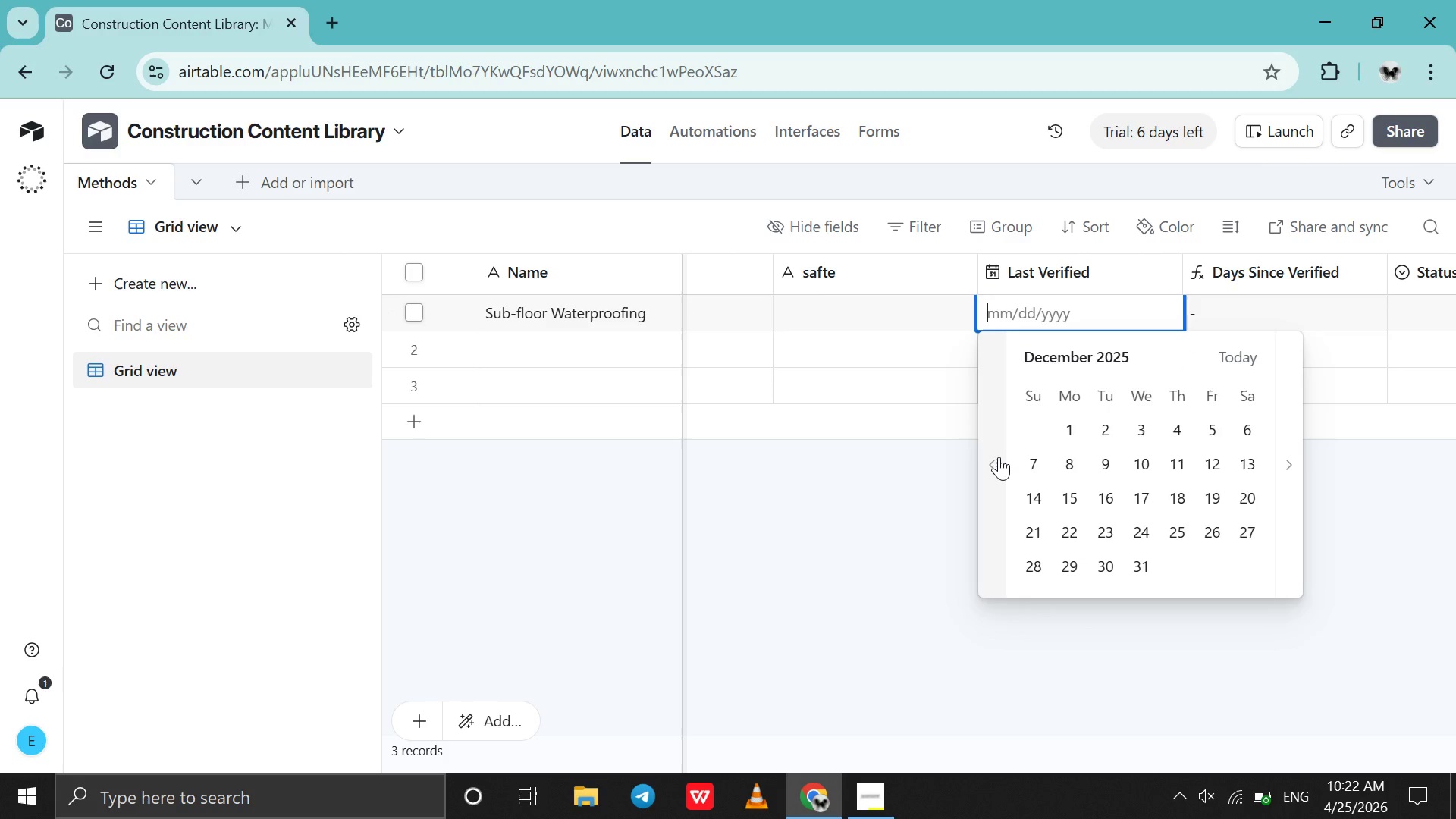 
left_click([999, 457])
 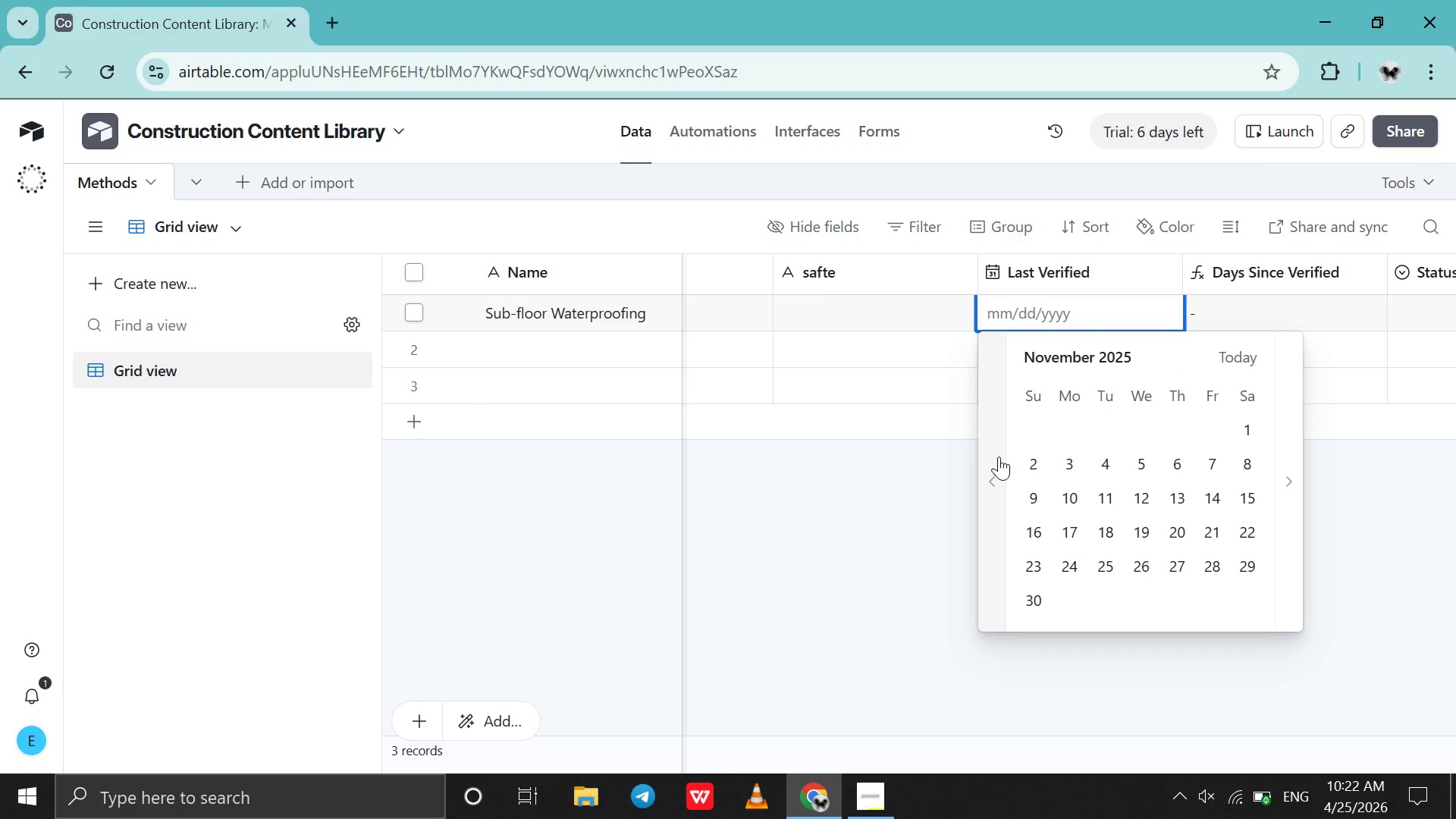 
left_click([999, 457])
 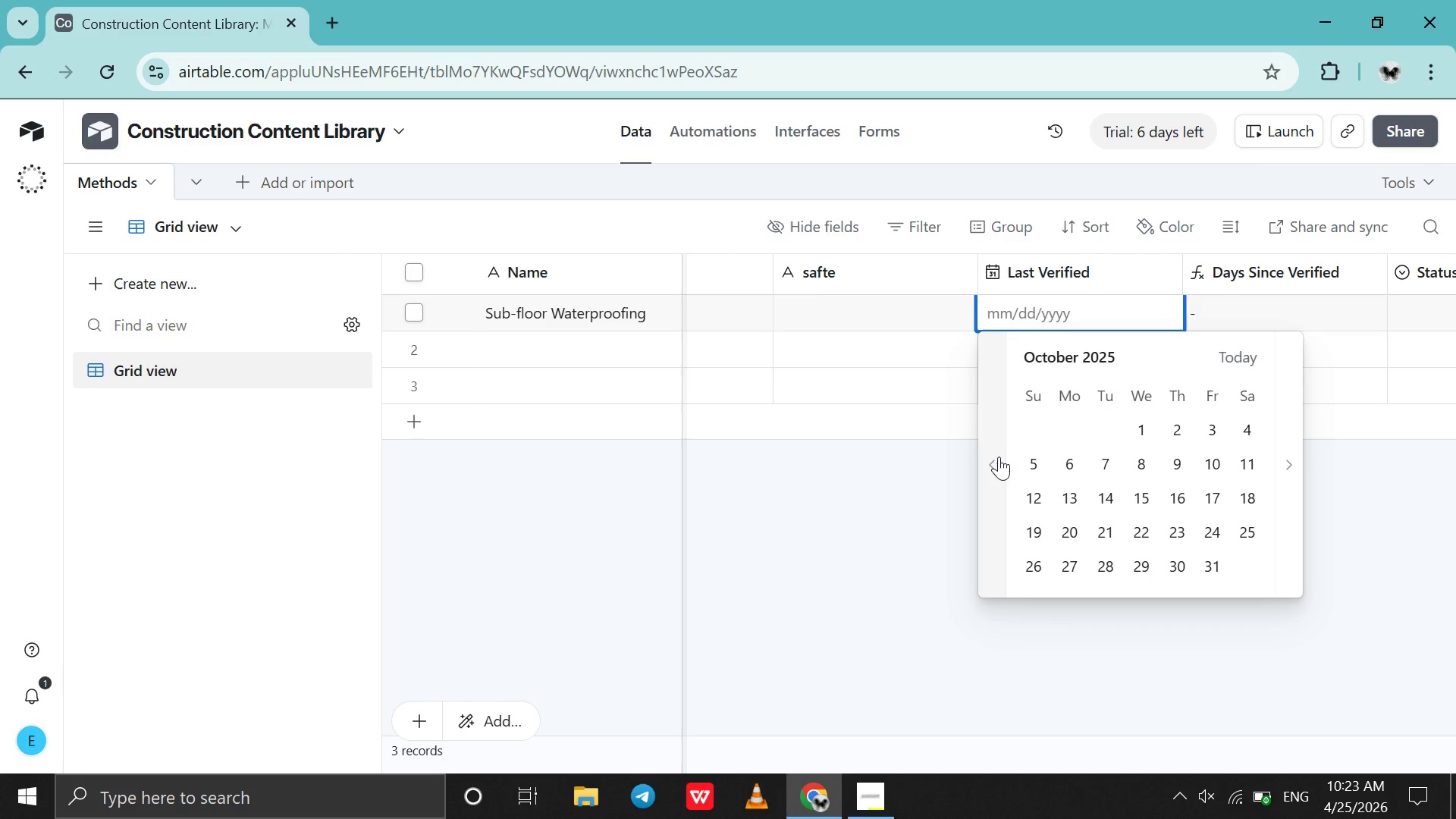 
left_click([999, 457])
 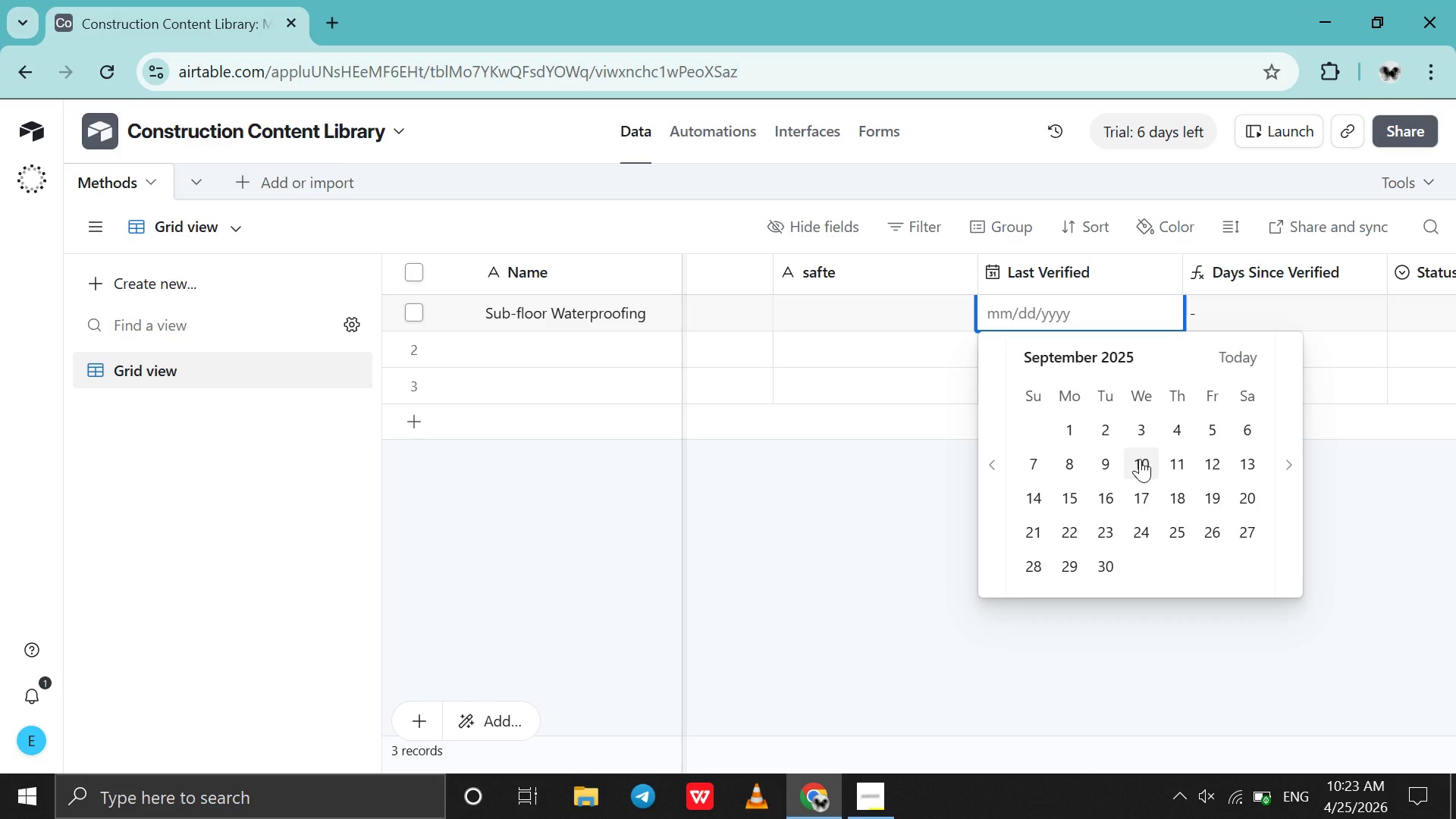 
left_click([1141, 459])
 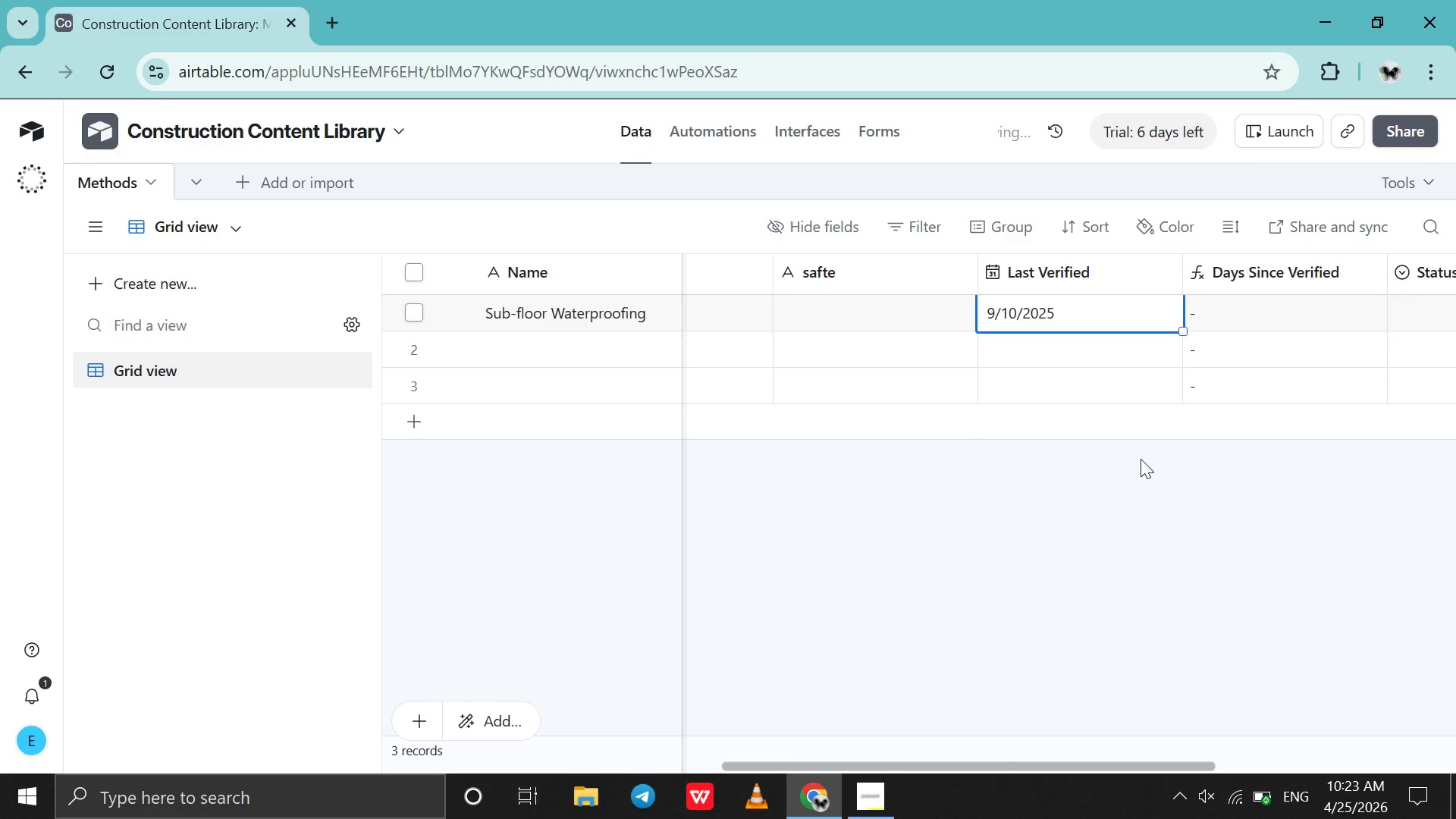 
scroll: coordinate [1094, 319], scroll_direction: down, amount: 2.0
 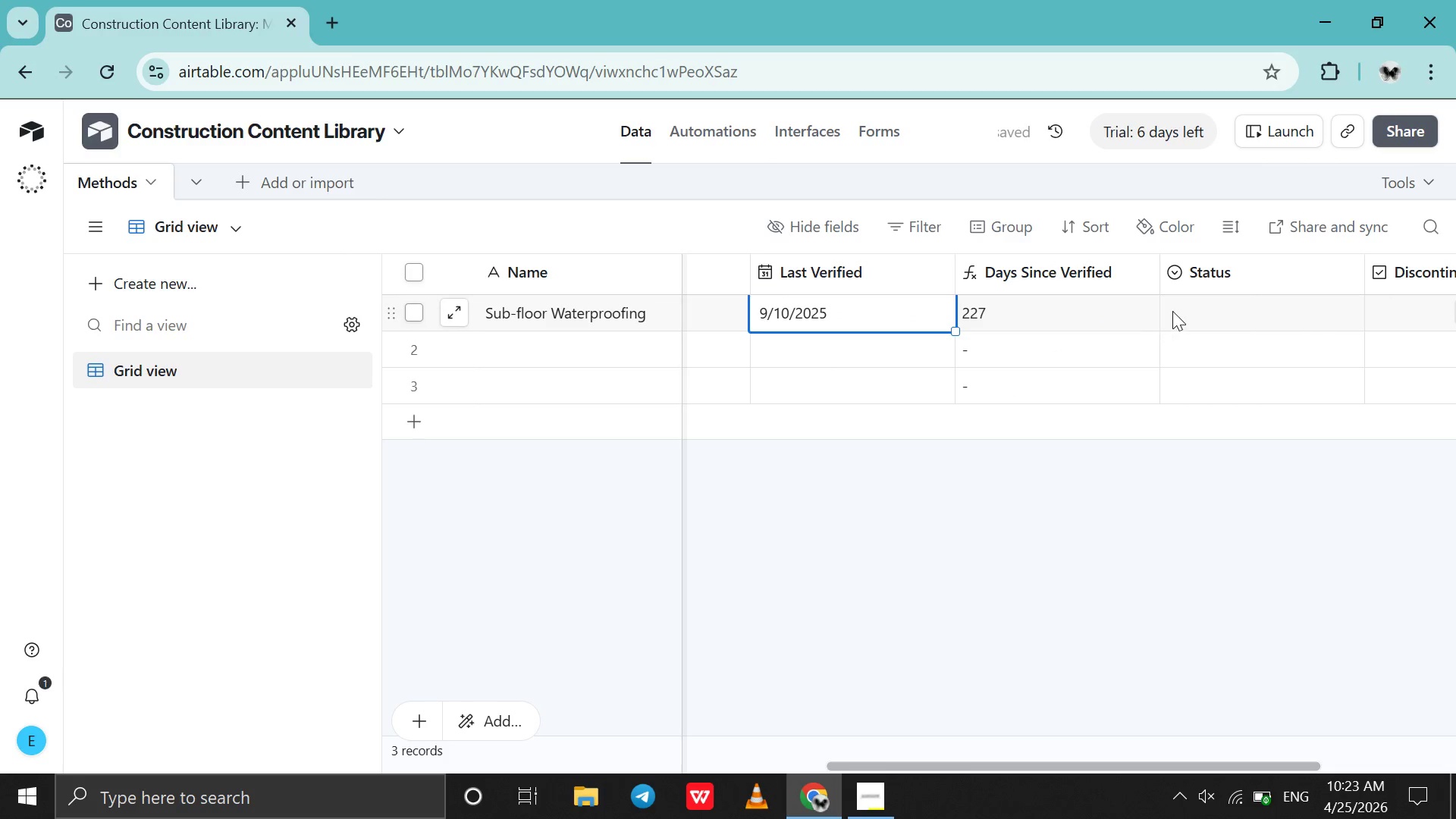 
double_click([1179, 311])
 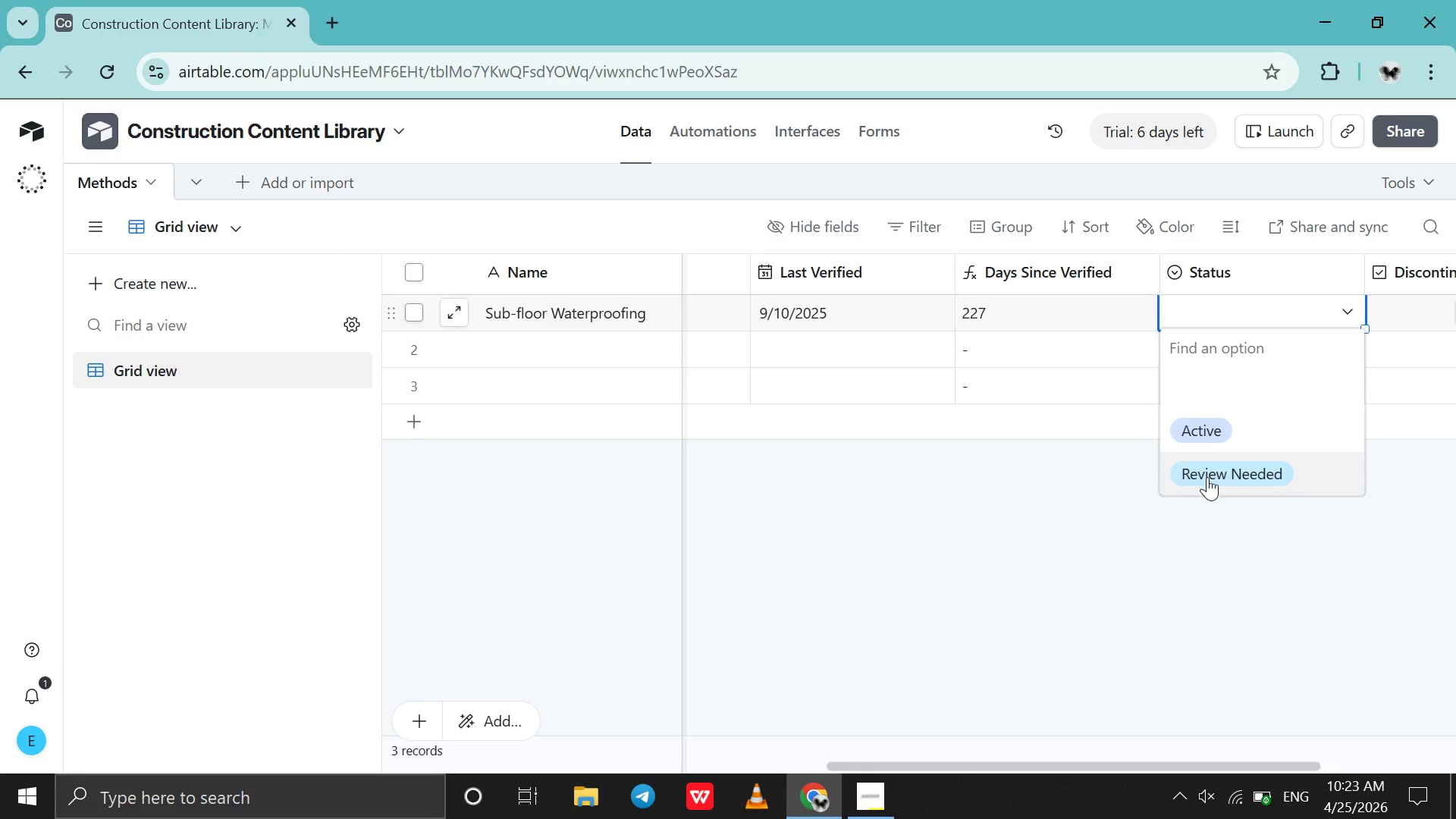 
left_click([1207, 477])
 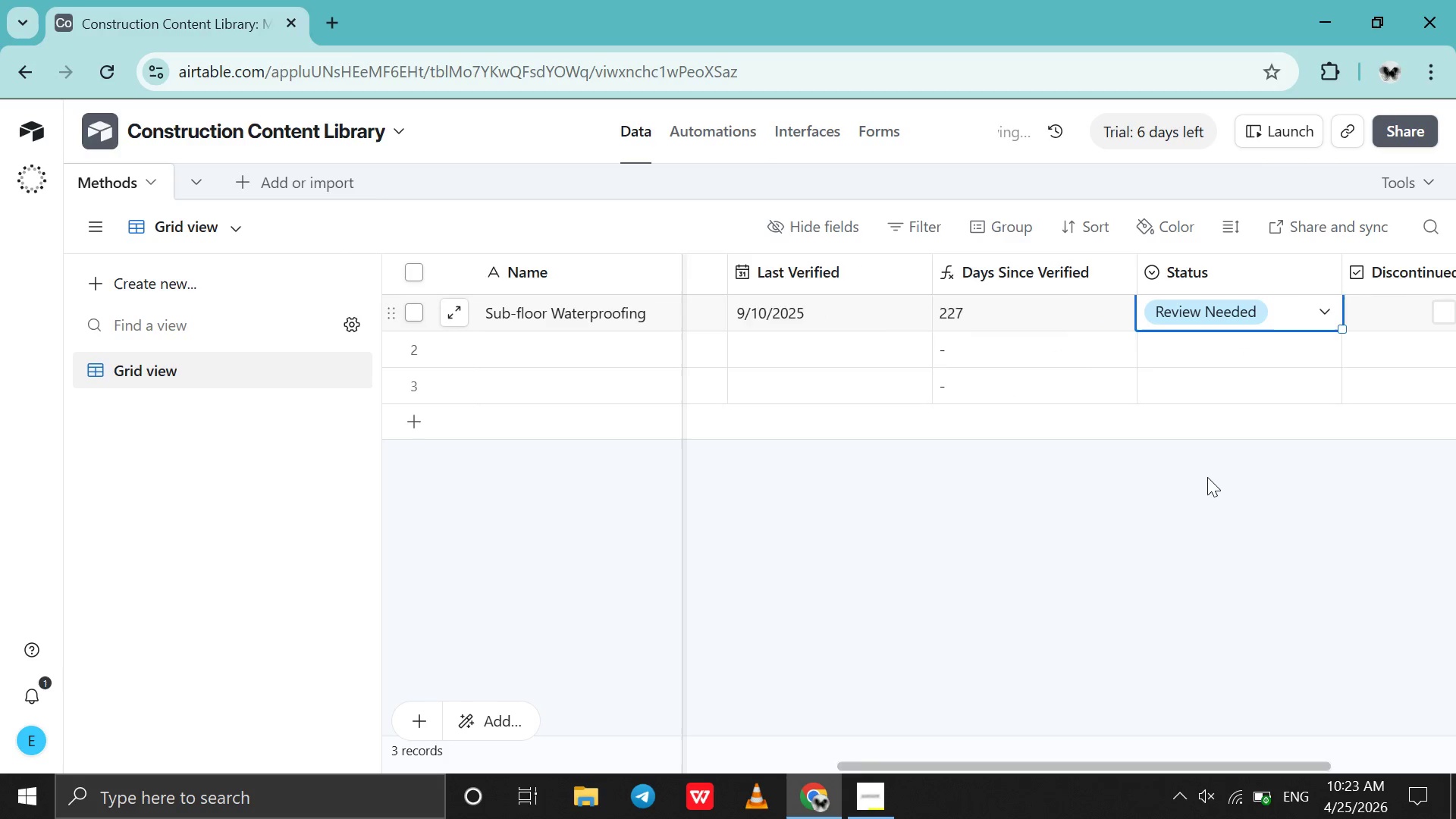 
scroll: coordinate [1207, 477], scroll_direction: down, amount: 3.0
 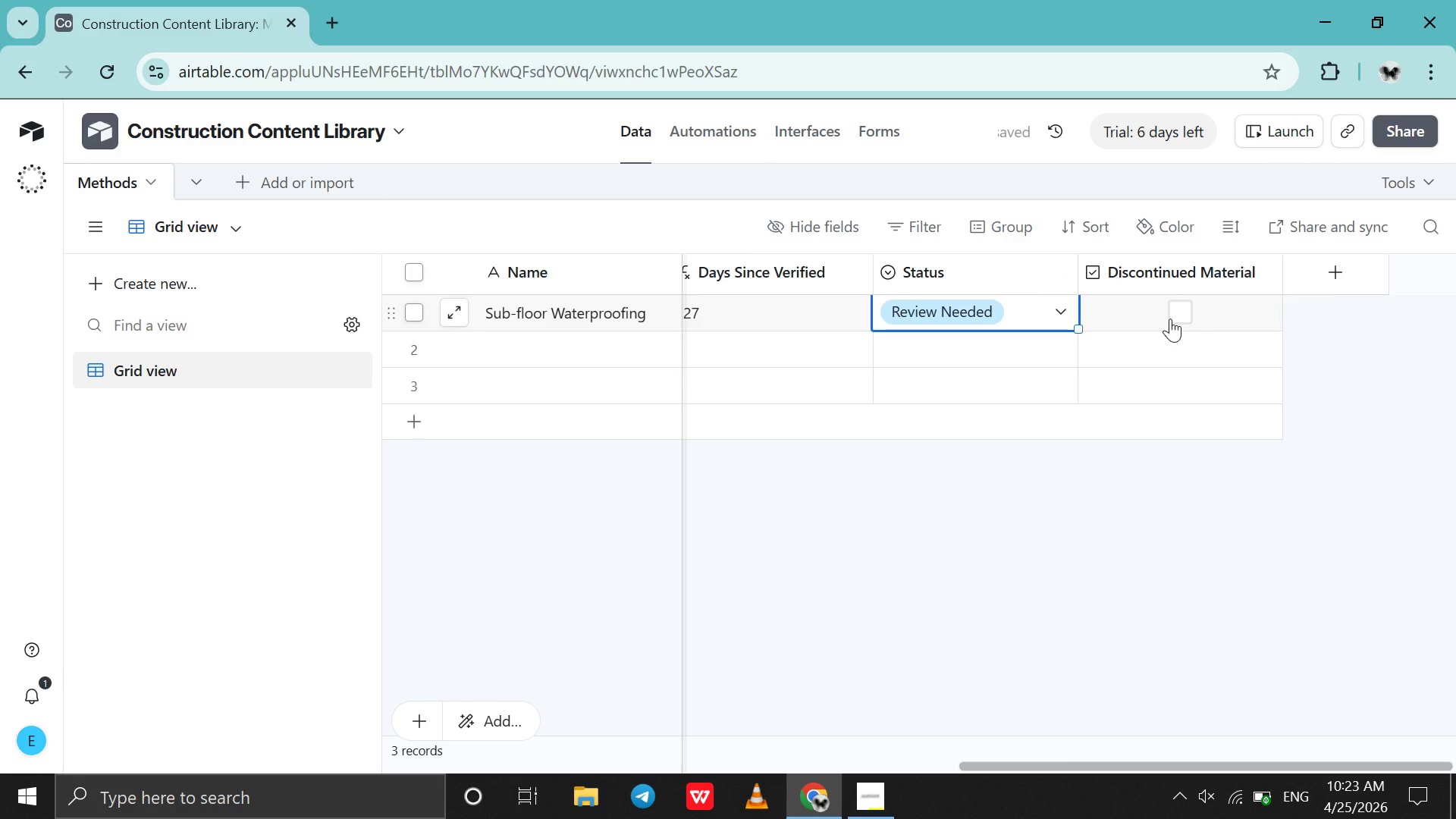 
scroll: coordinate [1170, 318], scroll_direction: none, amount: 0.0
 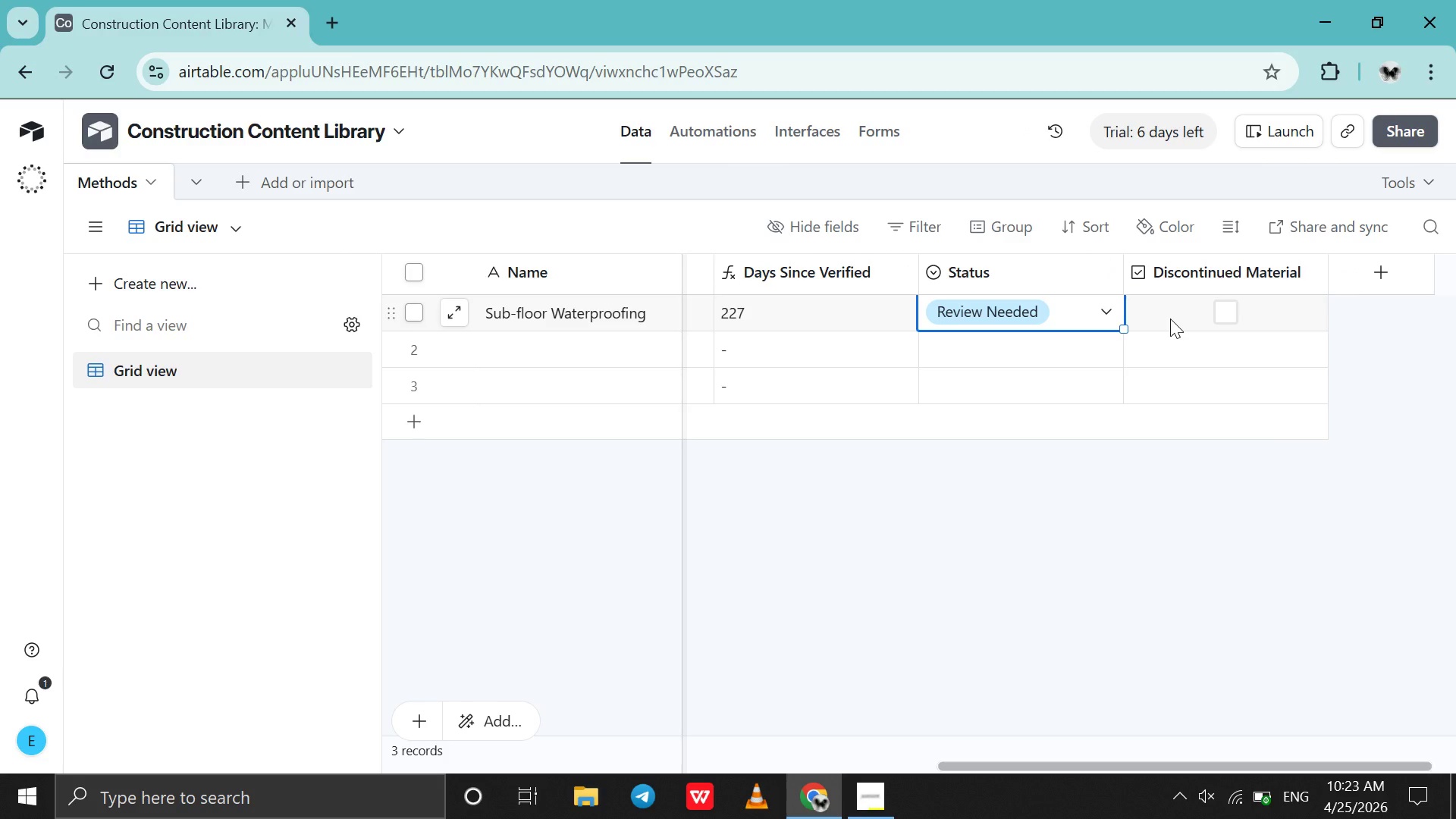 
scroll: coordinate [1170, 318], scroll_direction: up, amount: 23.0
 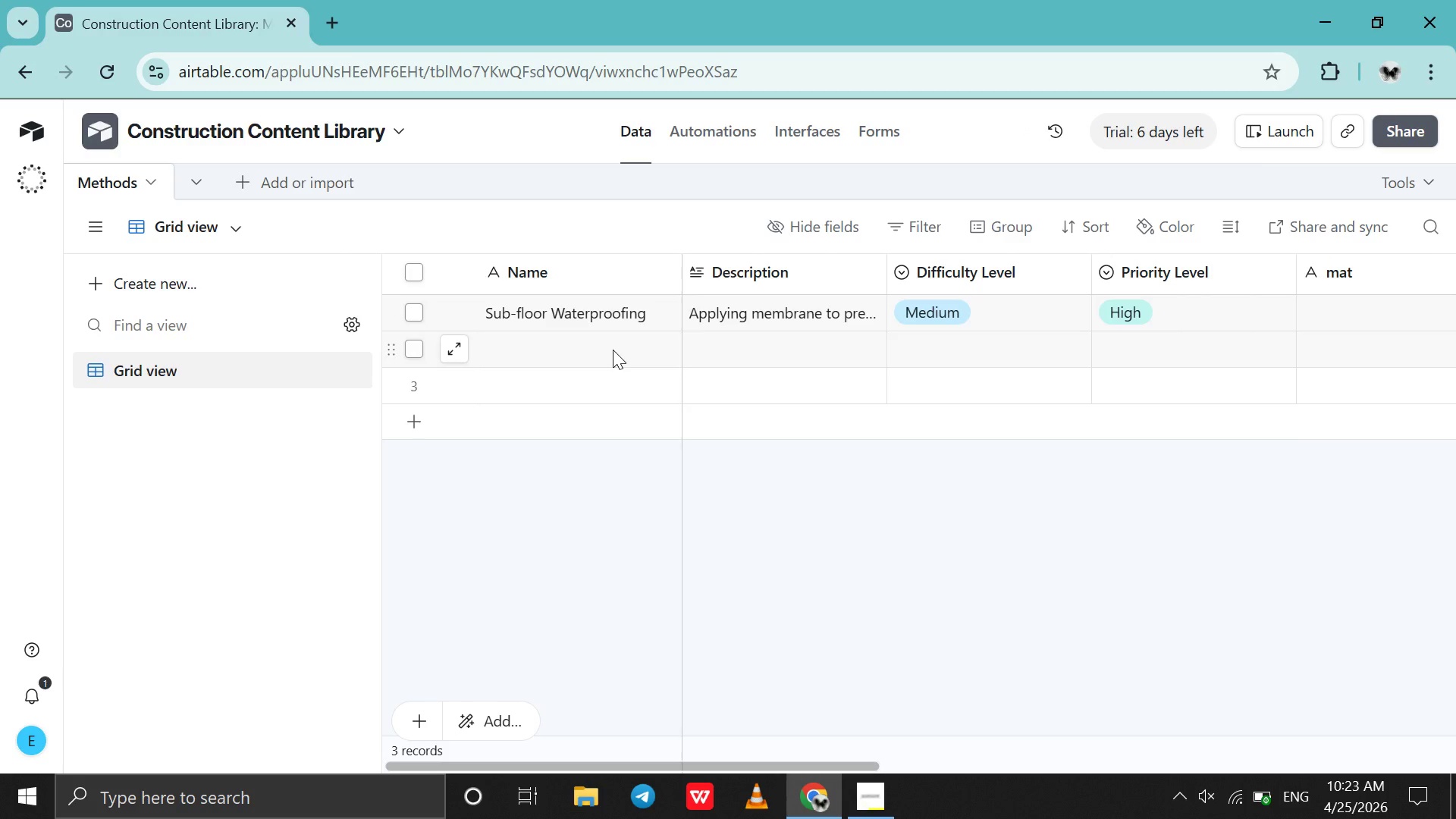 
double_click([613, 350])
 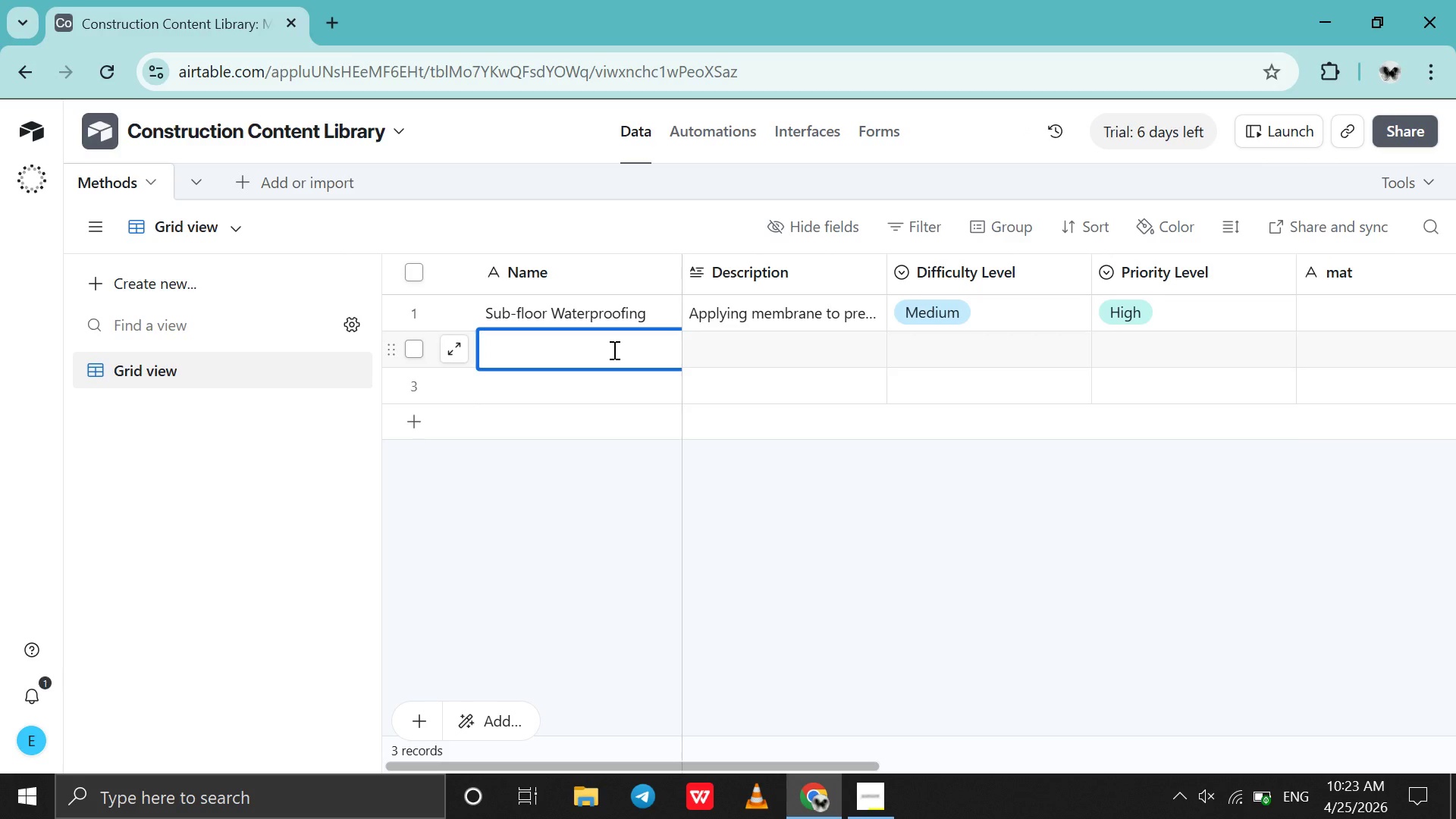 
left_click([613, 350])
 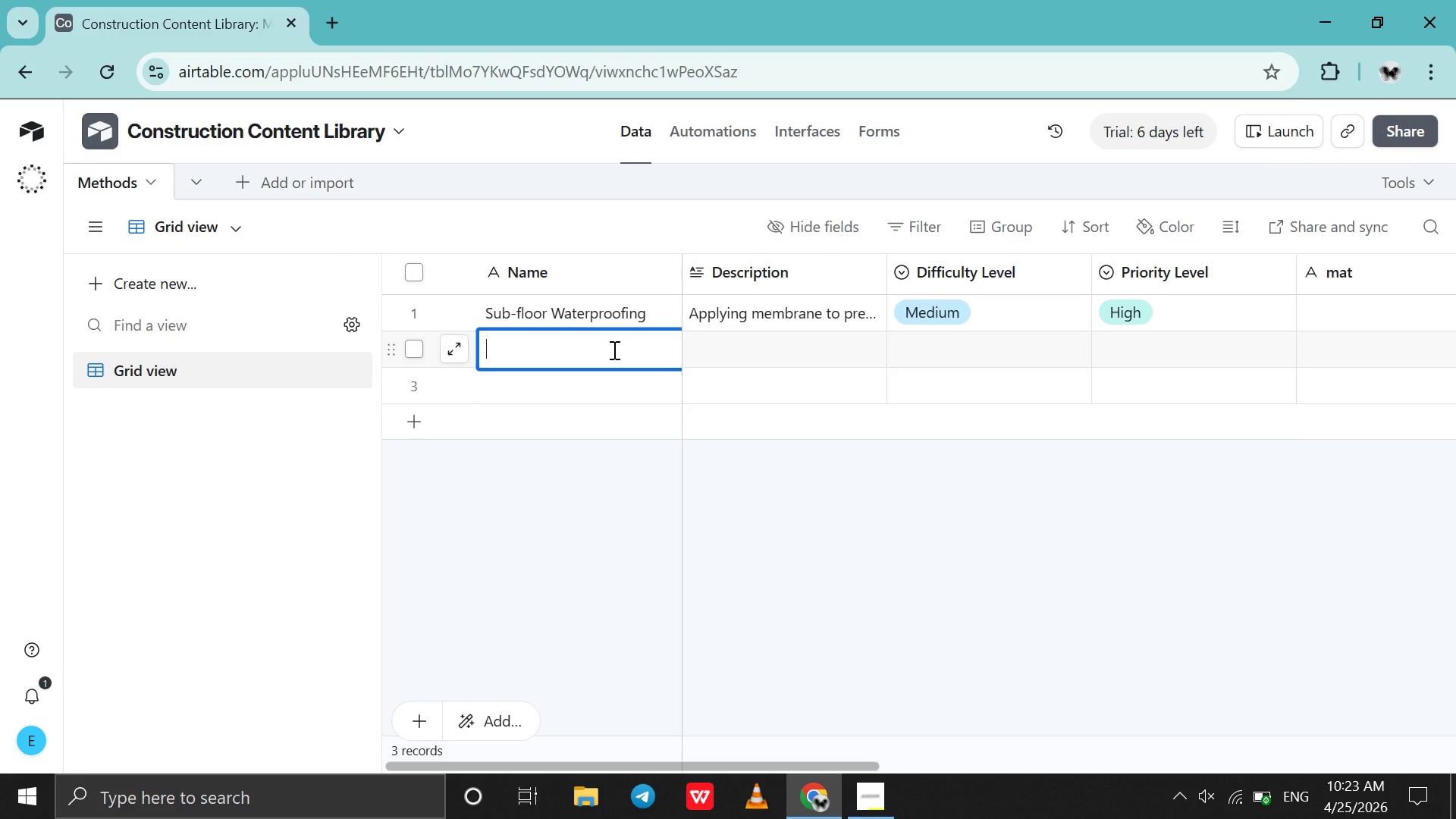 
type(LVL Beam Installation )
 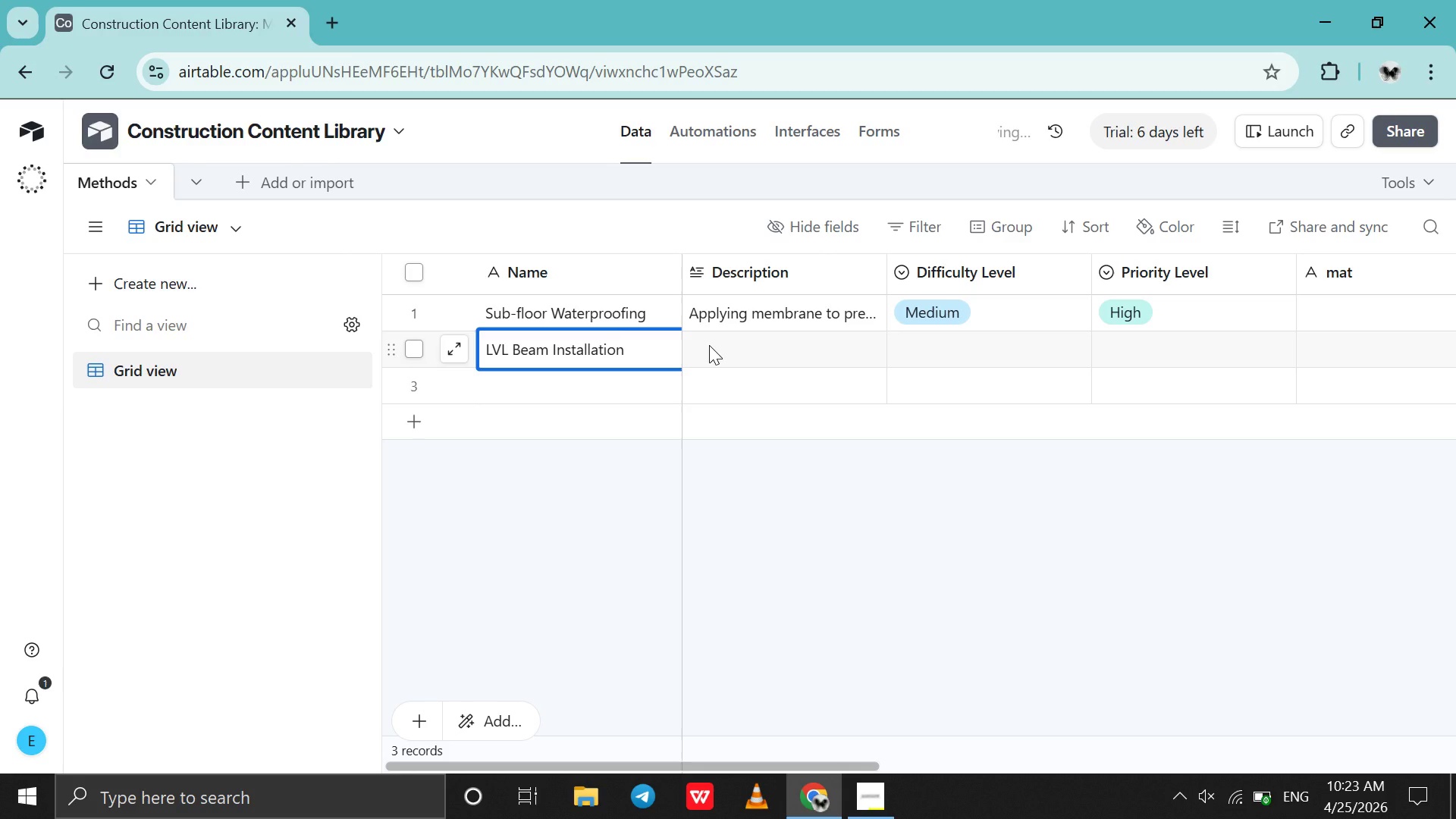 
double_click([709, 345])
 